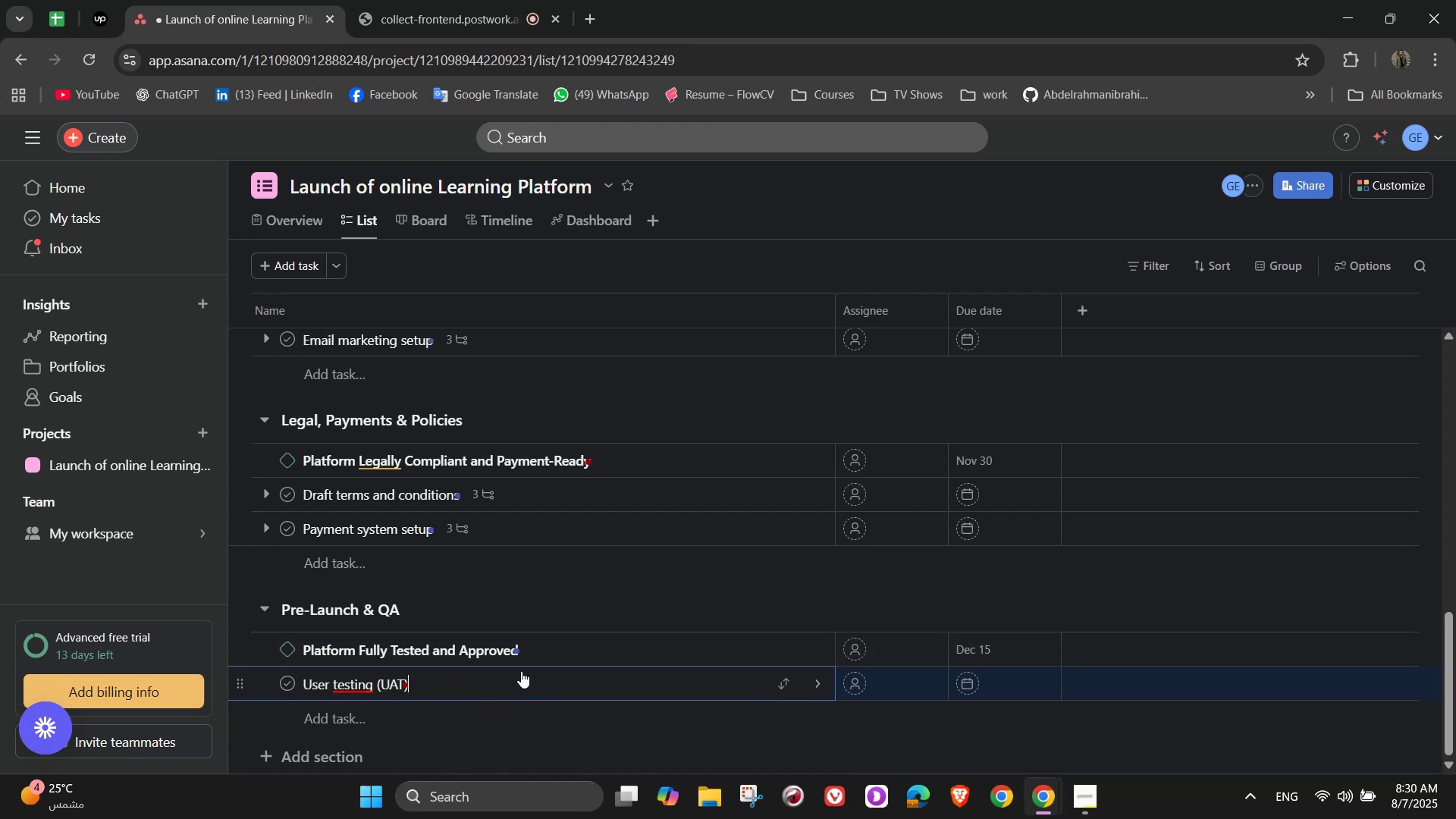 
wait(10.31)
 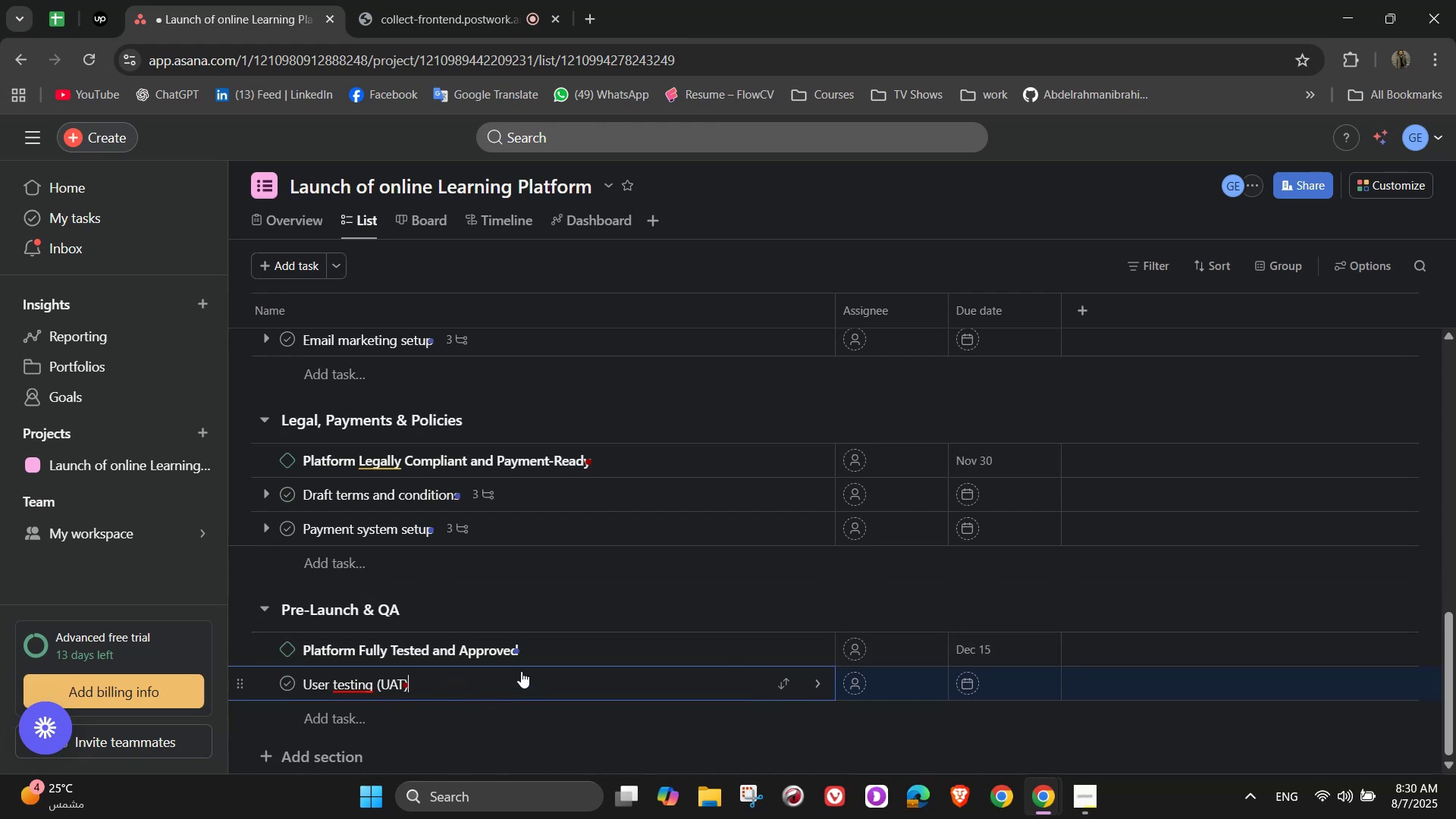 
scroll: coordinate [786, 663], scroll_direction: down, amount: 2.0
 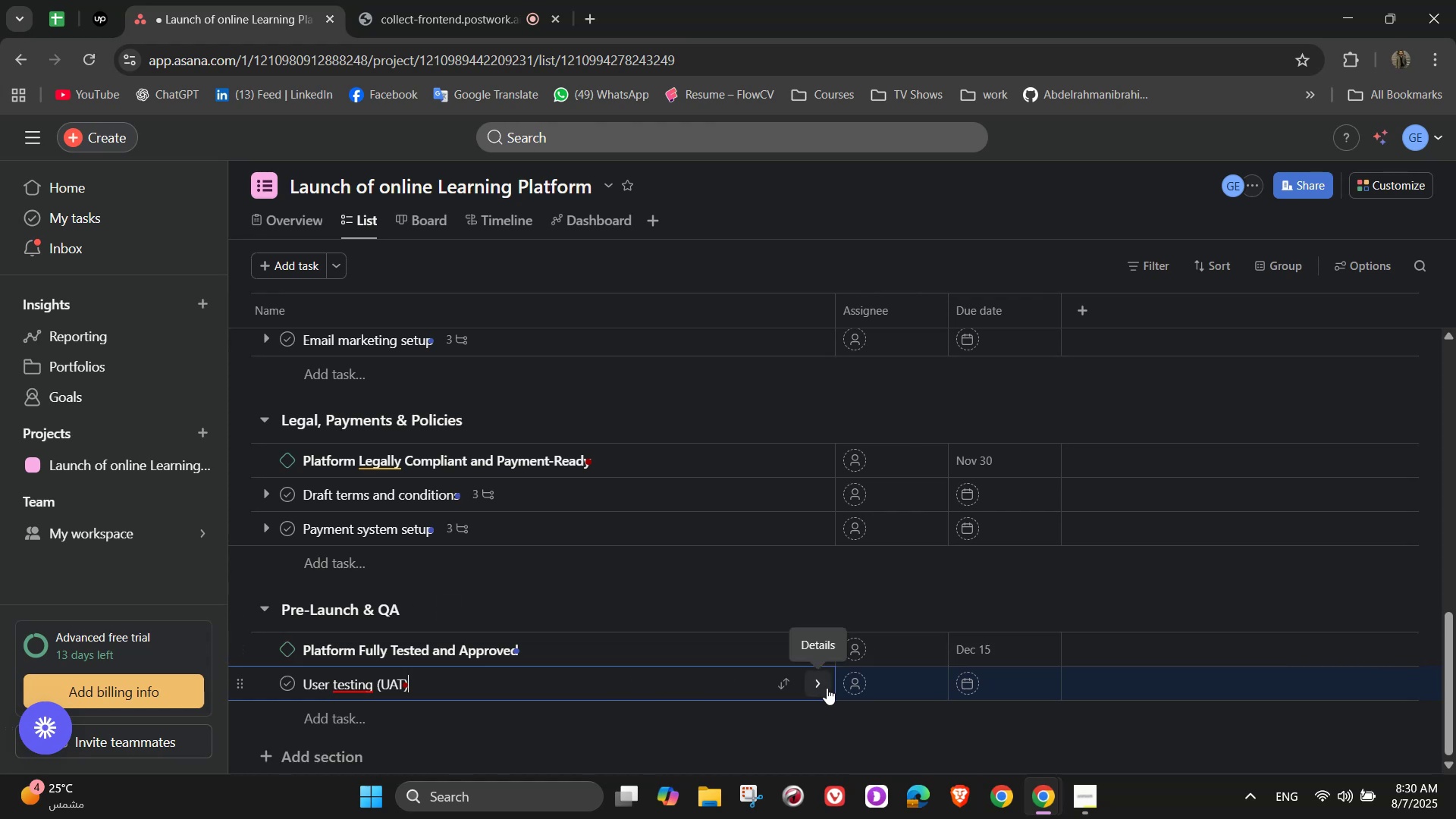 
left_click([827, 688])
 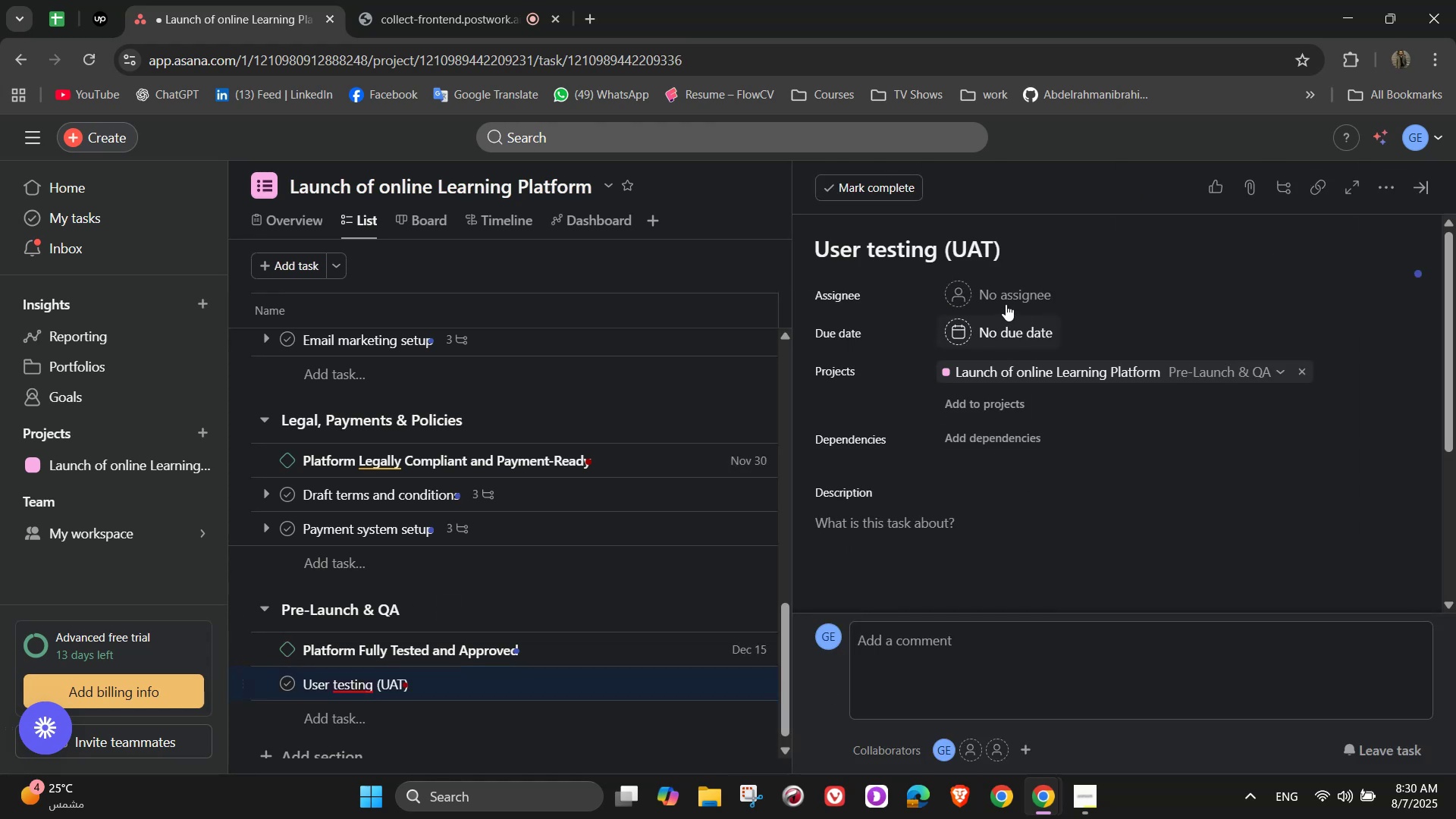 
left_click([914, 538])
 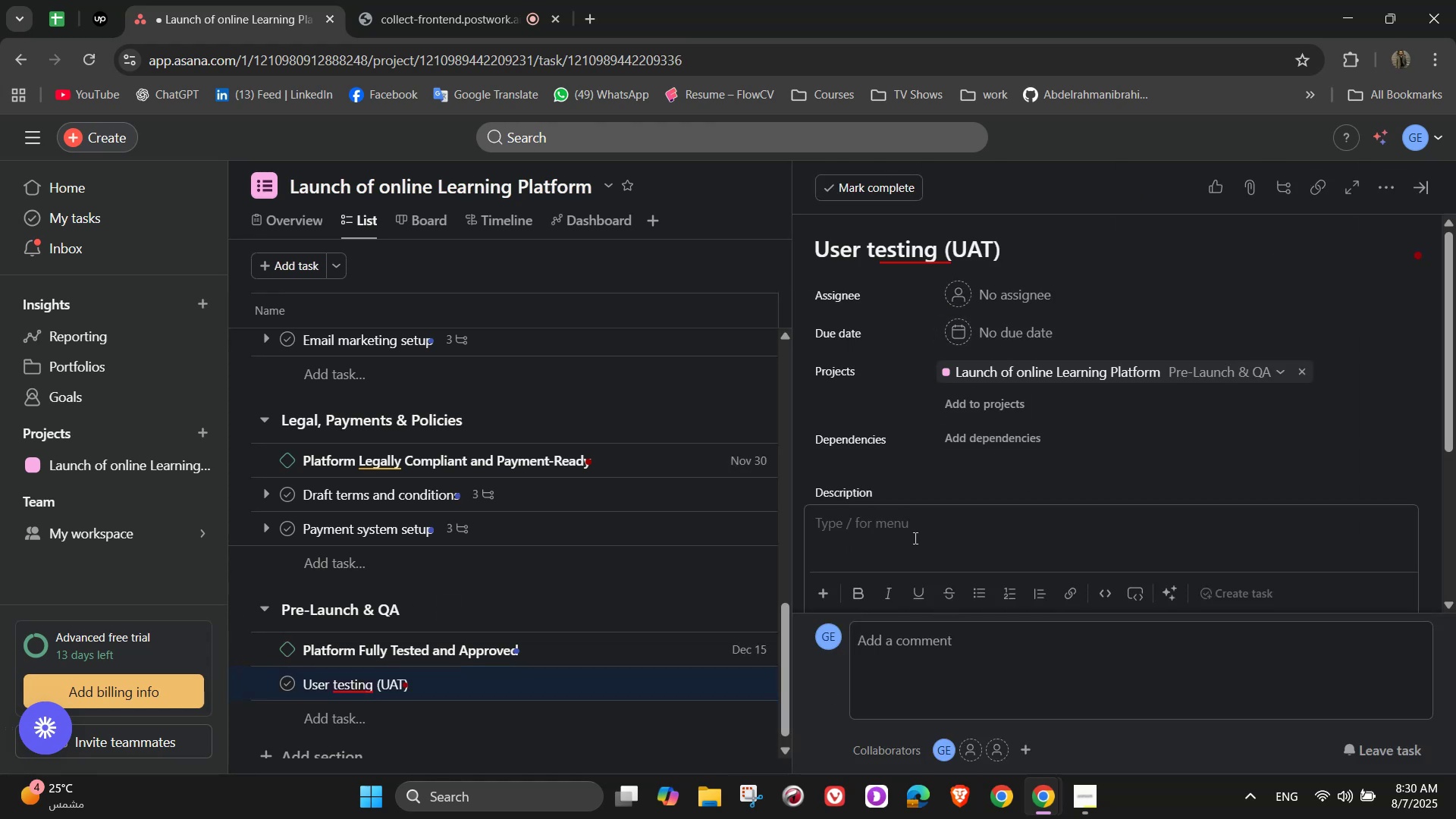 
type(U)
key(Backspace)
type(Invite real users to test the fully )
key(Backspace)
key(Backspace)
type( experience and gather d)
key(Backspace)
type(feedback)
 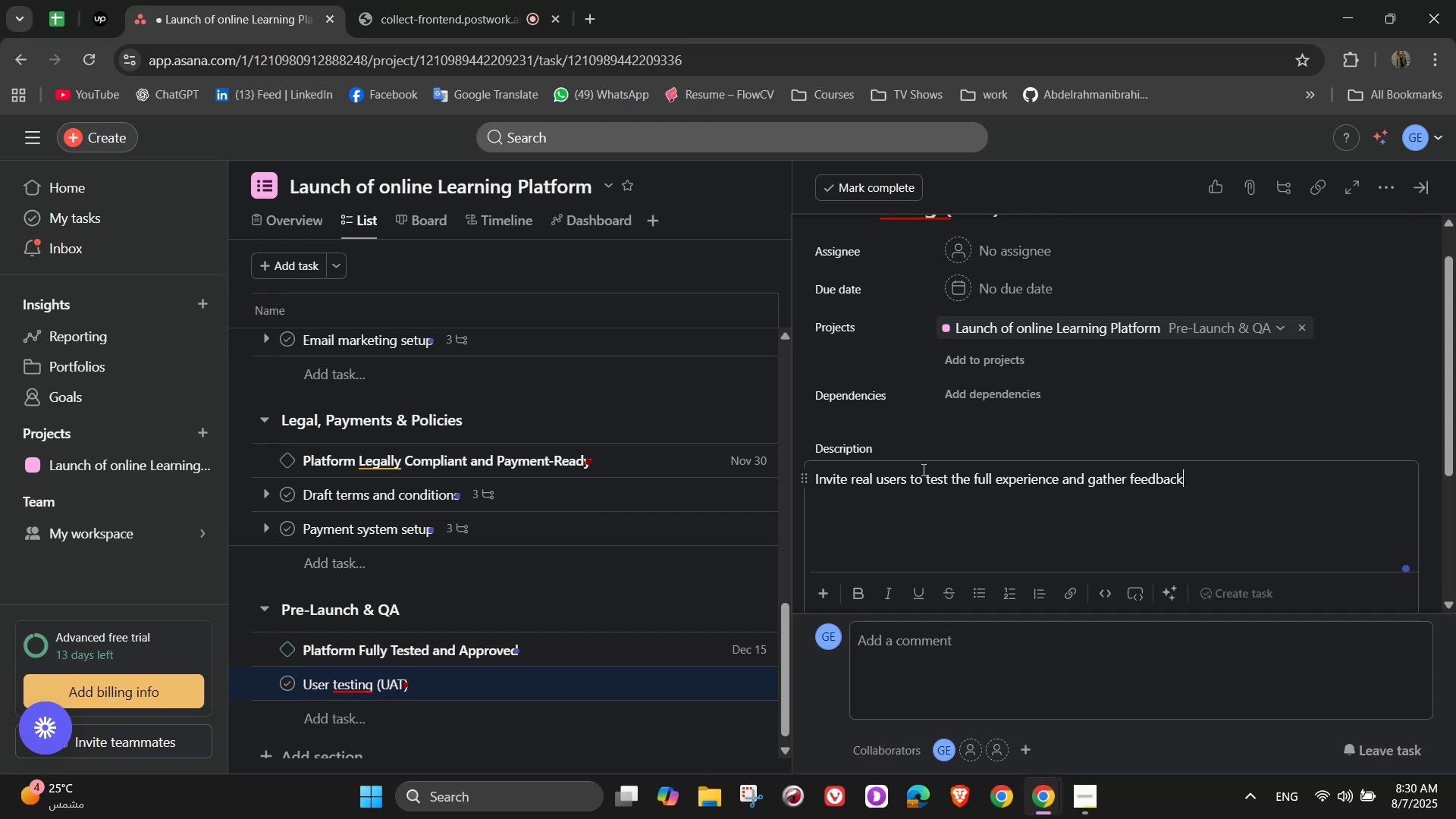 
wait(6.3)
 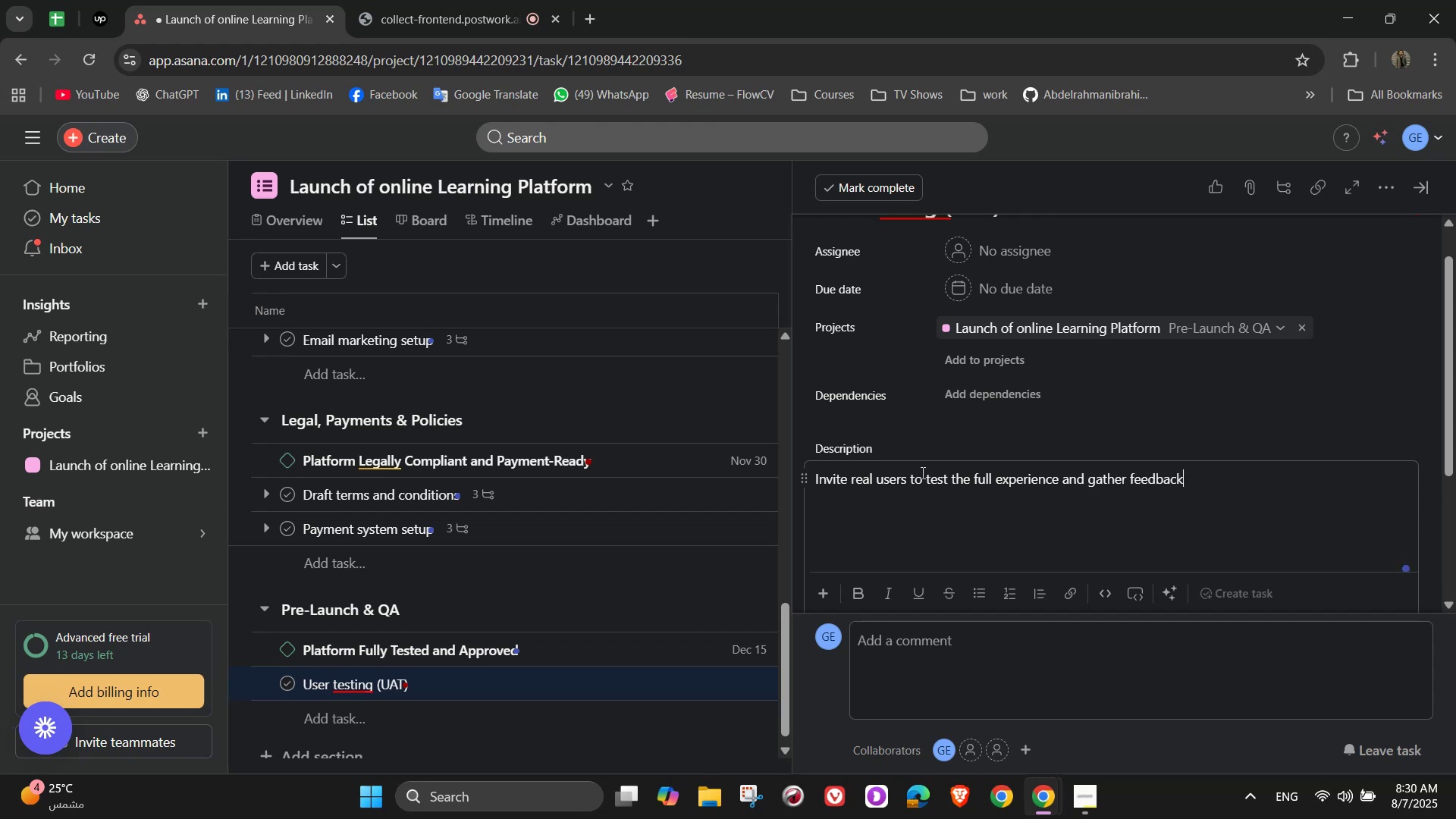 
scroll: coordinate [1190, 538], scroll_direction: up, amount: 5.0
 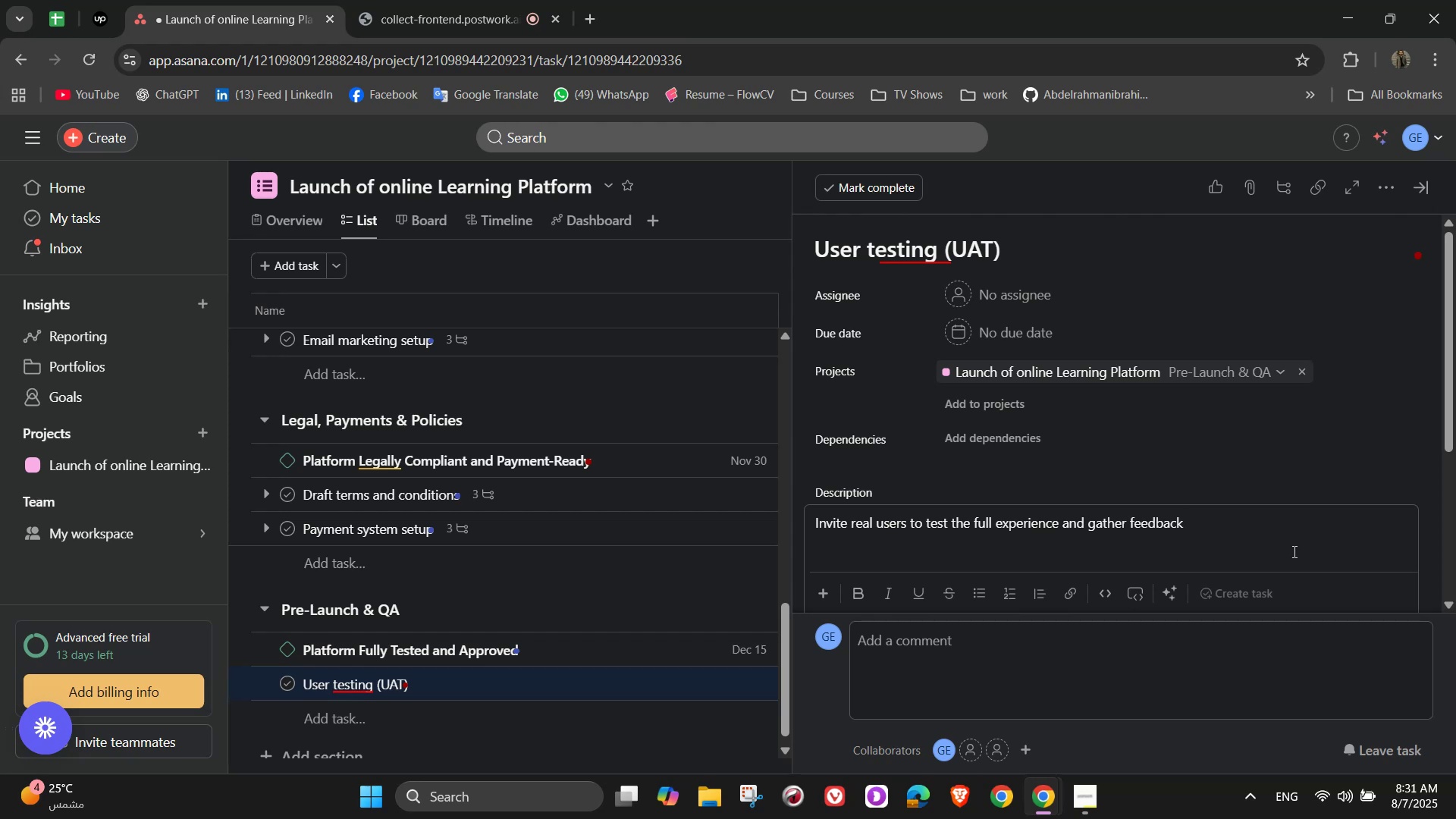 
scroll: coordinate [1197, 497], scroll_direction: down, amount: 2.0
 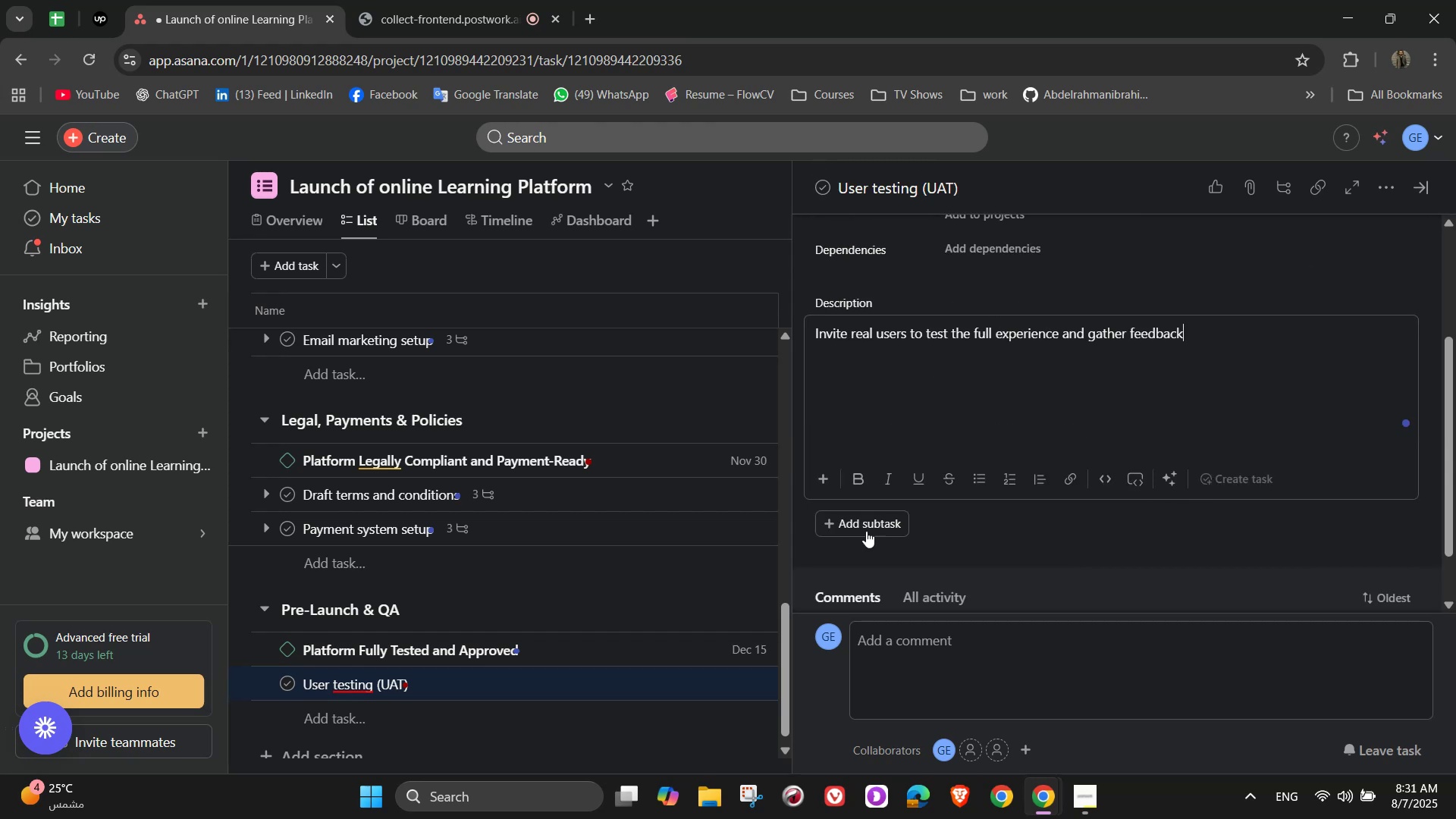 
left_click([908, 516])
 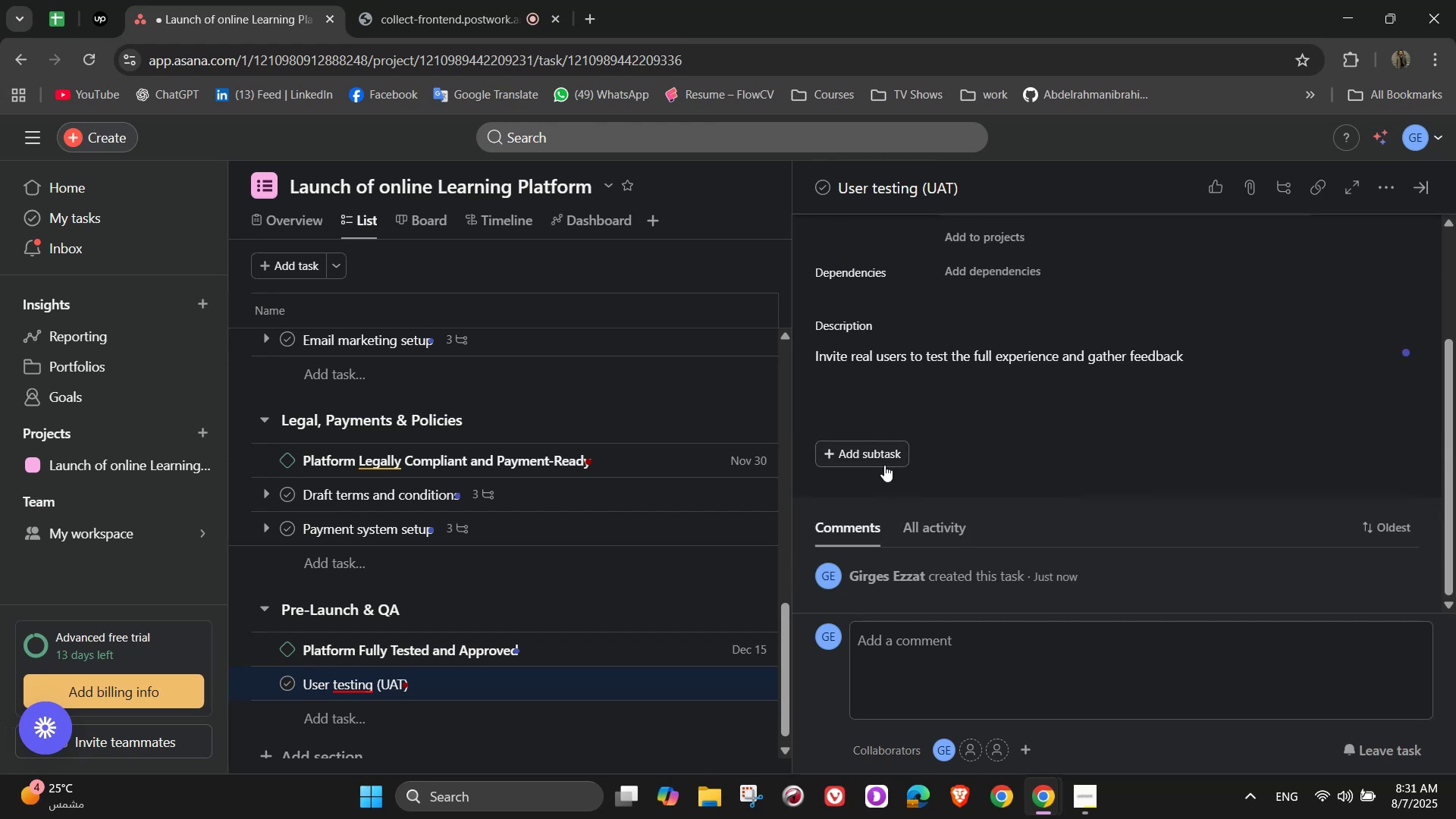 
left_click([882, 461])
 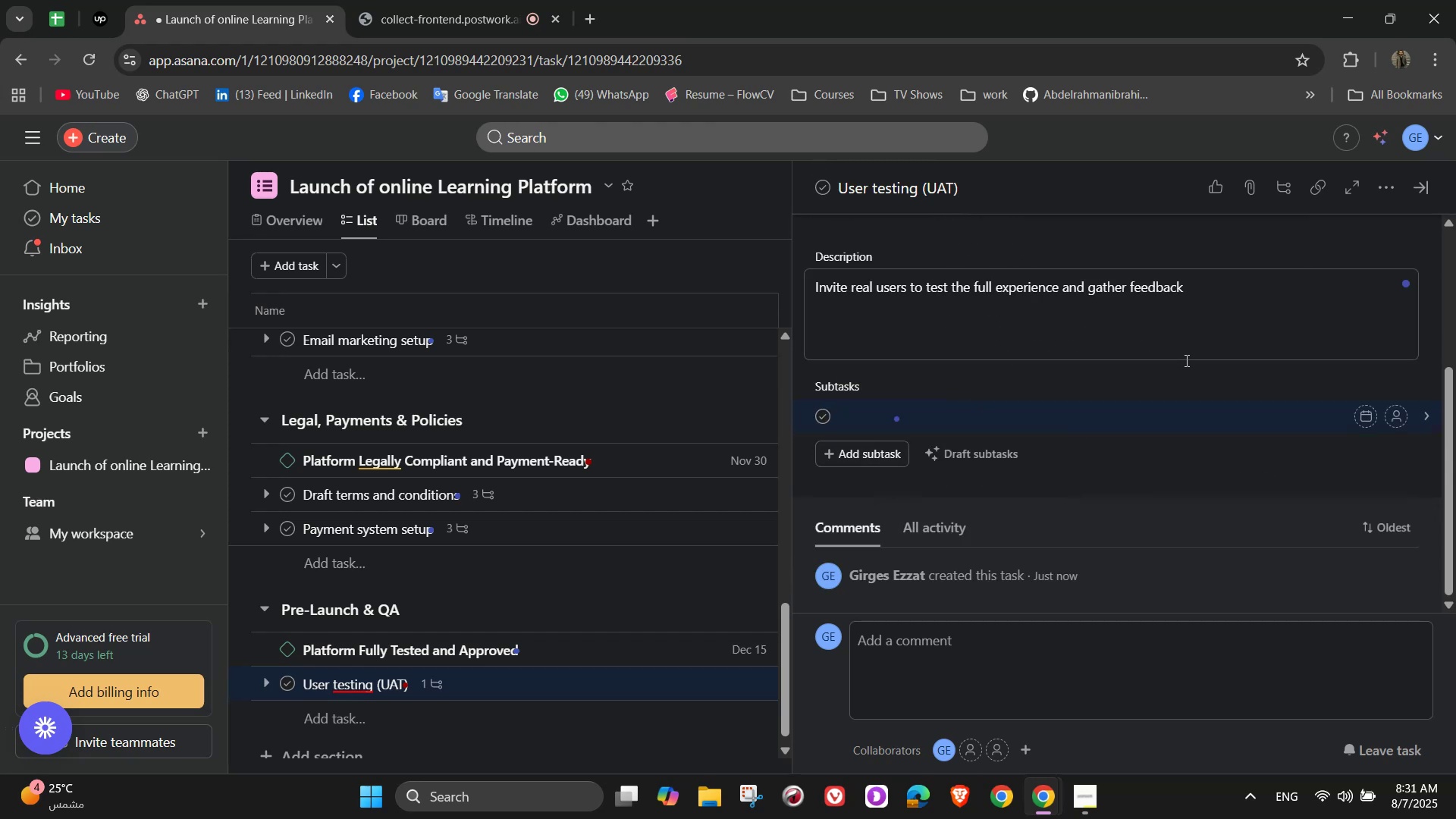 
type(Create feedback form)
 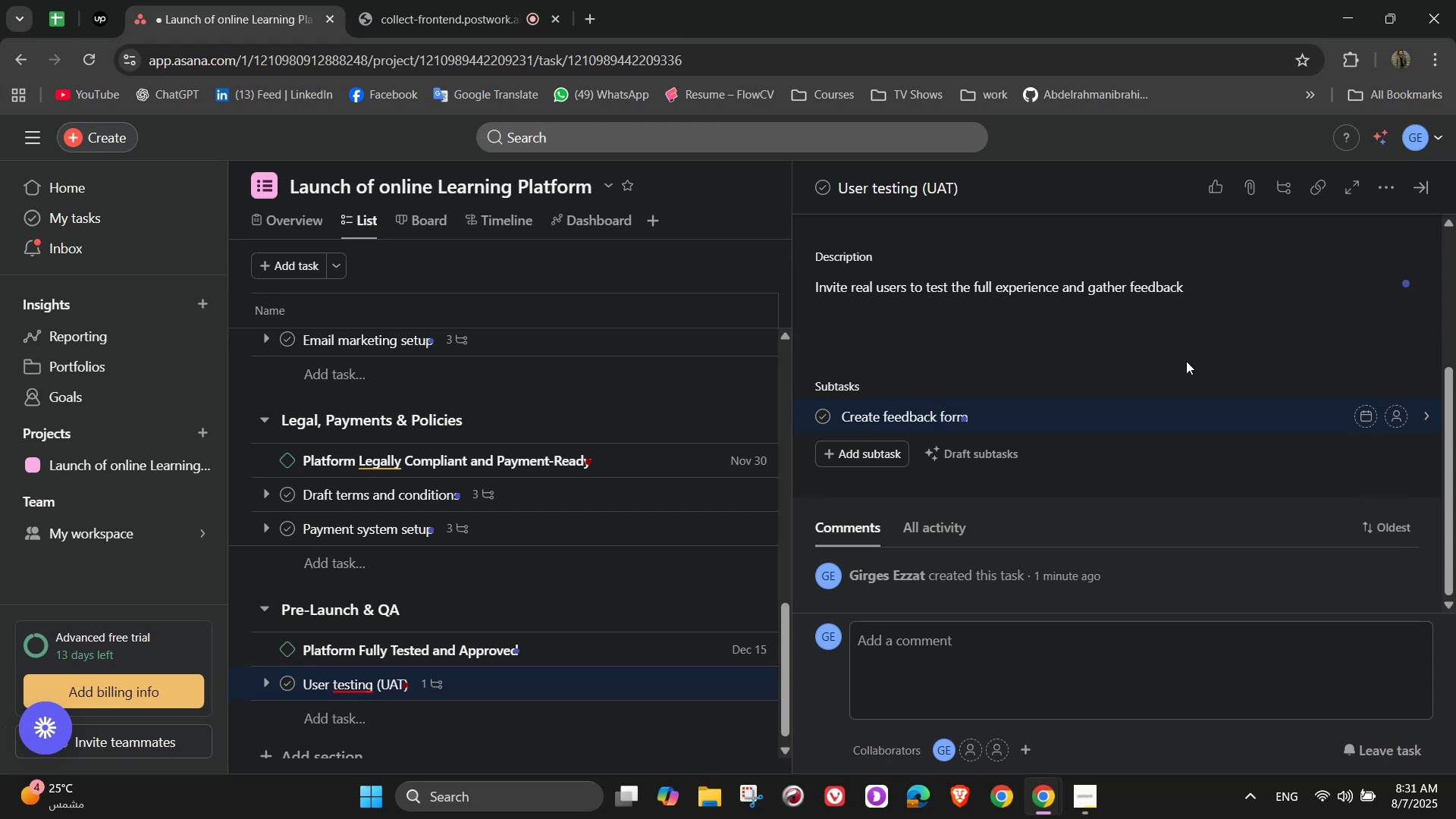 
key(Enter)
 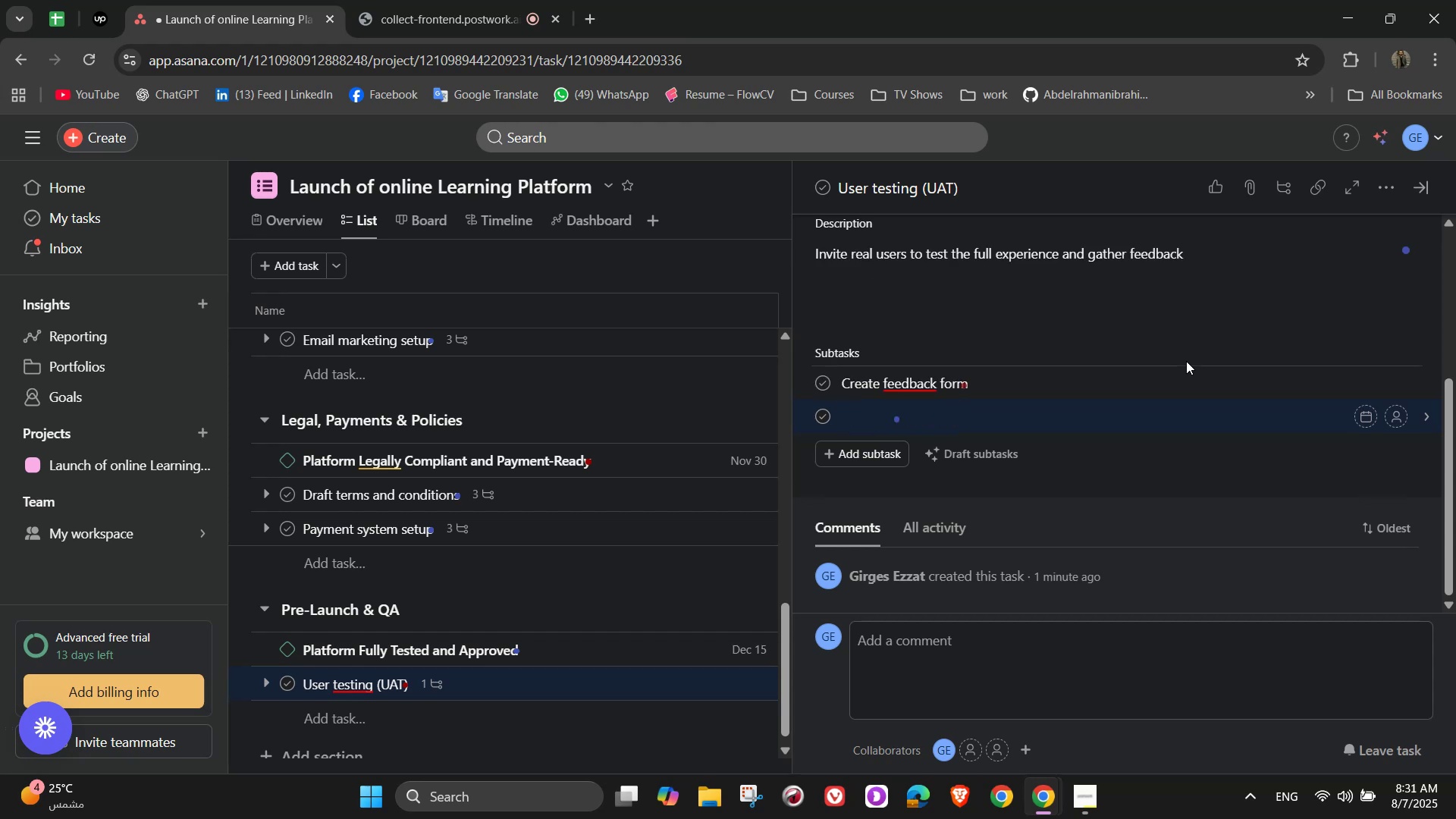 
type(Set up test accounts)
key(NumpadEnter)
 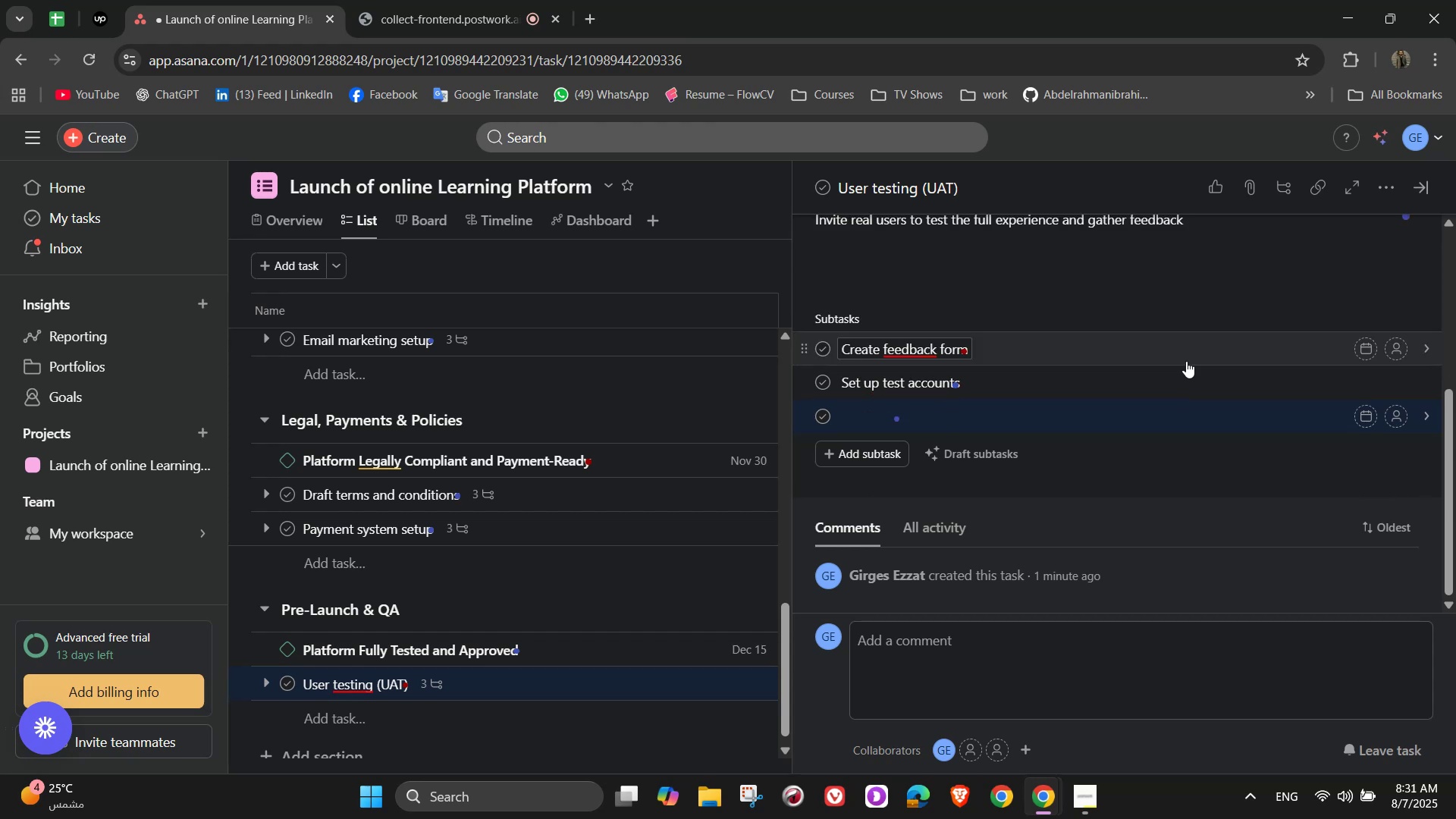 
wait(6.11)
 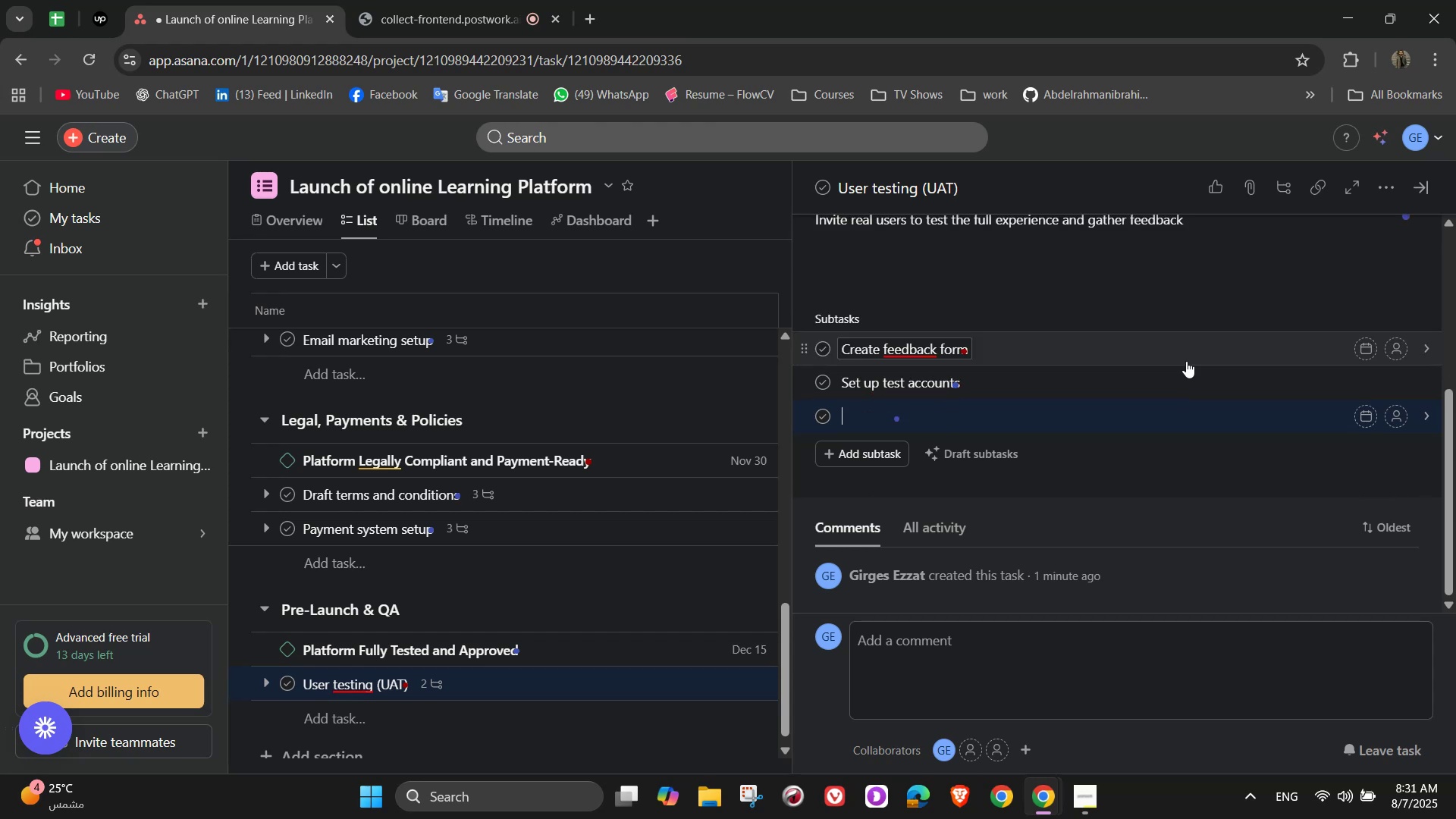 
type(Collect and P)
key(Backspace)
type(prioritize change)
 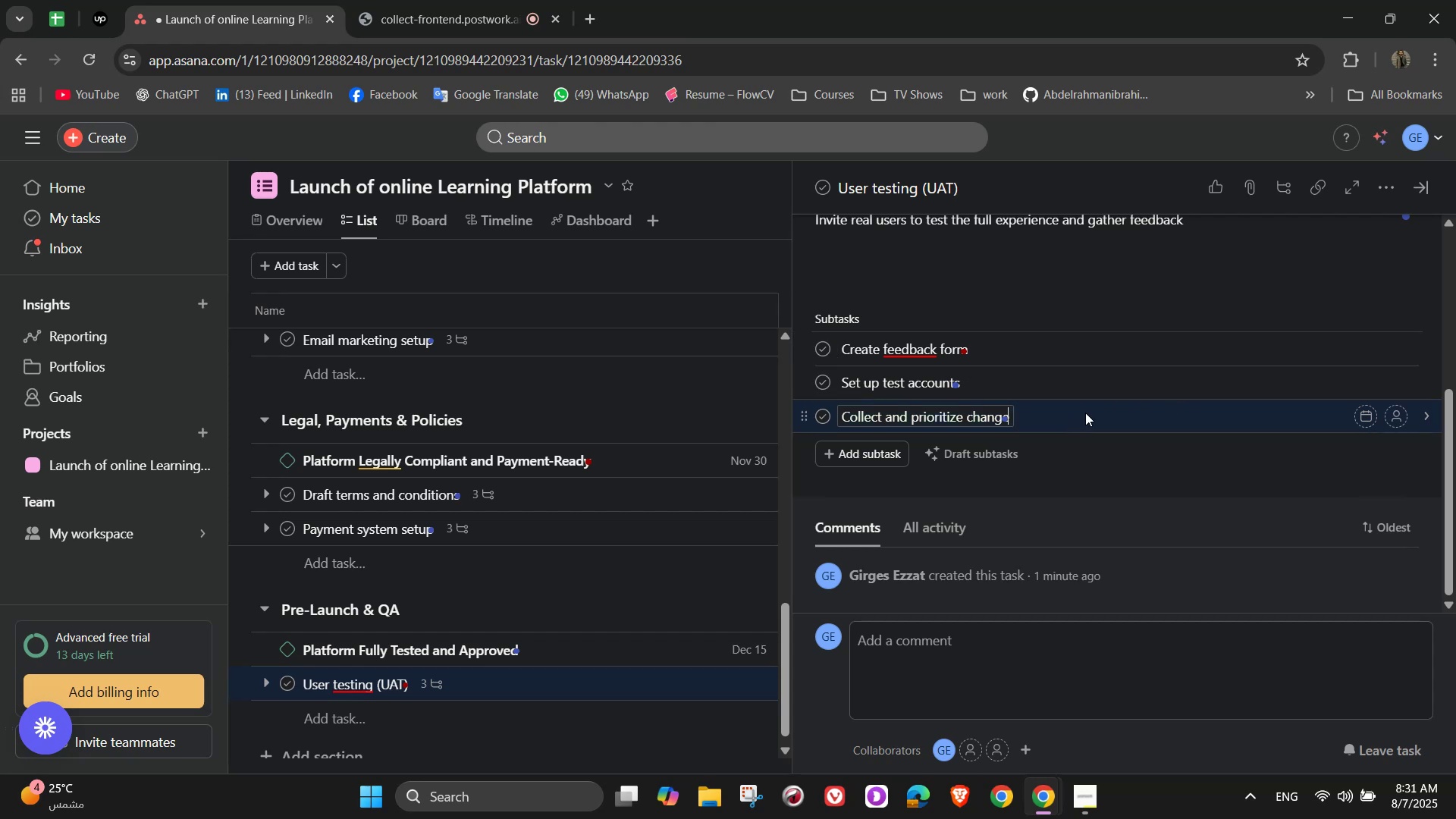 
wait(18.43)
 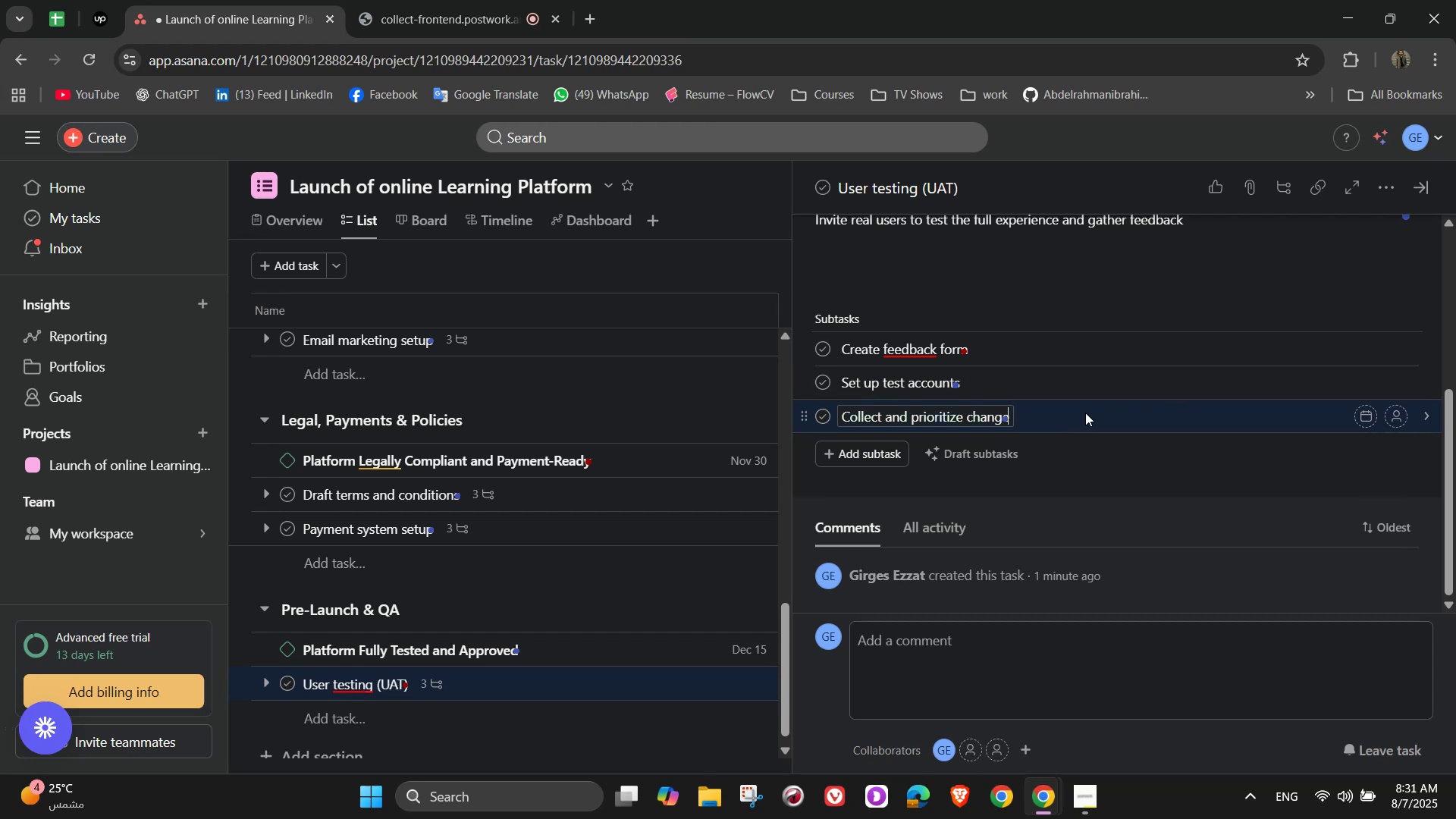 
scroll: coordinate [1100, 456], scroll_direction: up, amount: 4.0
 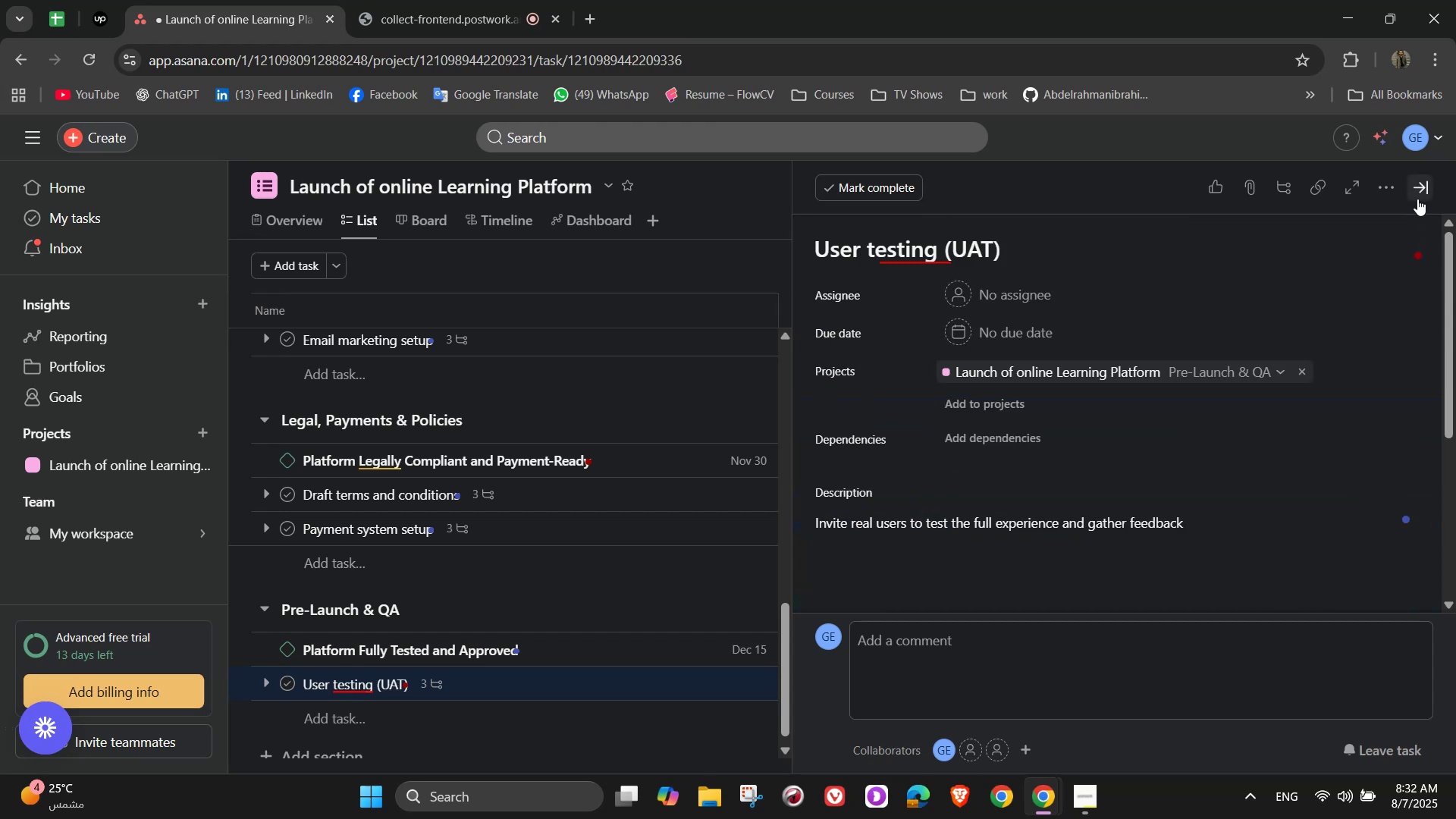 
left_click([1427, 193])
 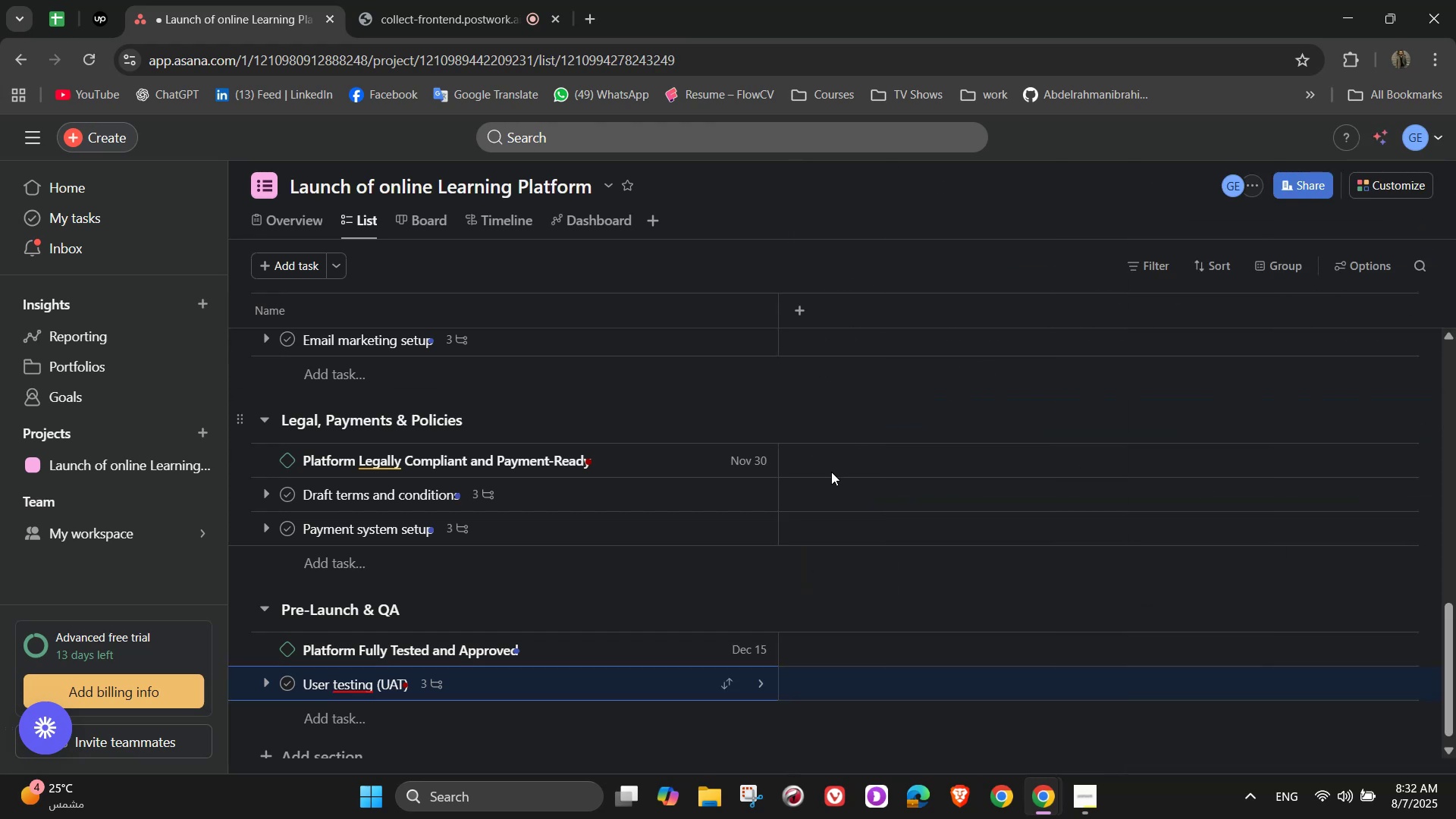 
scroll: coordinate [698, 526], scroll_direction: down, amount: 2.0
 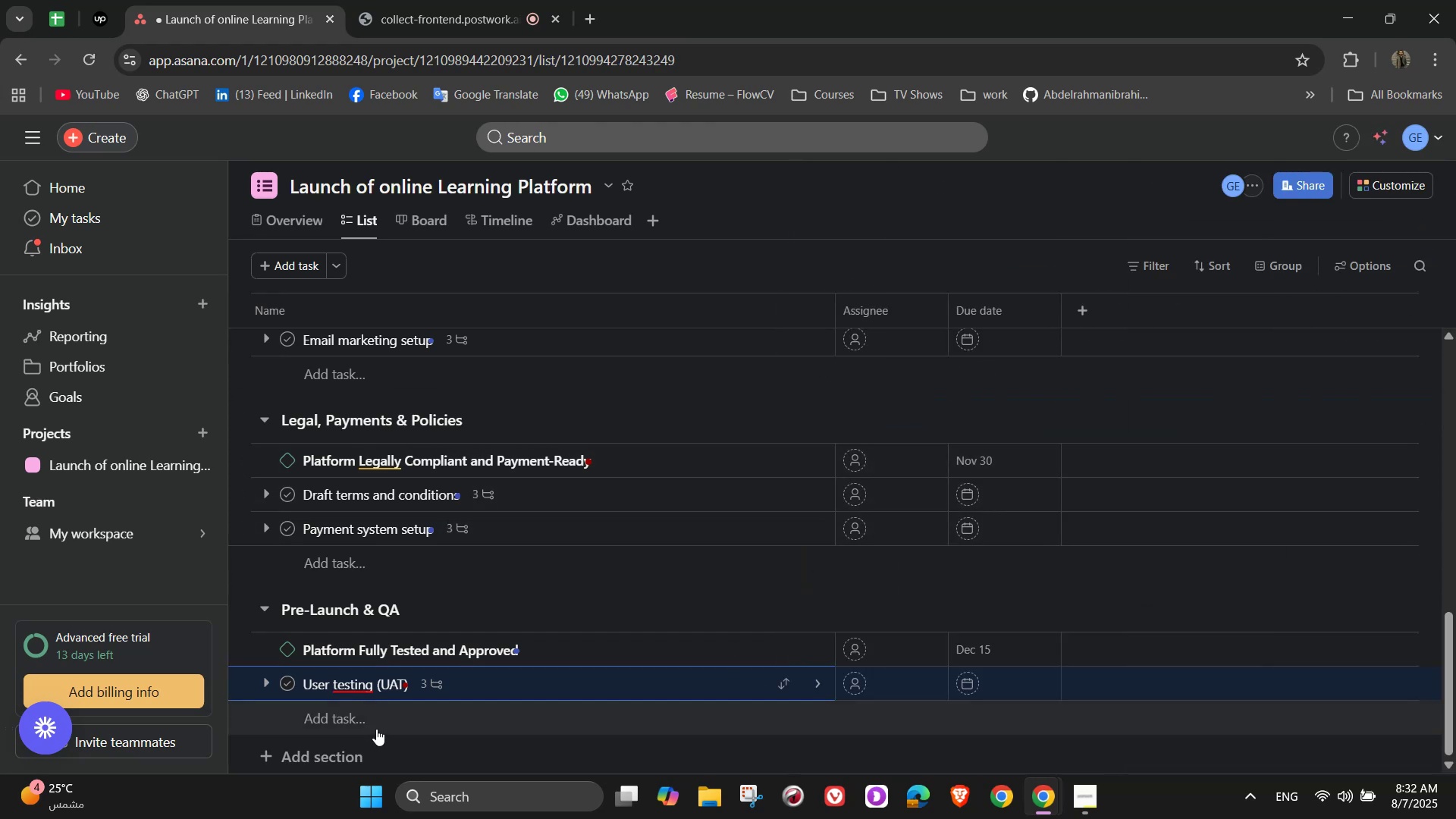 
left_click([376, 729])
 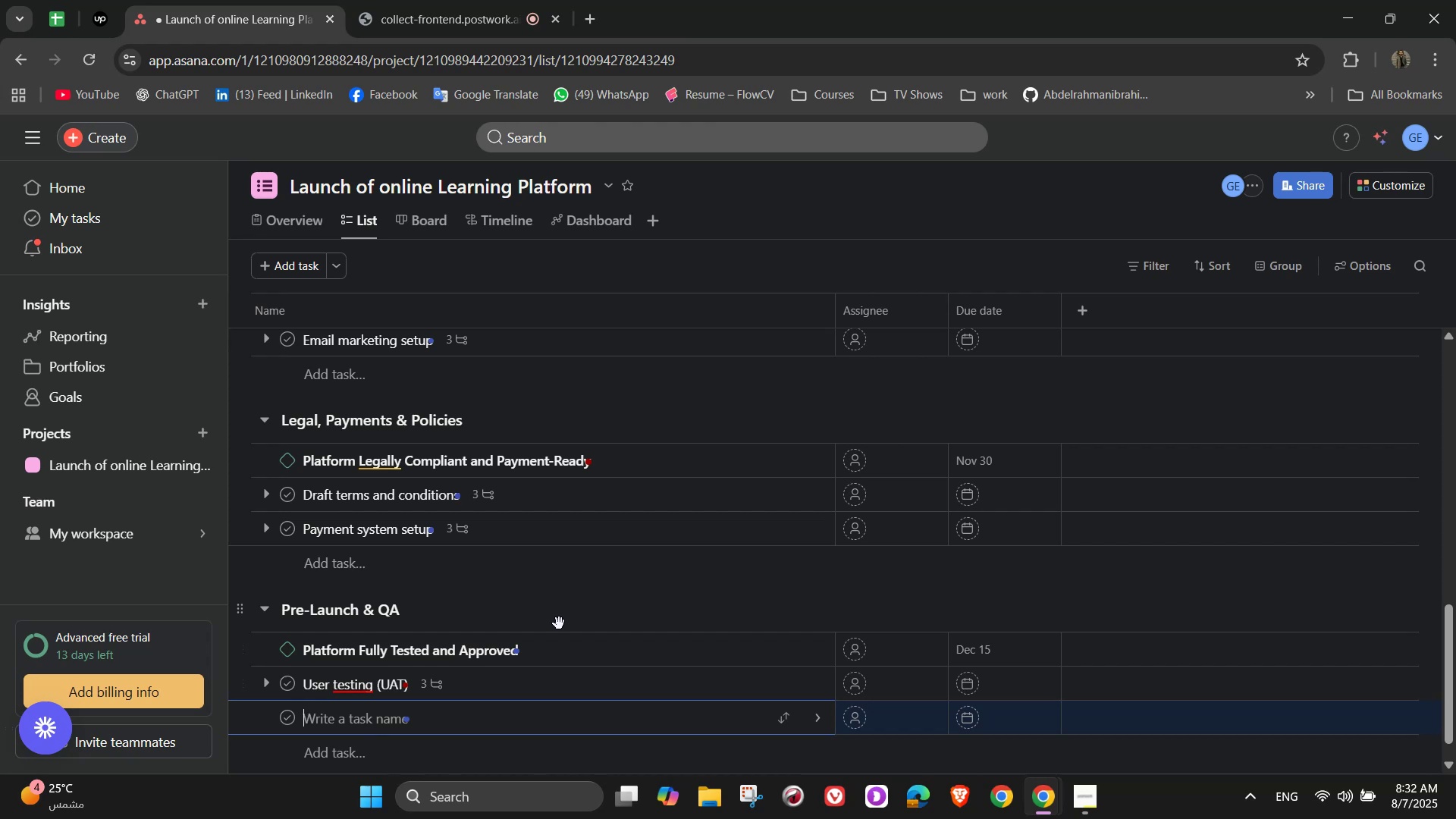 
wait(7.71)
 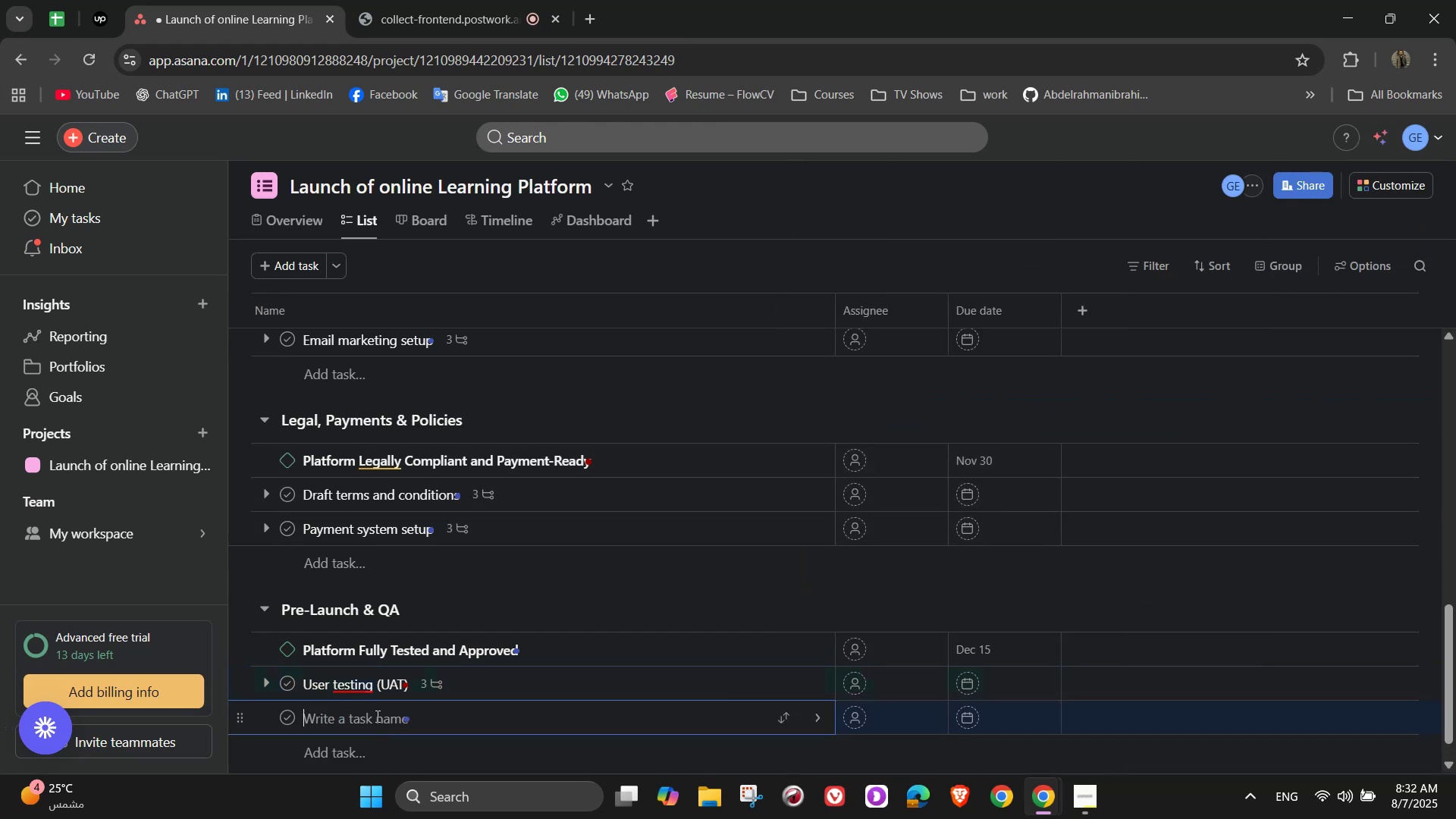 
type(Train support team)
 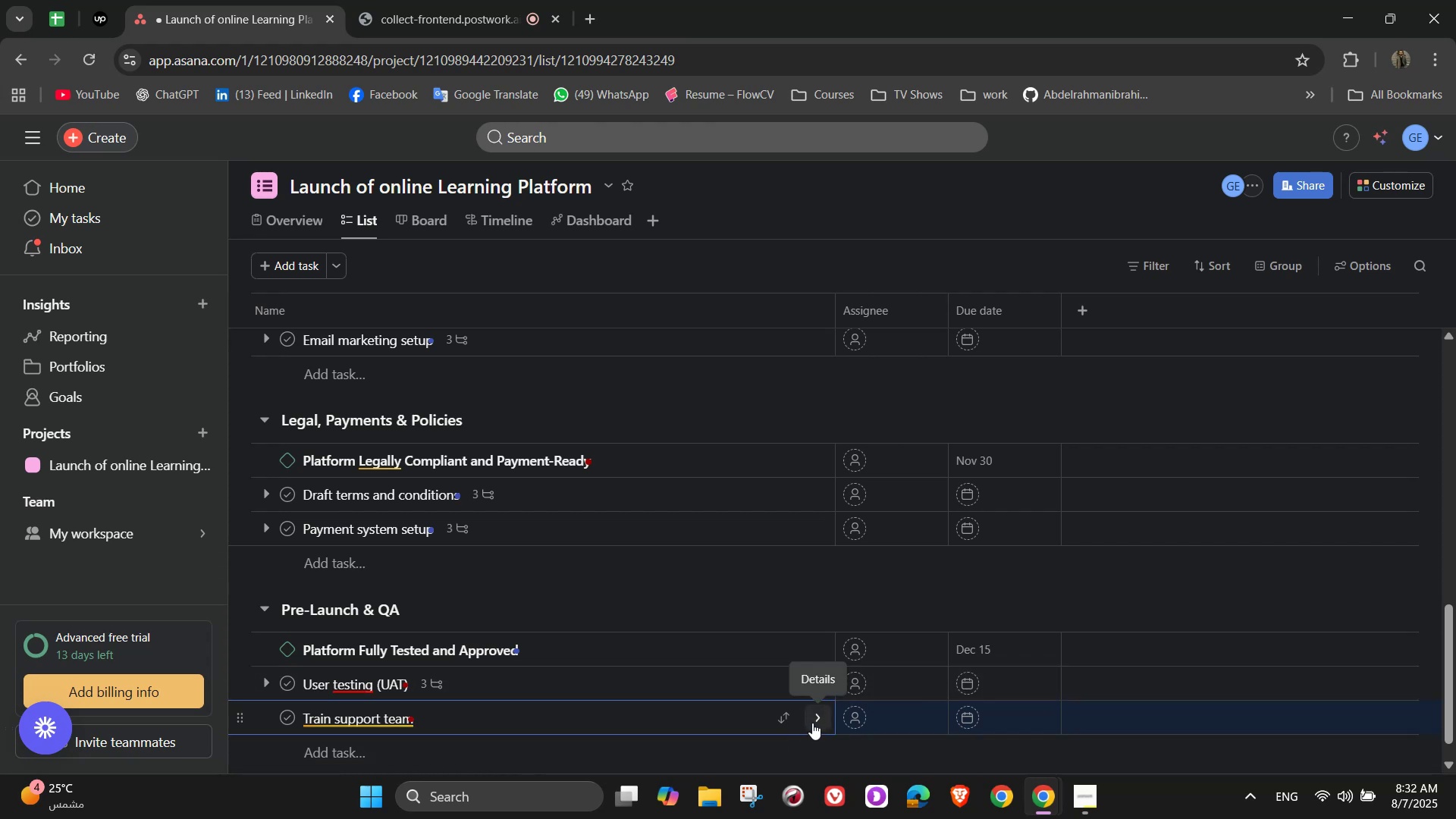 
left_click([812, 723])
 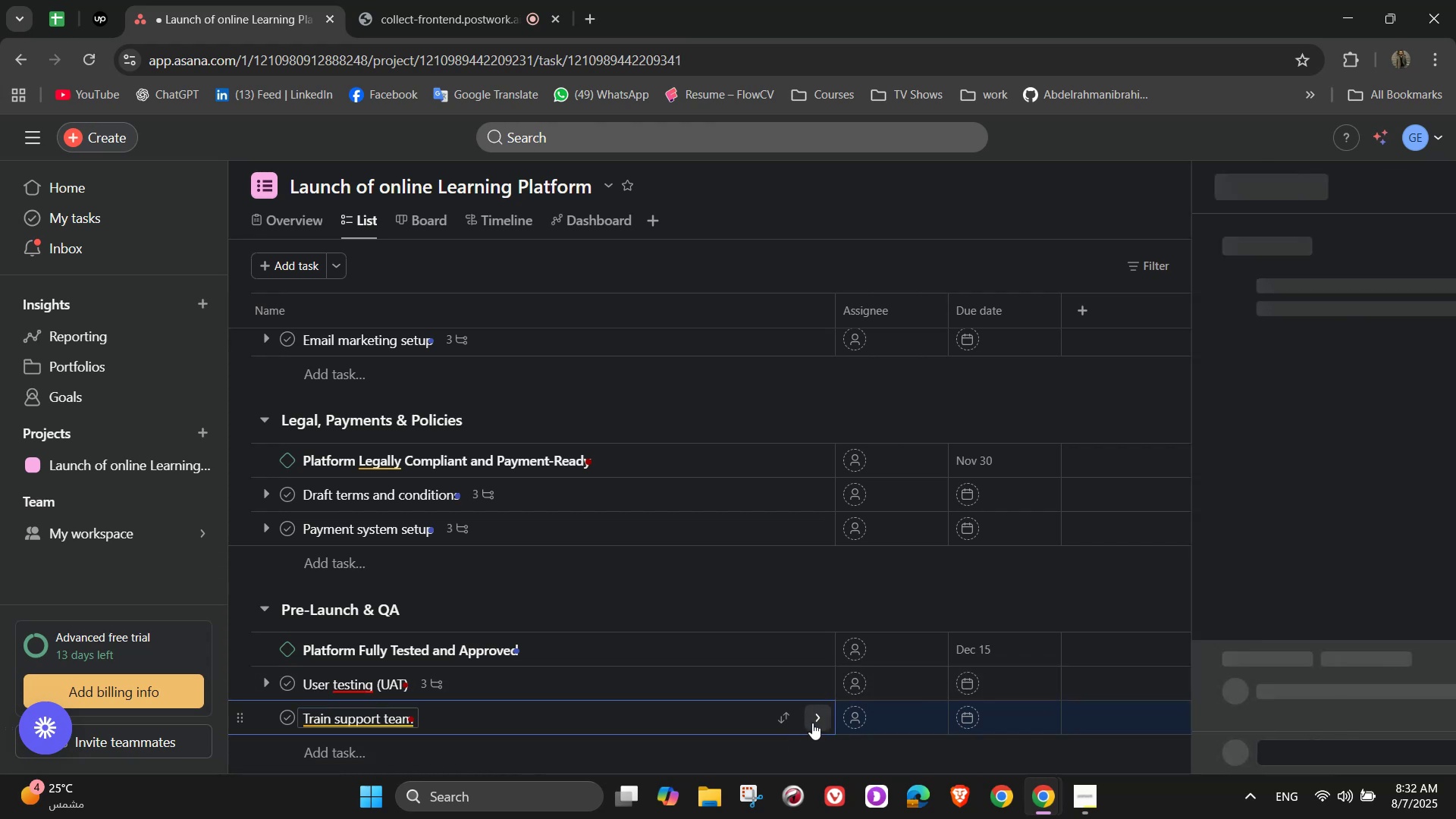 
mouse_move([811, 744])
 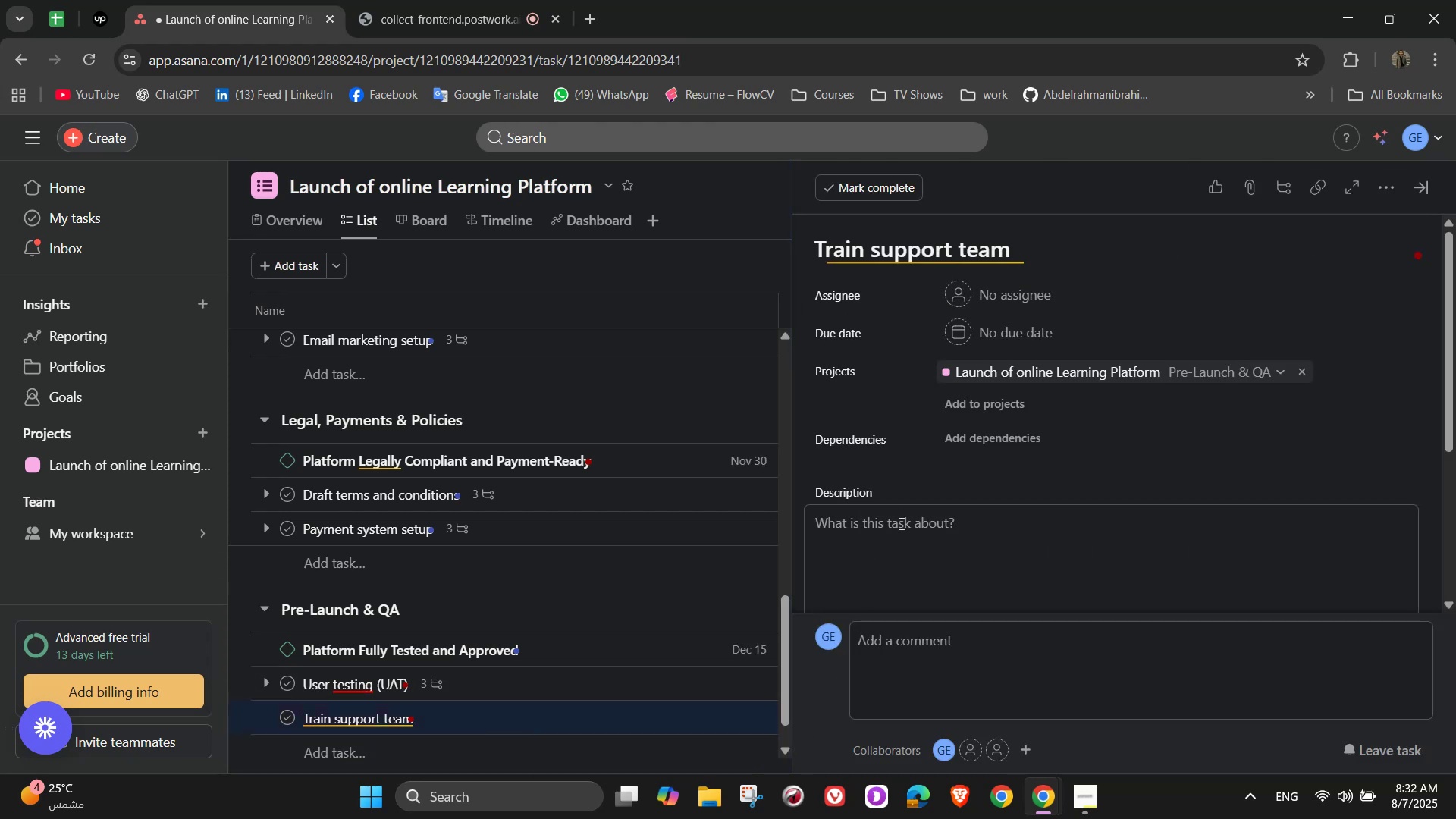 
left_click([900, 526])
 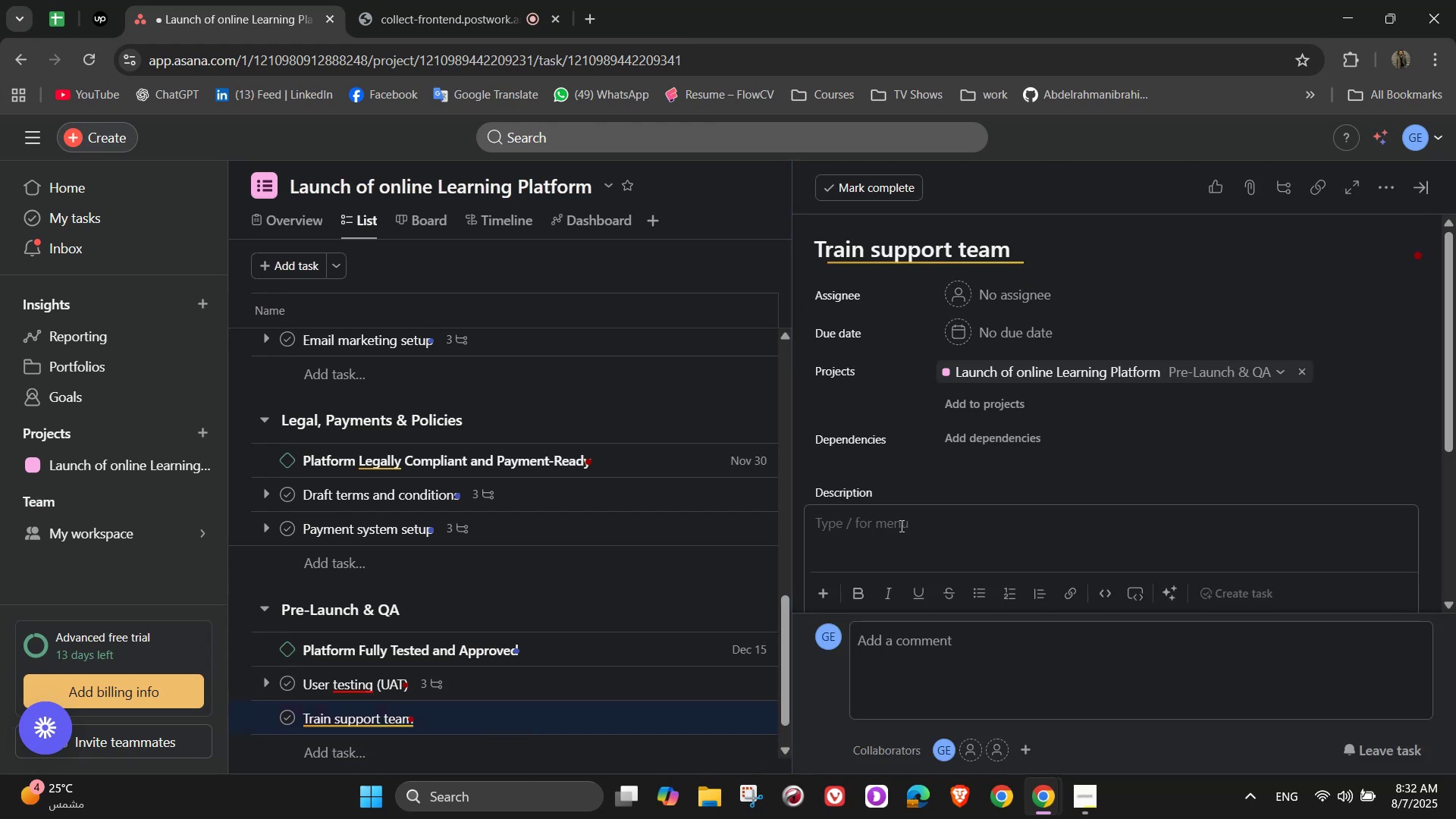 
type(O)
key(Backspace)
type(Prepare the customer support tem to handle learm)
key(Backspace)
type(ner inquiries)
 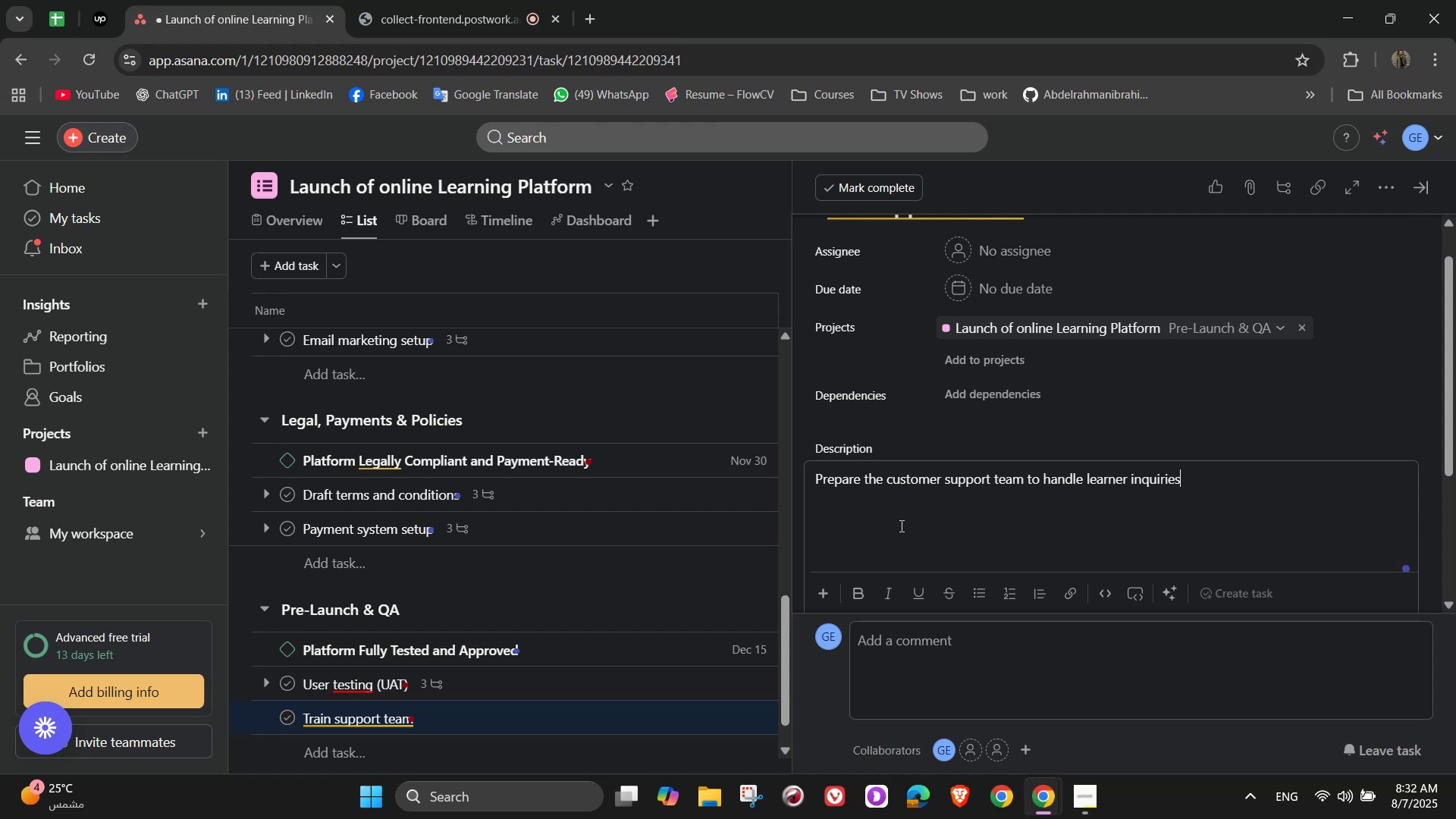 
wait(10.48)
 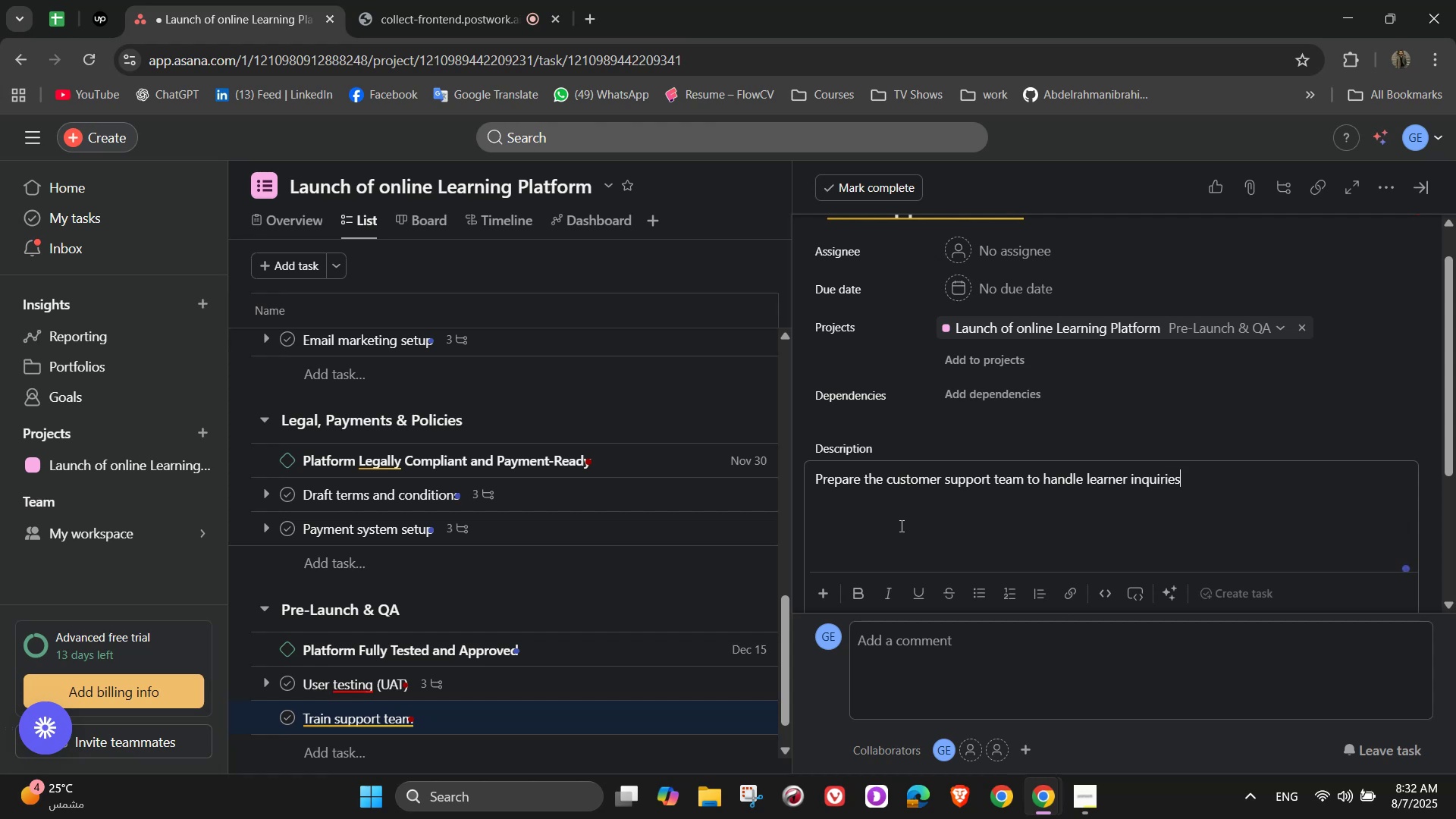 
scroll: coordinate [989, 504], scroll_direction: down, amount: 3.0
 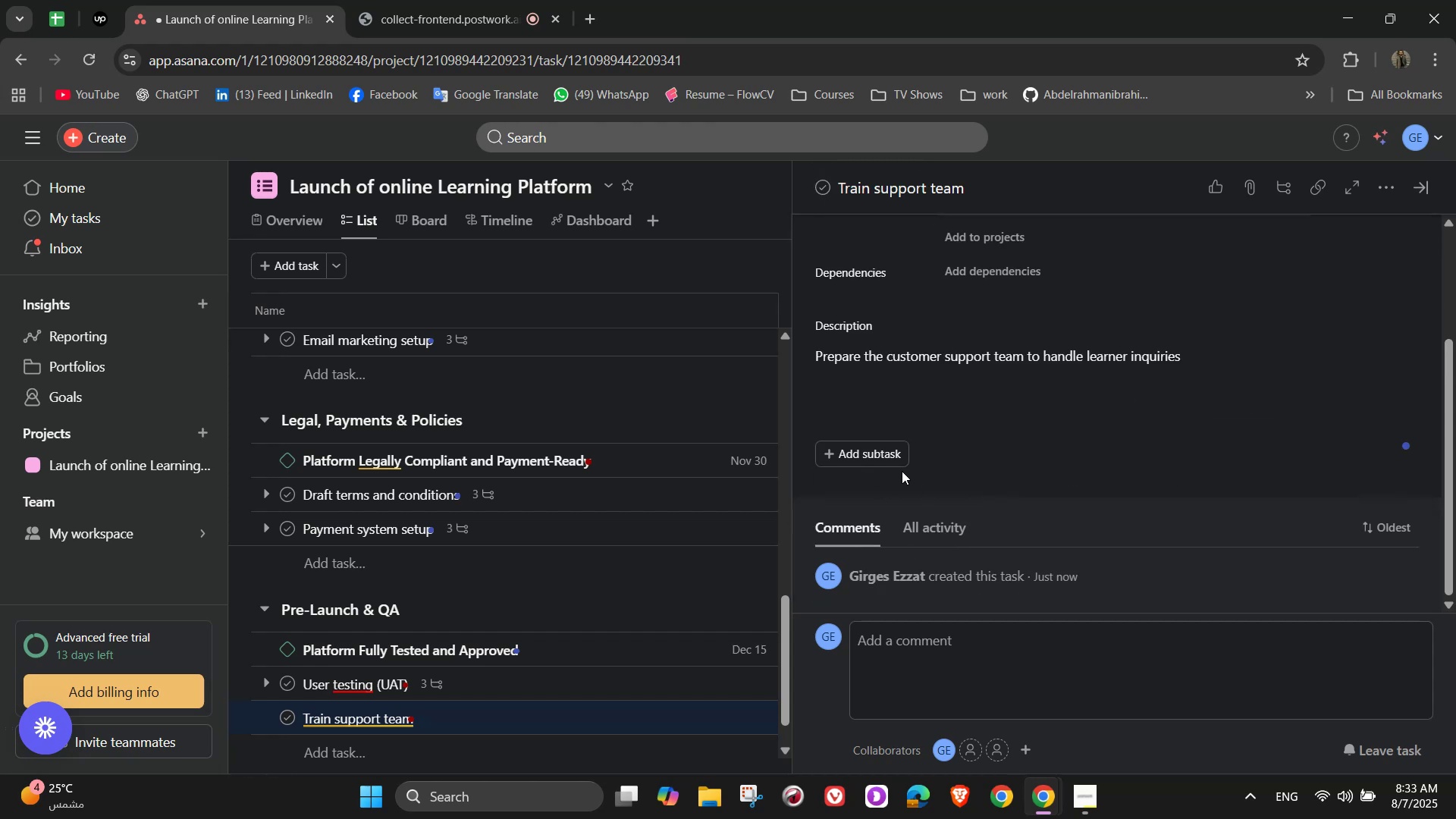 
double_click([895, 457])
 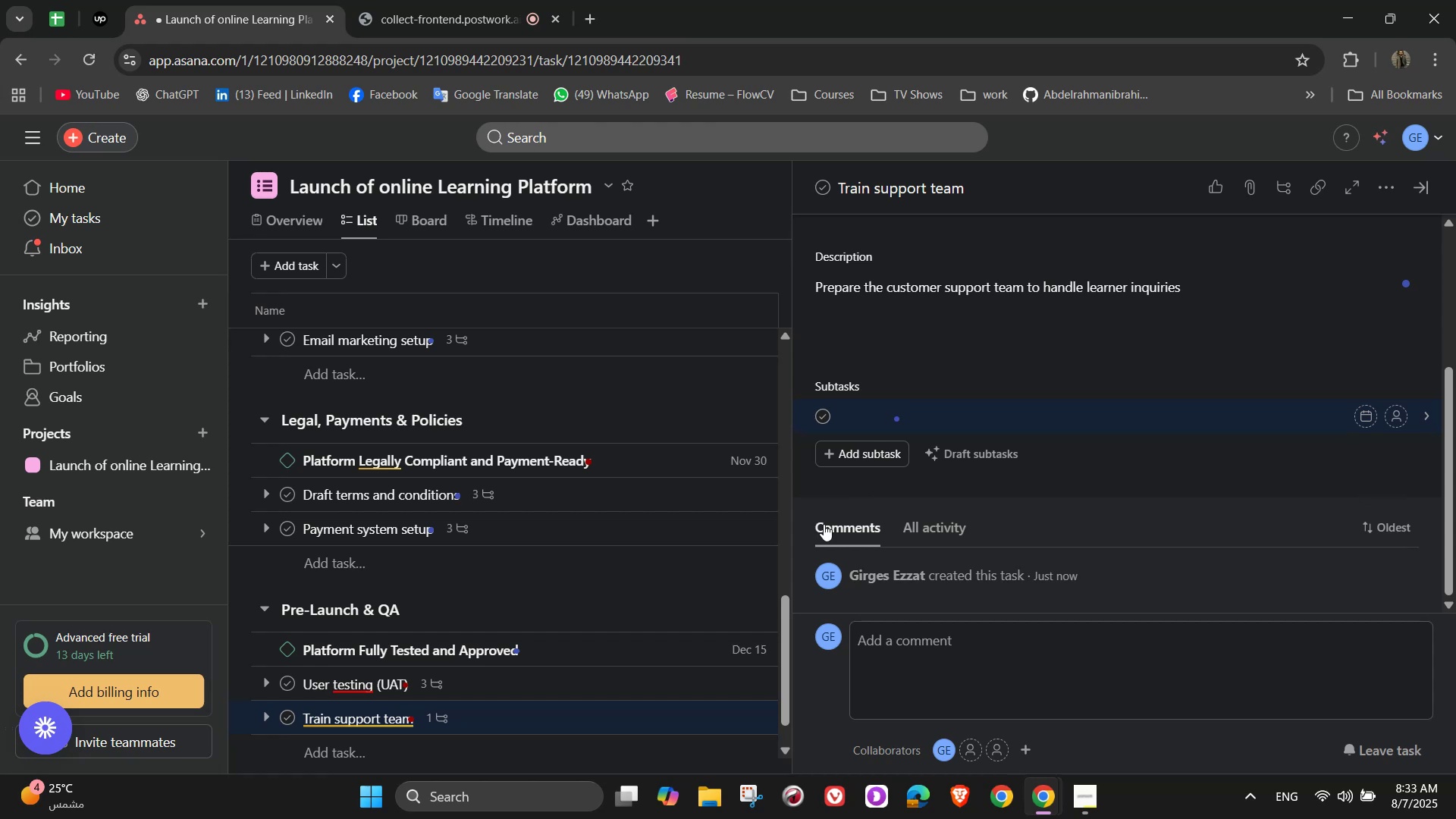 
wait(7.31)
 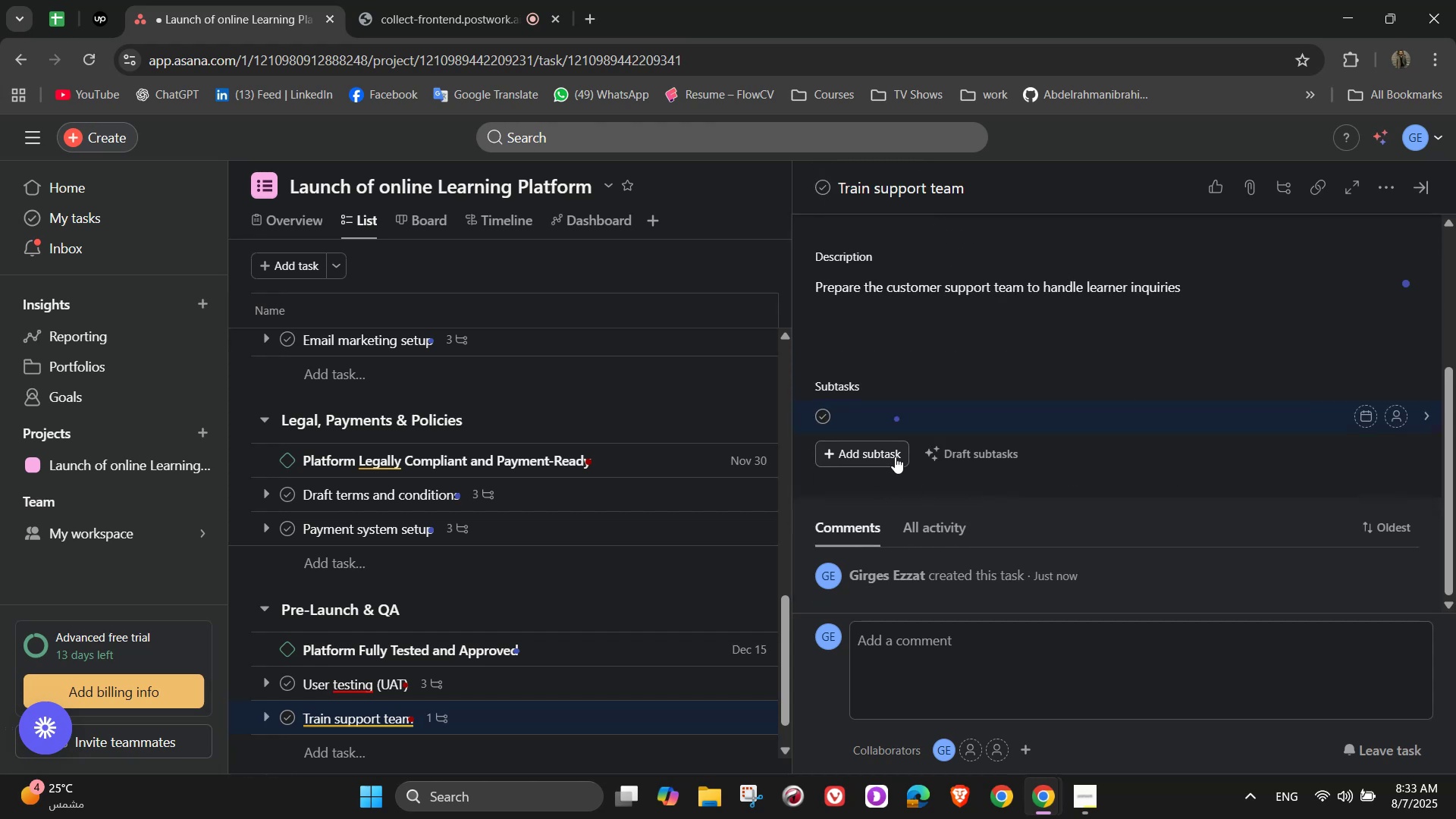 
type(Build )
 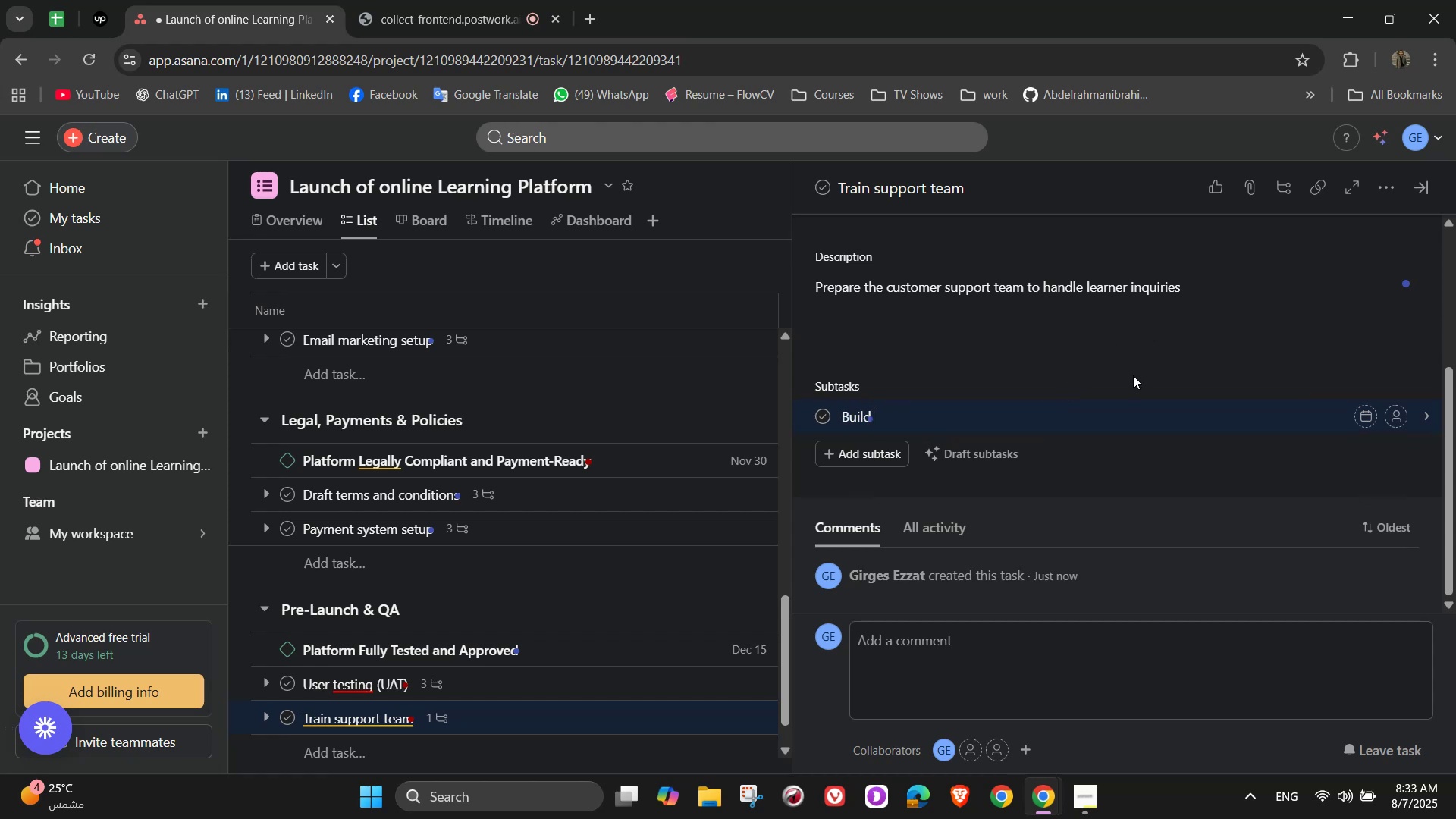 
wait(5.49)
 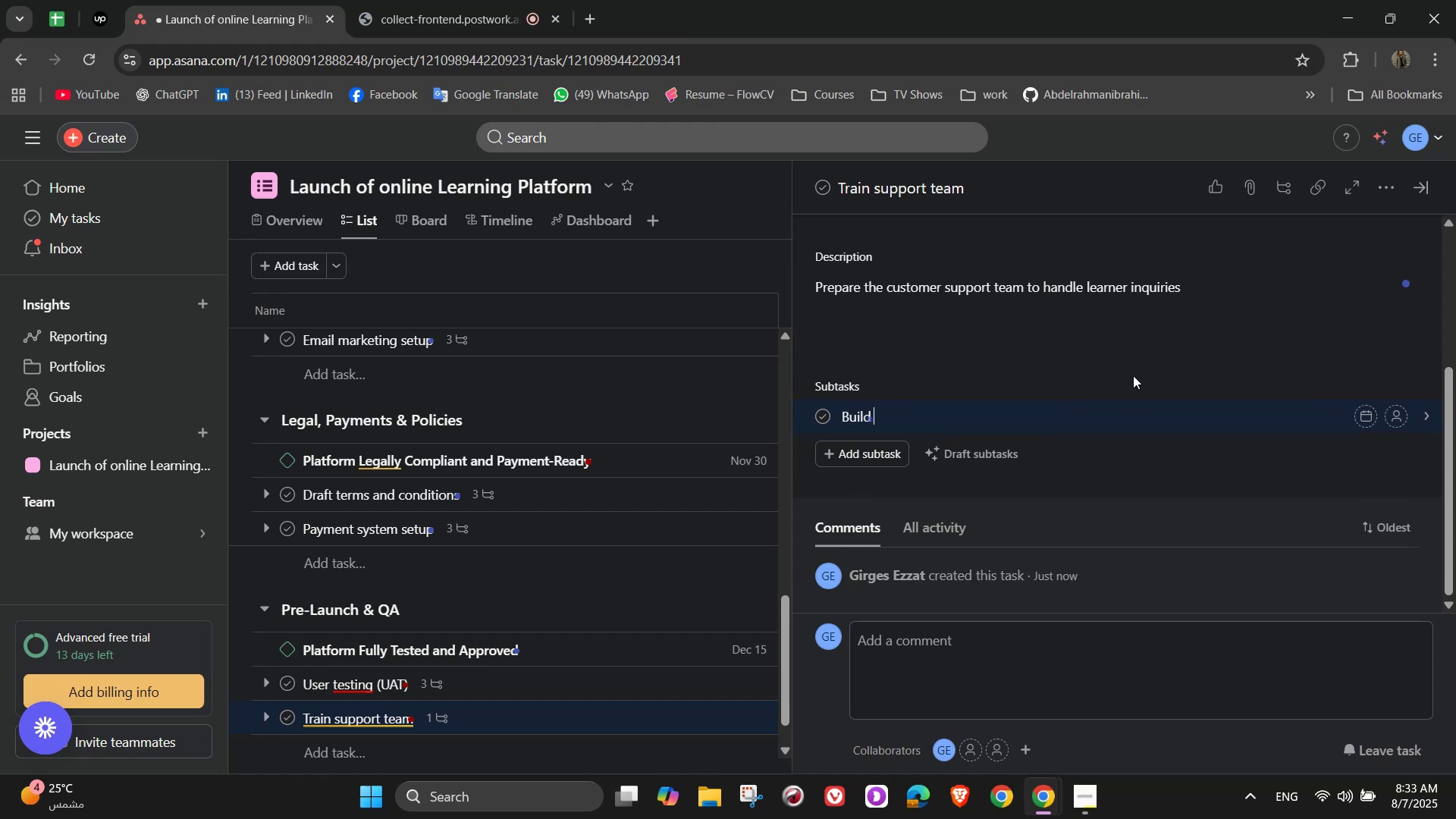 
type(FAQ and help center)
 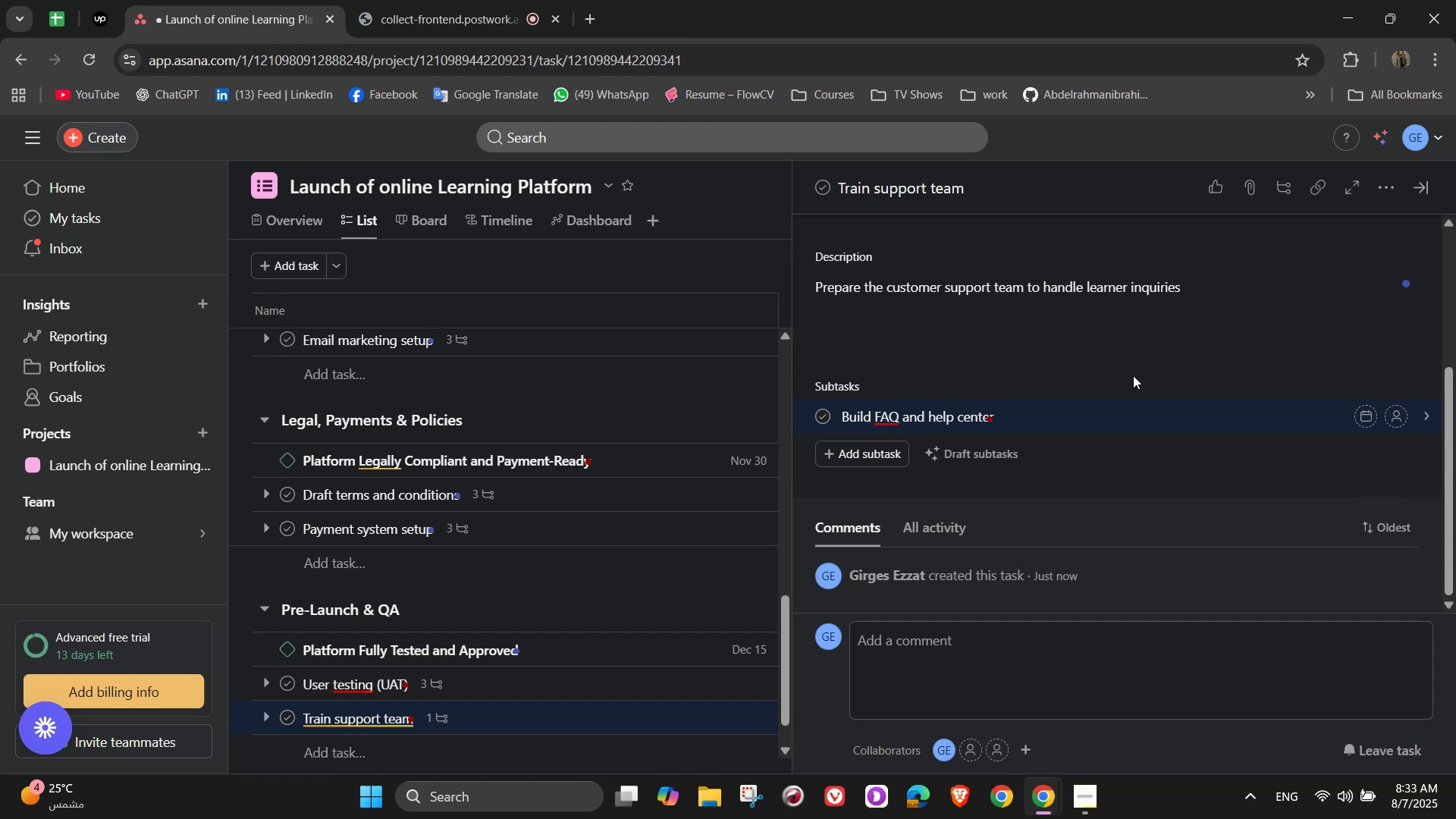 
wait(9.31)
 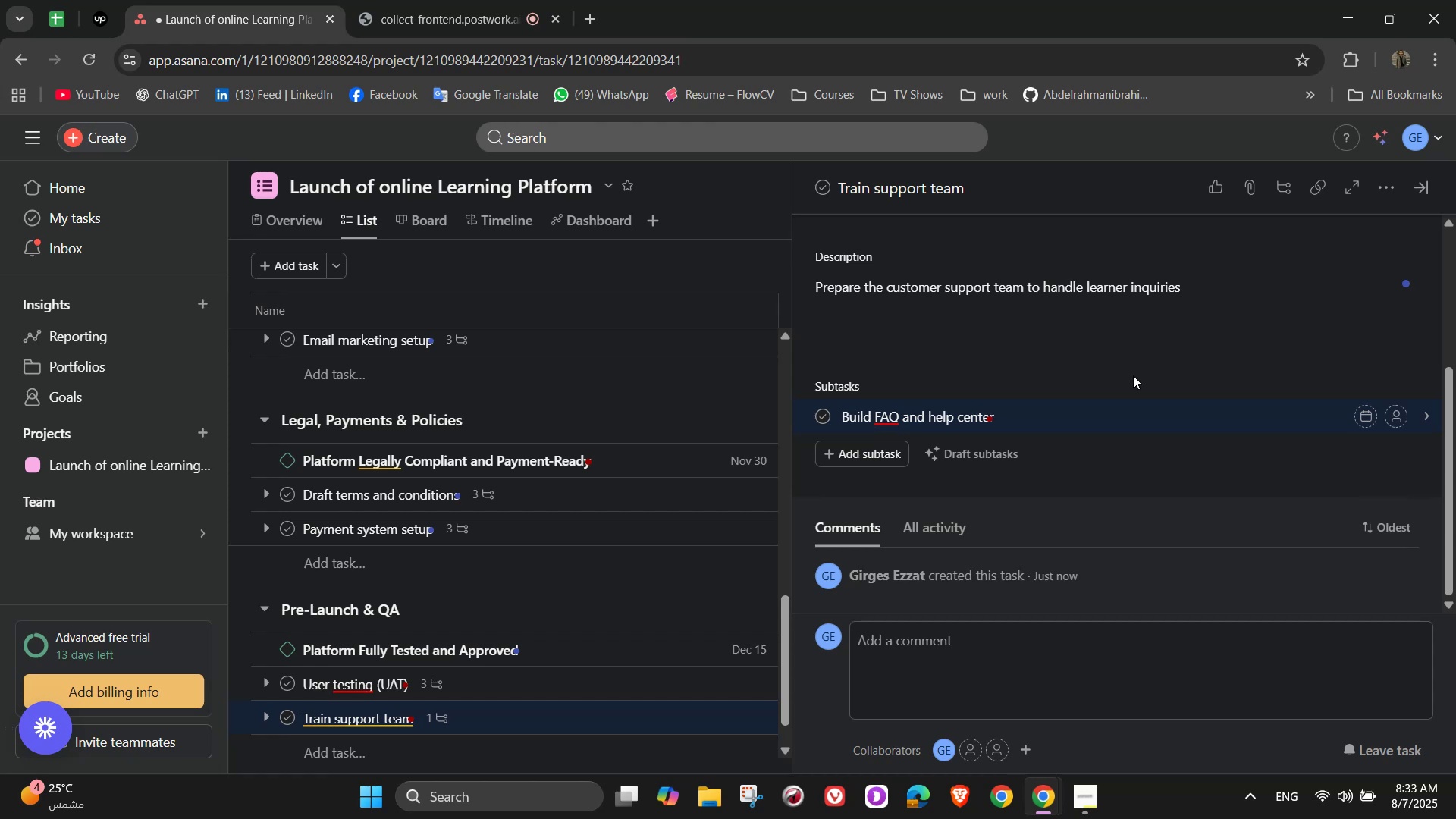 
key(NumpadEnter)
type(Train agents on platform features)
key(NumpadEnter)
type(tes)
key(Backspace)
key(Backspace)
key(Backspace)
type(Test support system)
 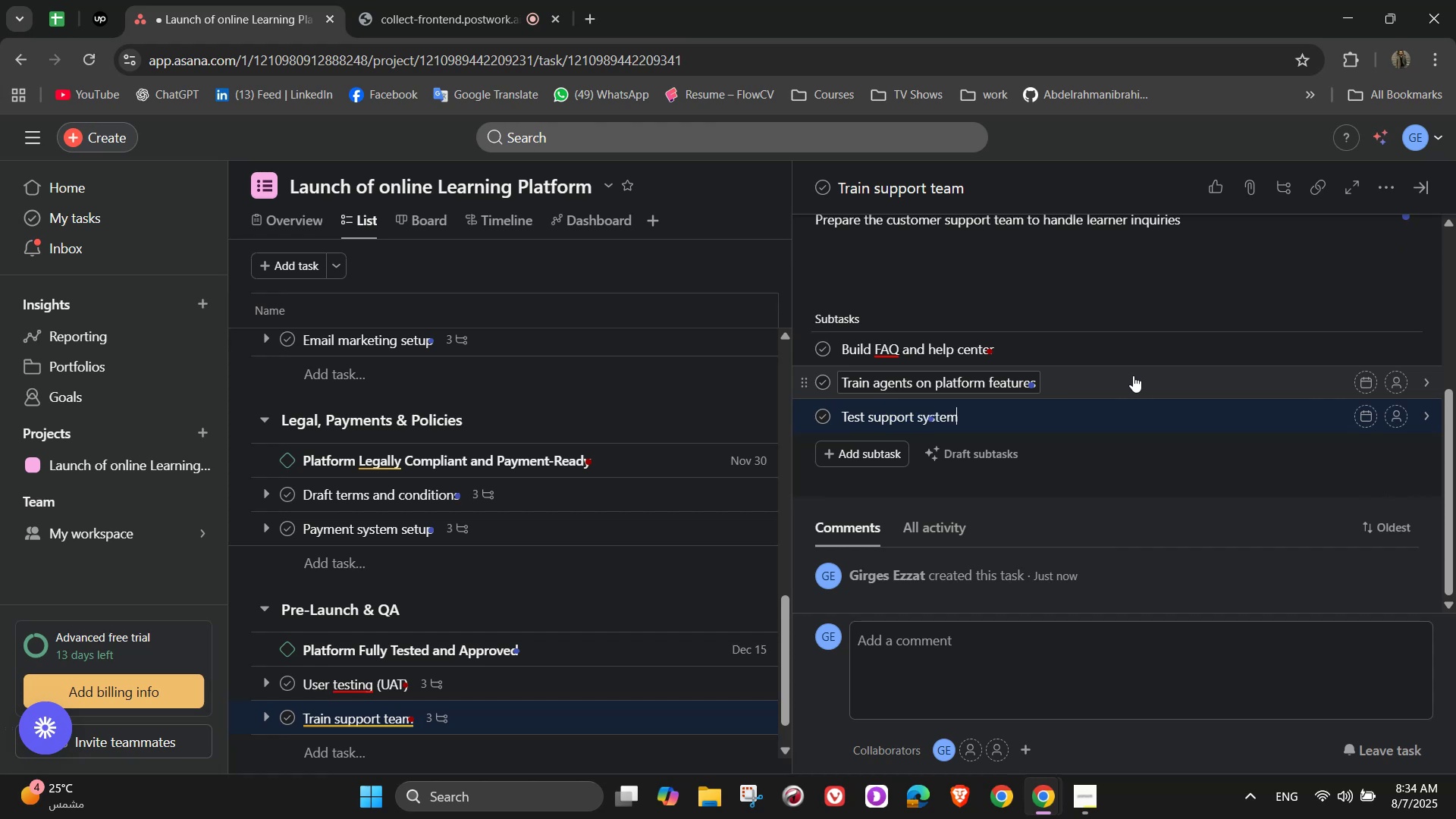 
wait(18.4)
 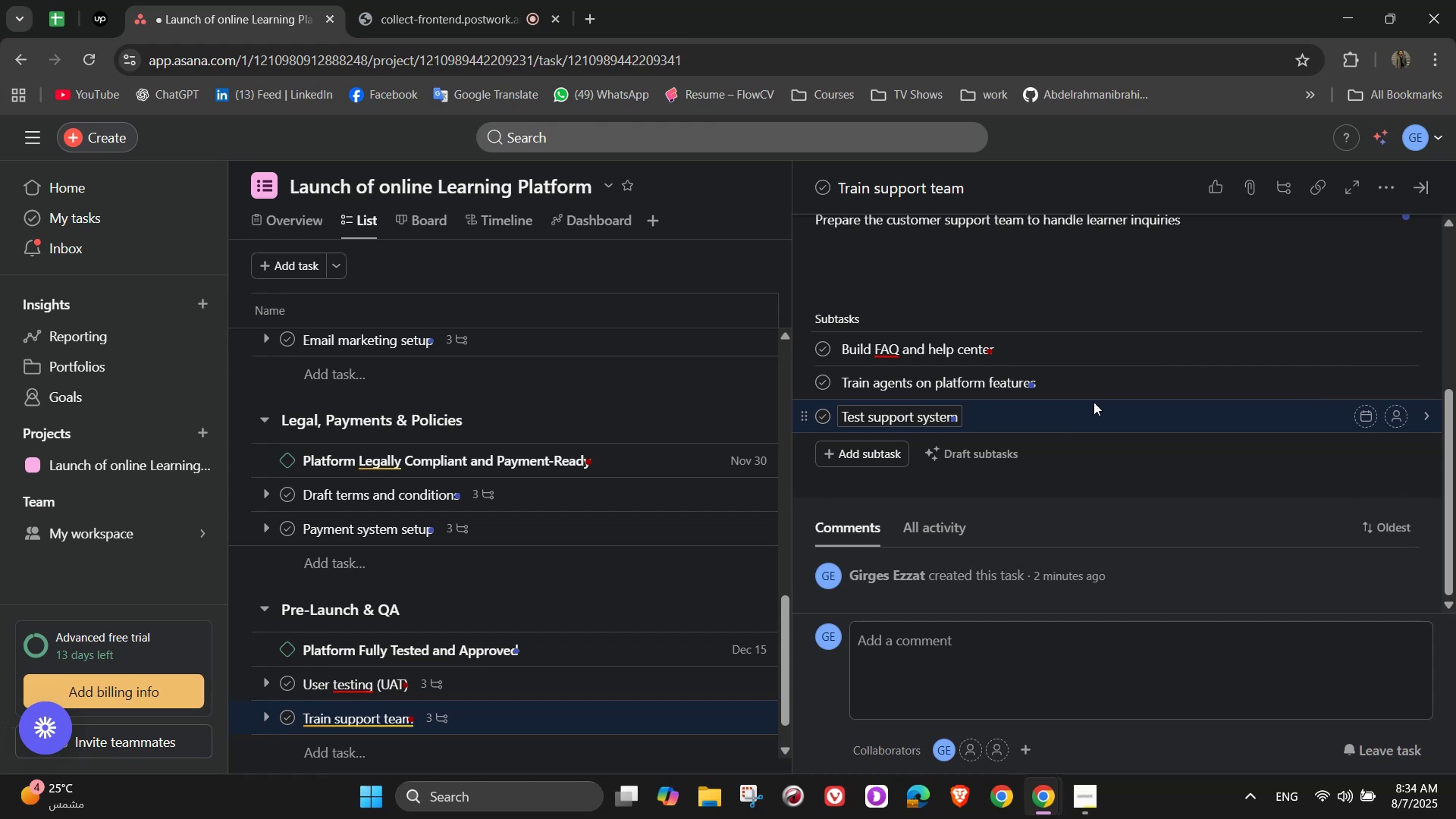 
scroll: coordinate [1128, 346], scroll_direction: up, amount: 14.0
 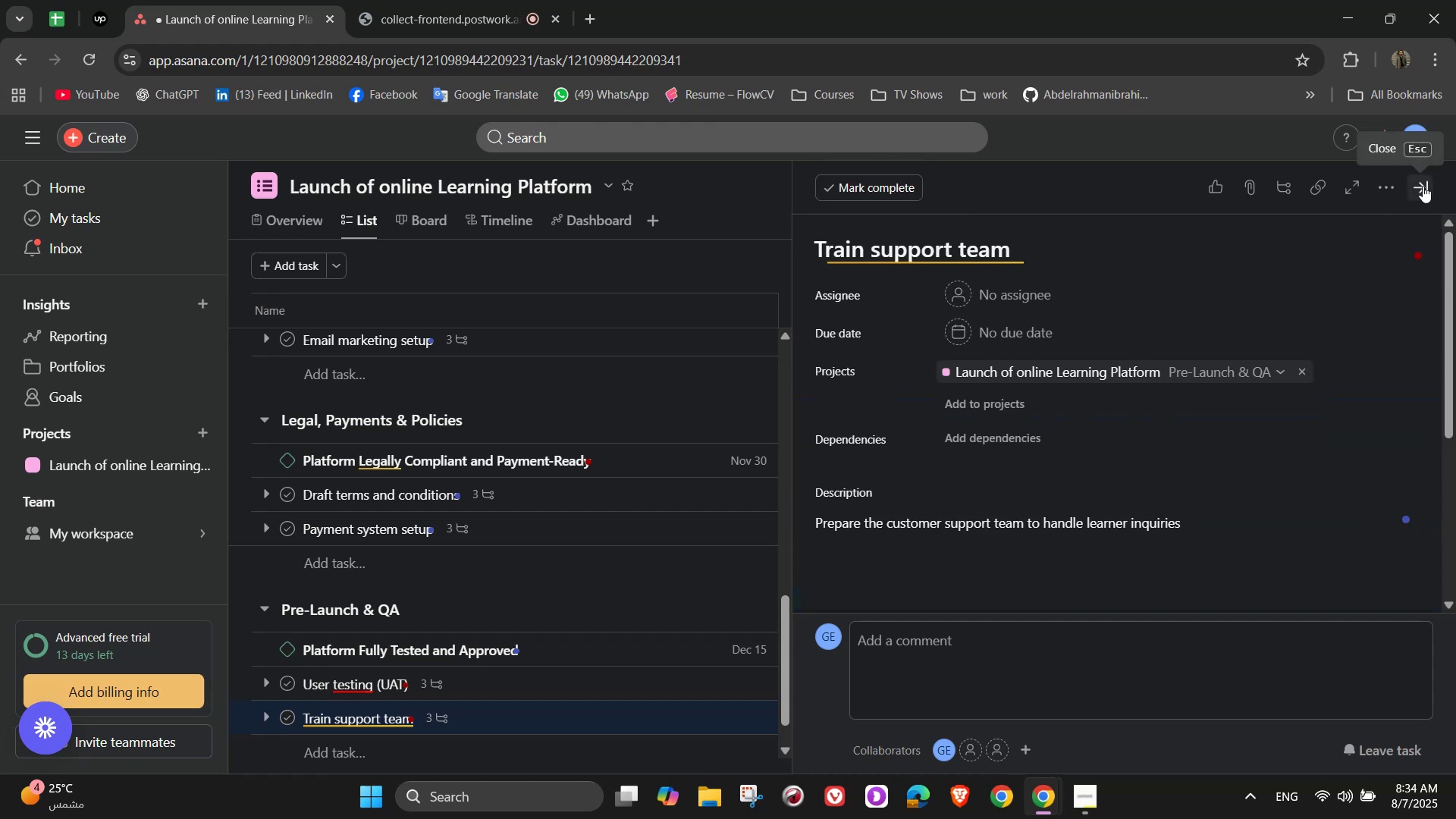 
left_click([1423, 186])
 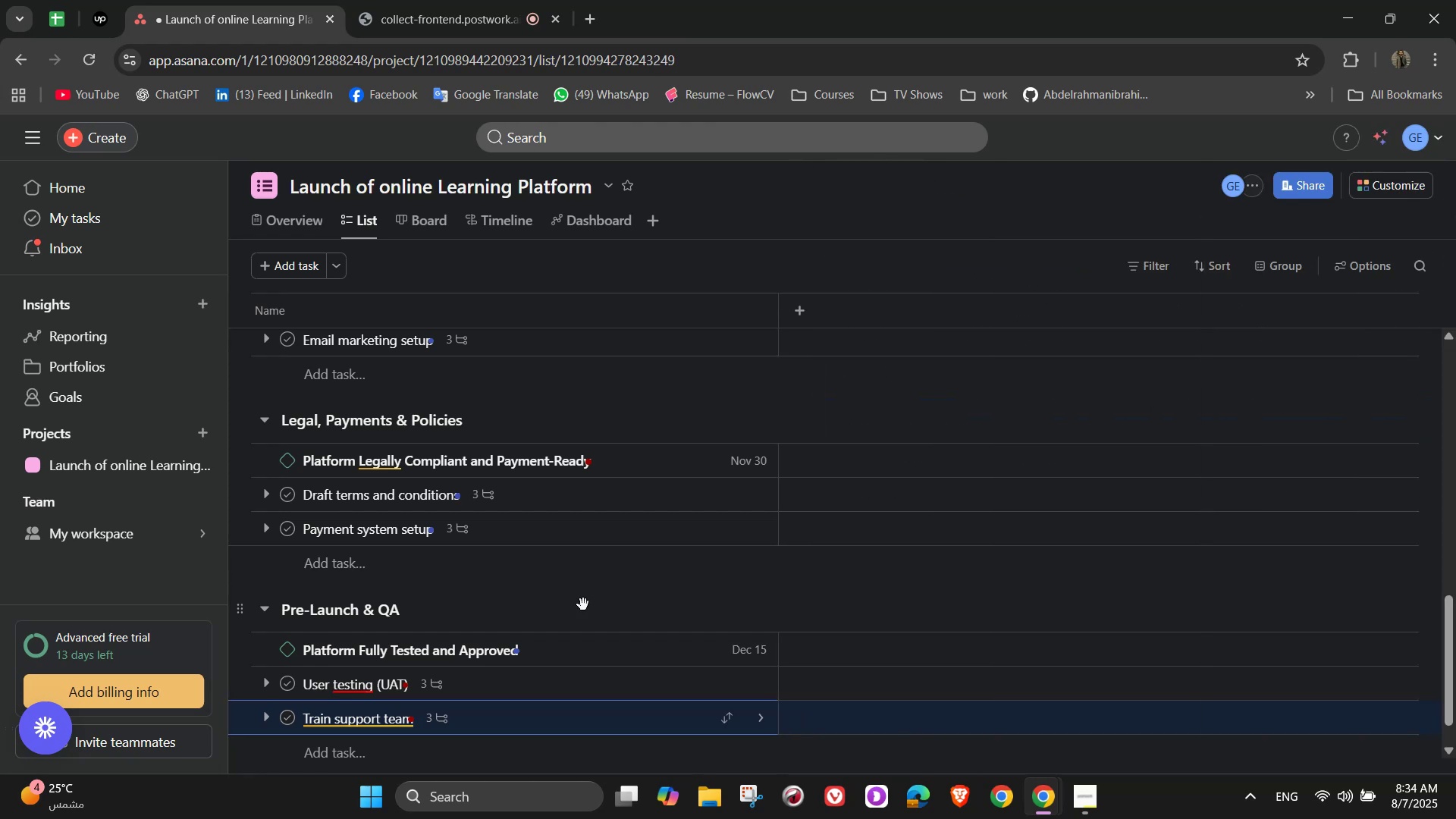 
scroll: coordinate [583, 604], scroll_direction: down, amount: 2.0
 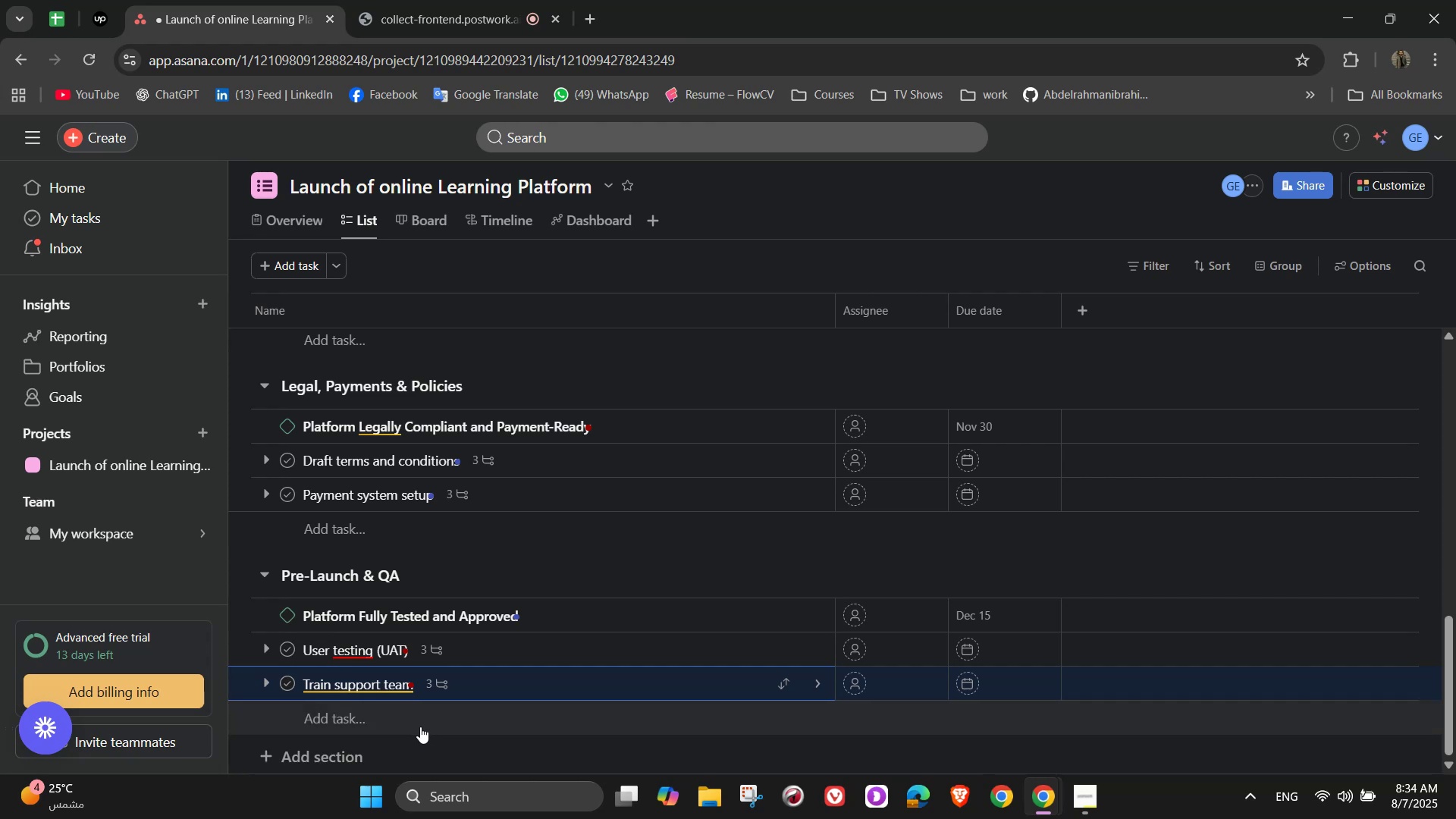 
wait(10.86)
 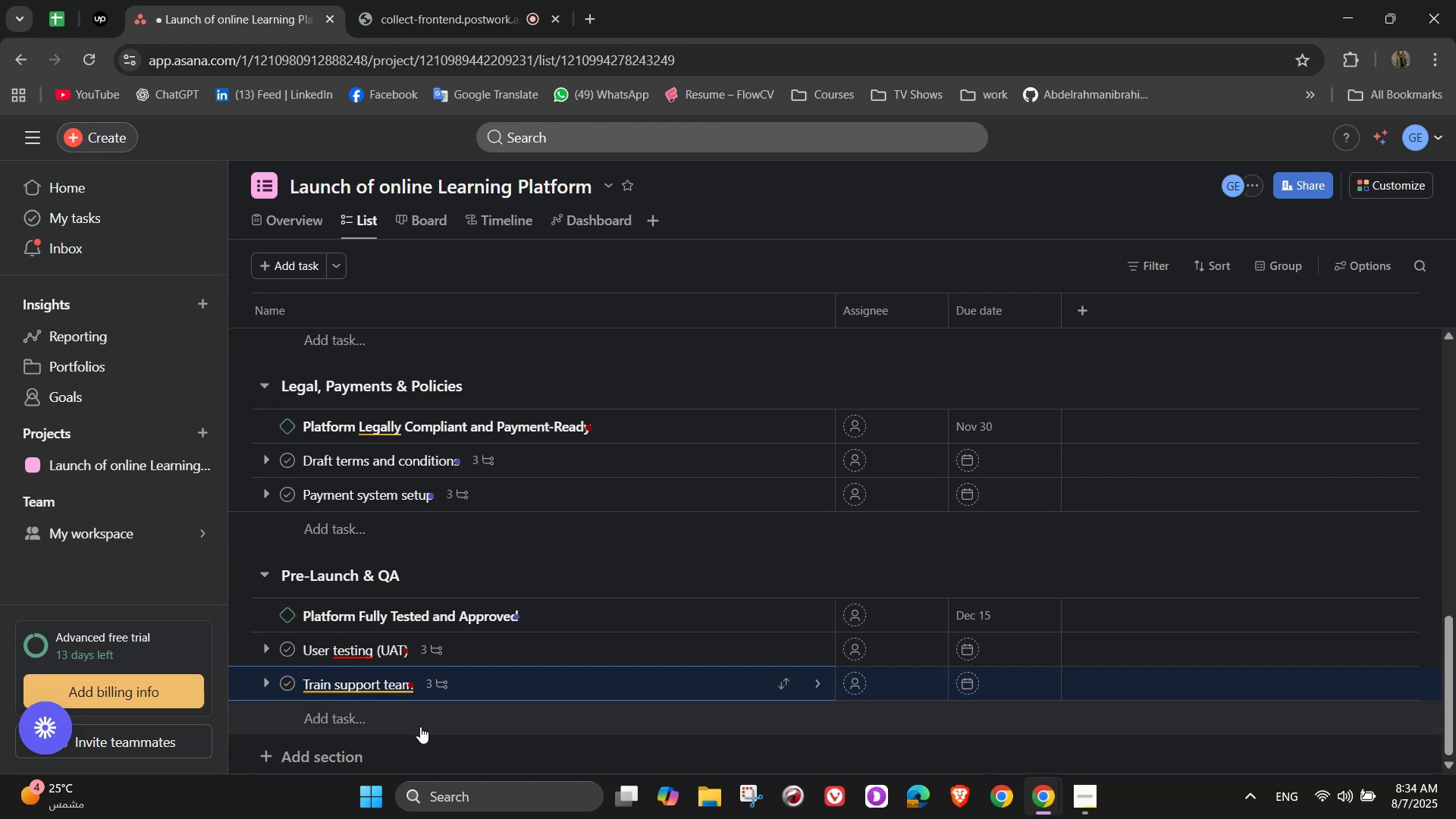 
scroll: coordinate [416, 645], scroll_direction: down, amount: 1.0
 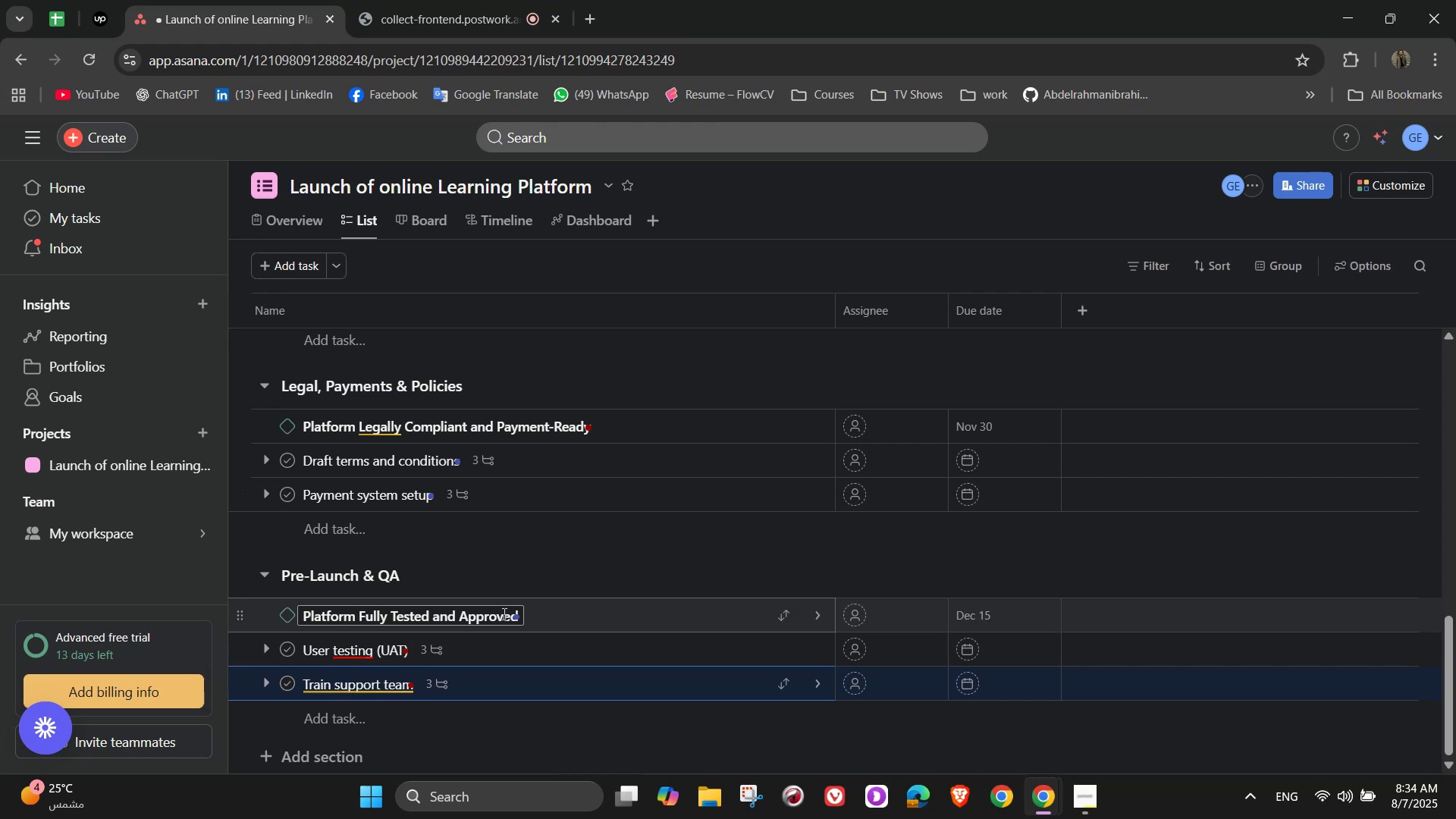 
left_click([354, 717])
 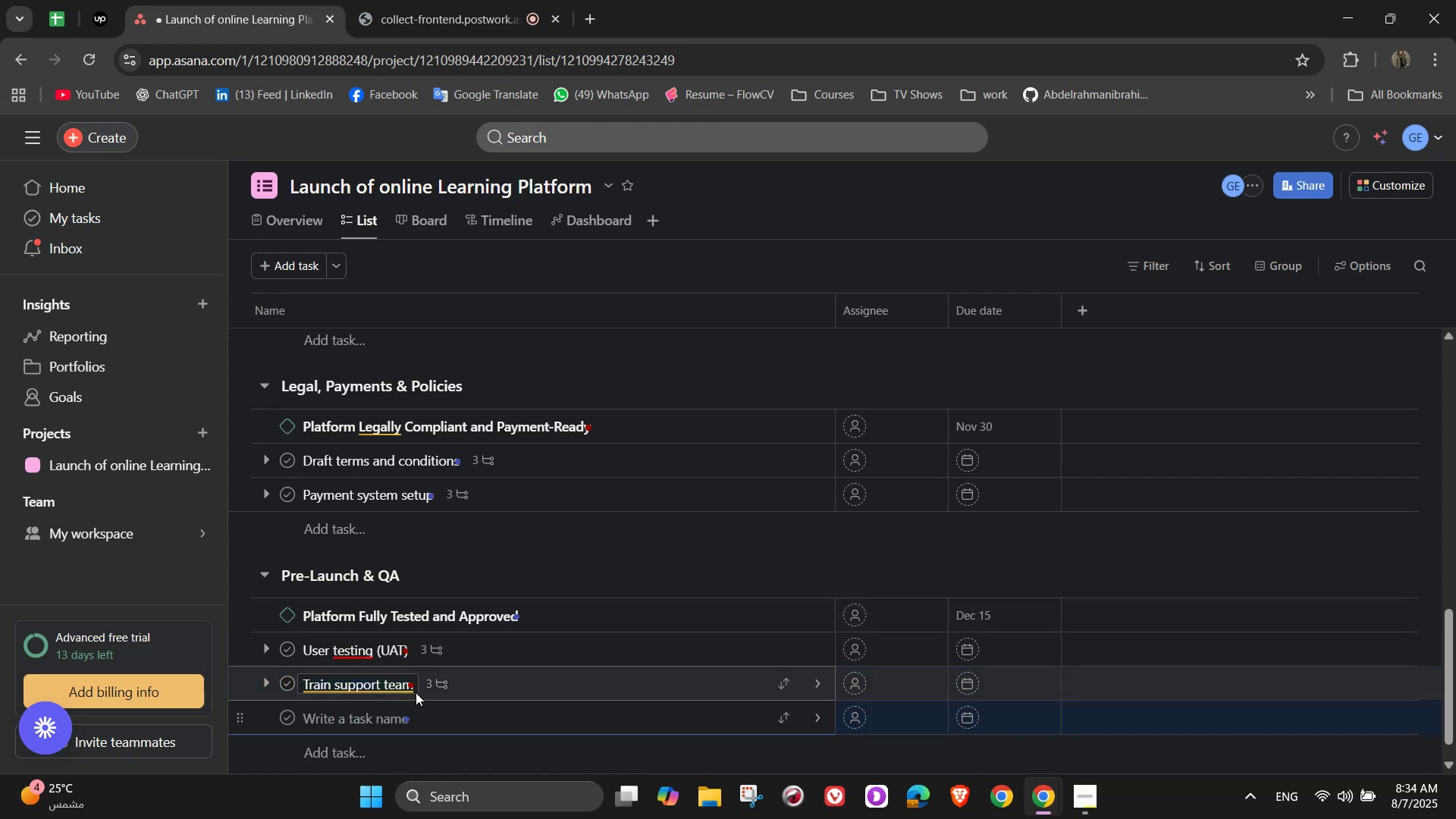 
wait(8.62)
 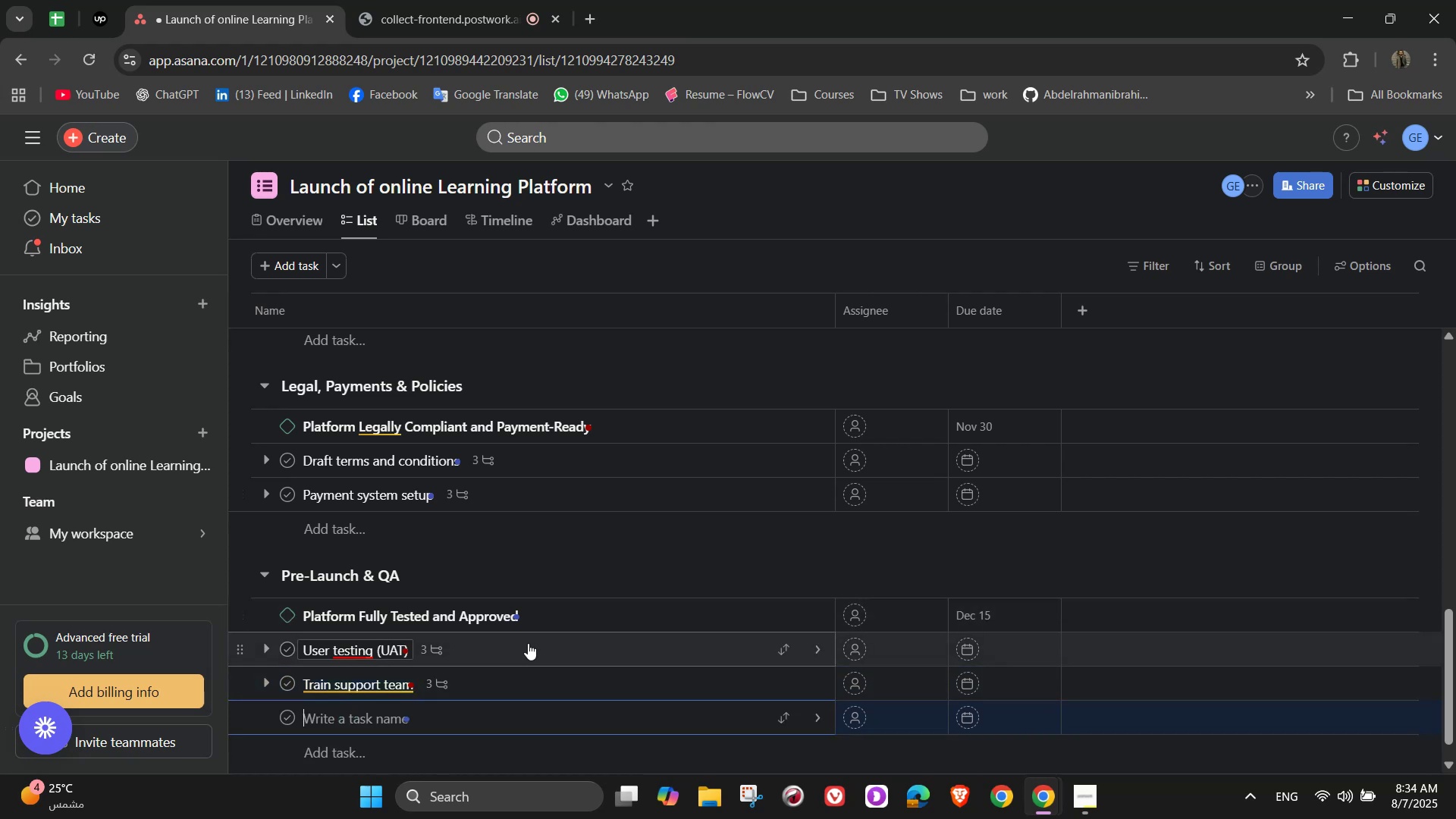 
type(Setup analytice)
key(Backspace)
type(s)
 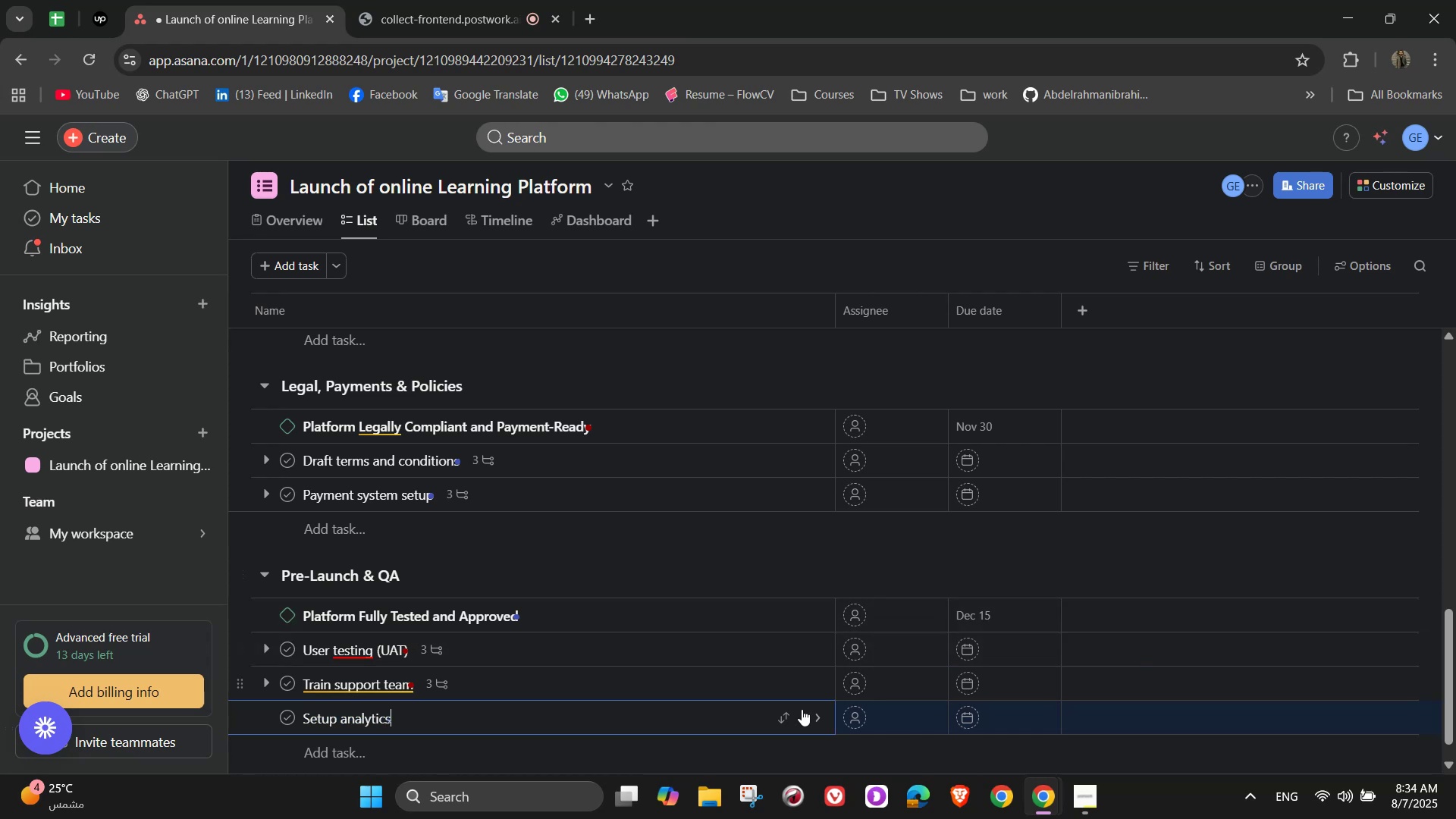 
left_click([819, 725])
 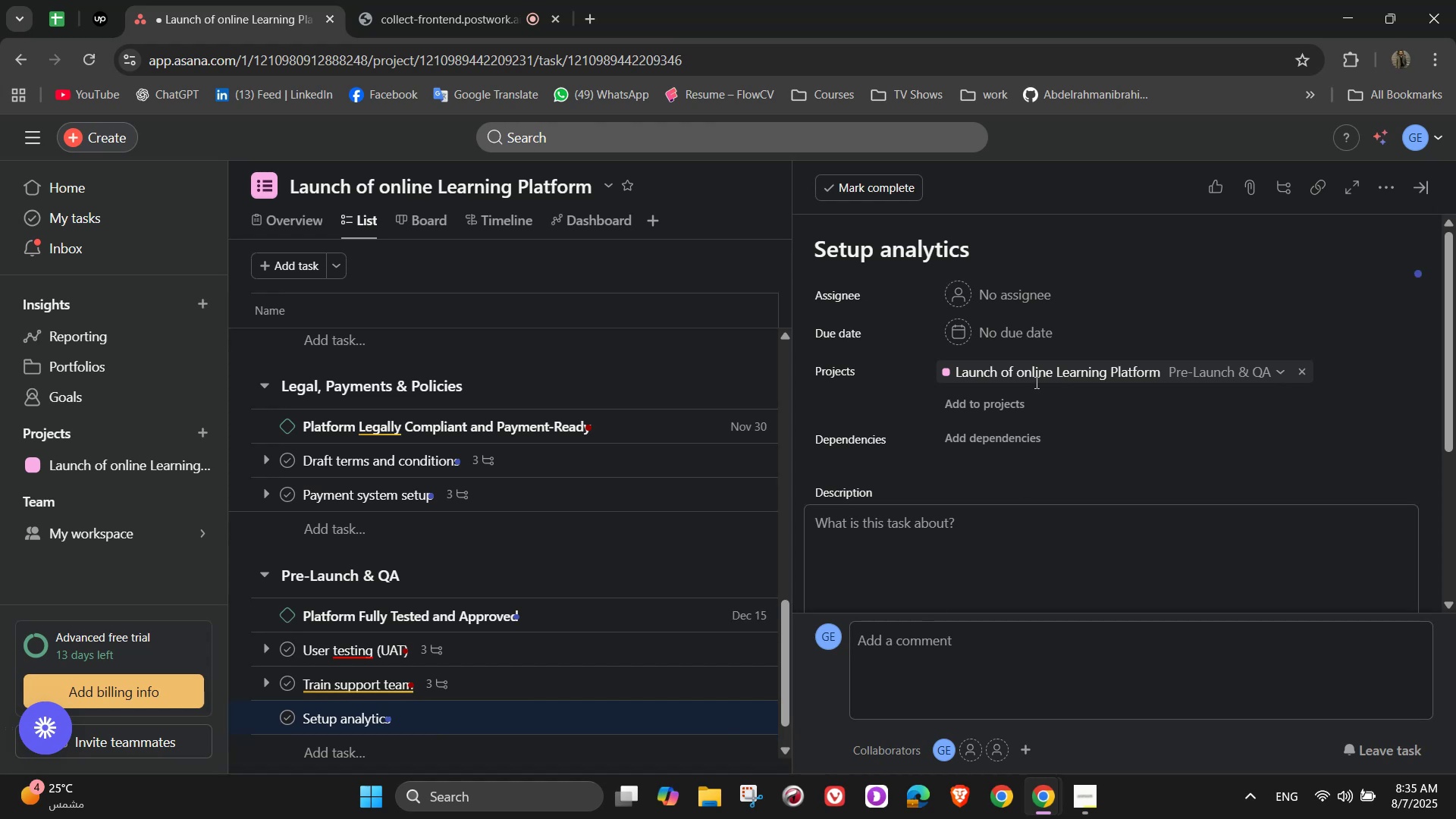 
scroll: coordinate [936, 530], scroll_direction: down, amount: 1.0
 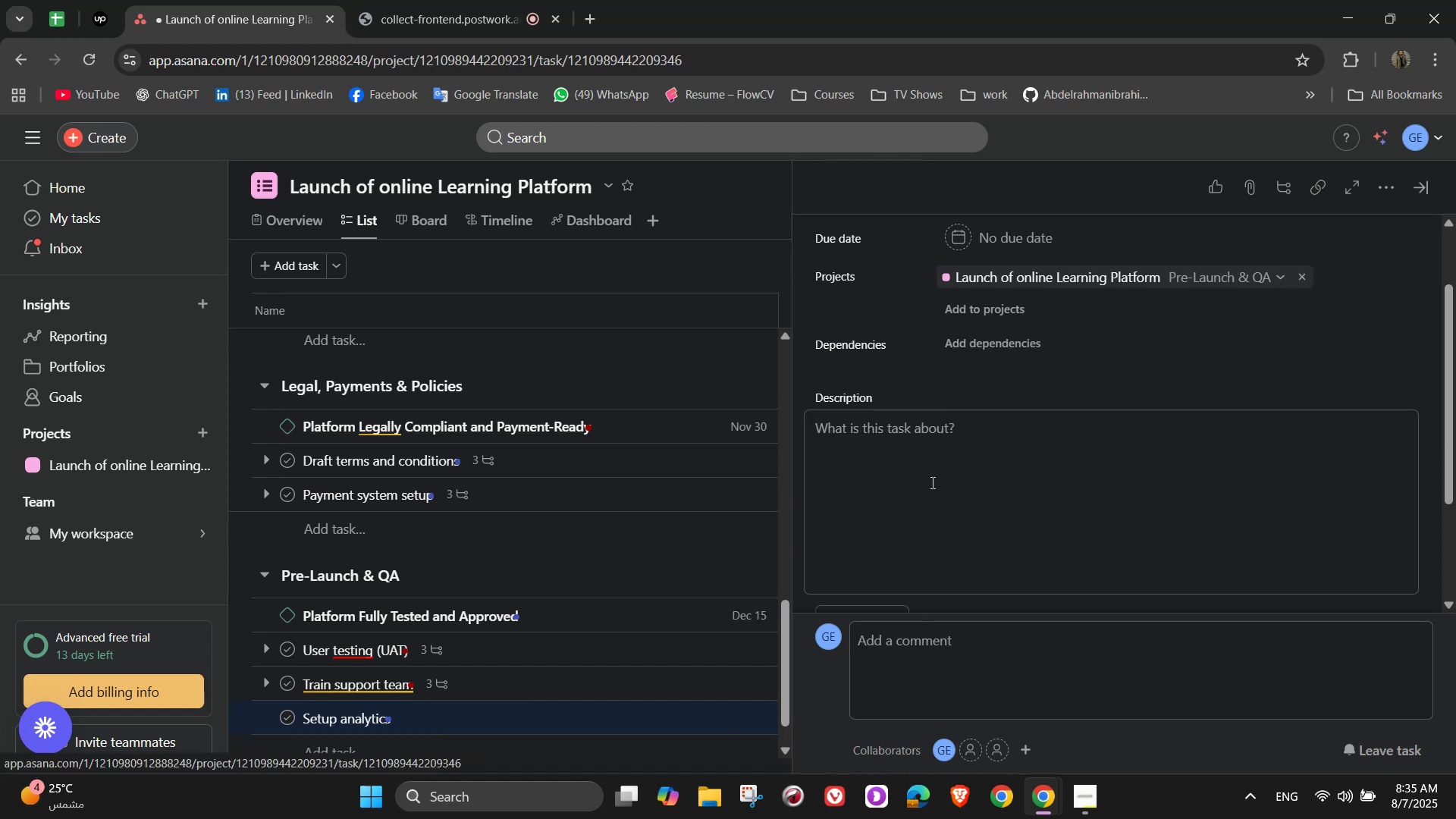 
left_click([931, 448])
 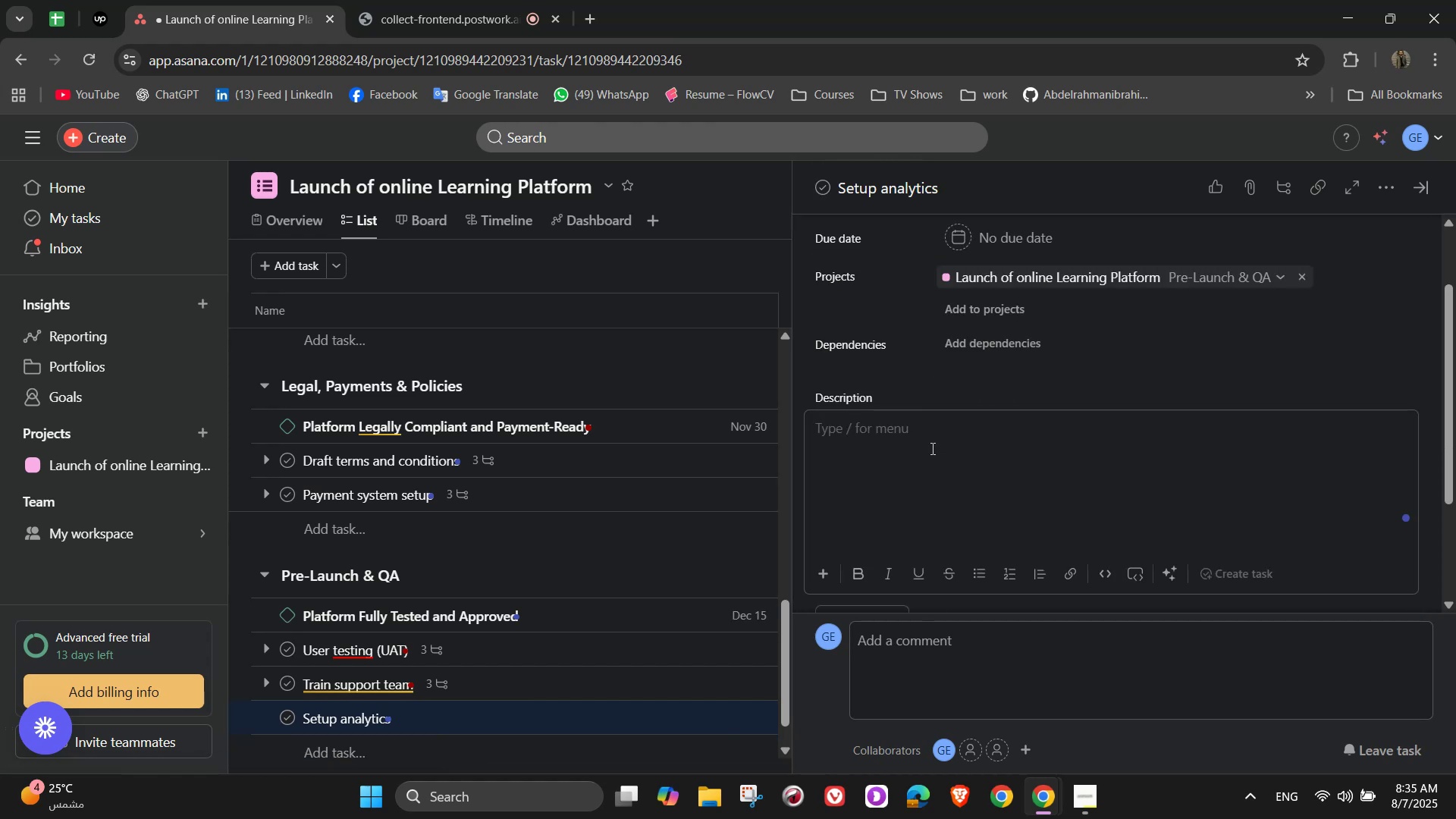 
type(Track user behavior, course progress, and conversu)
key(Backspace)
type(ions)
 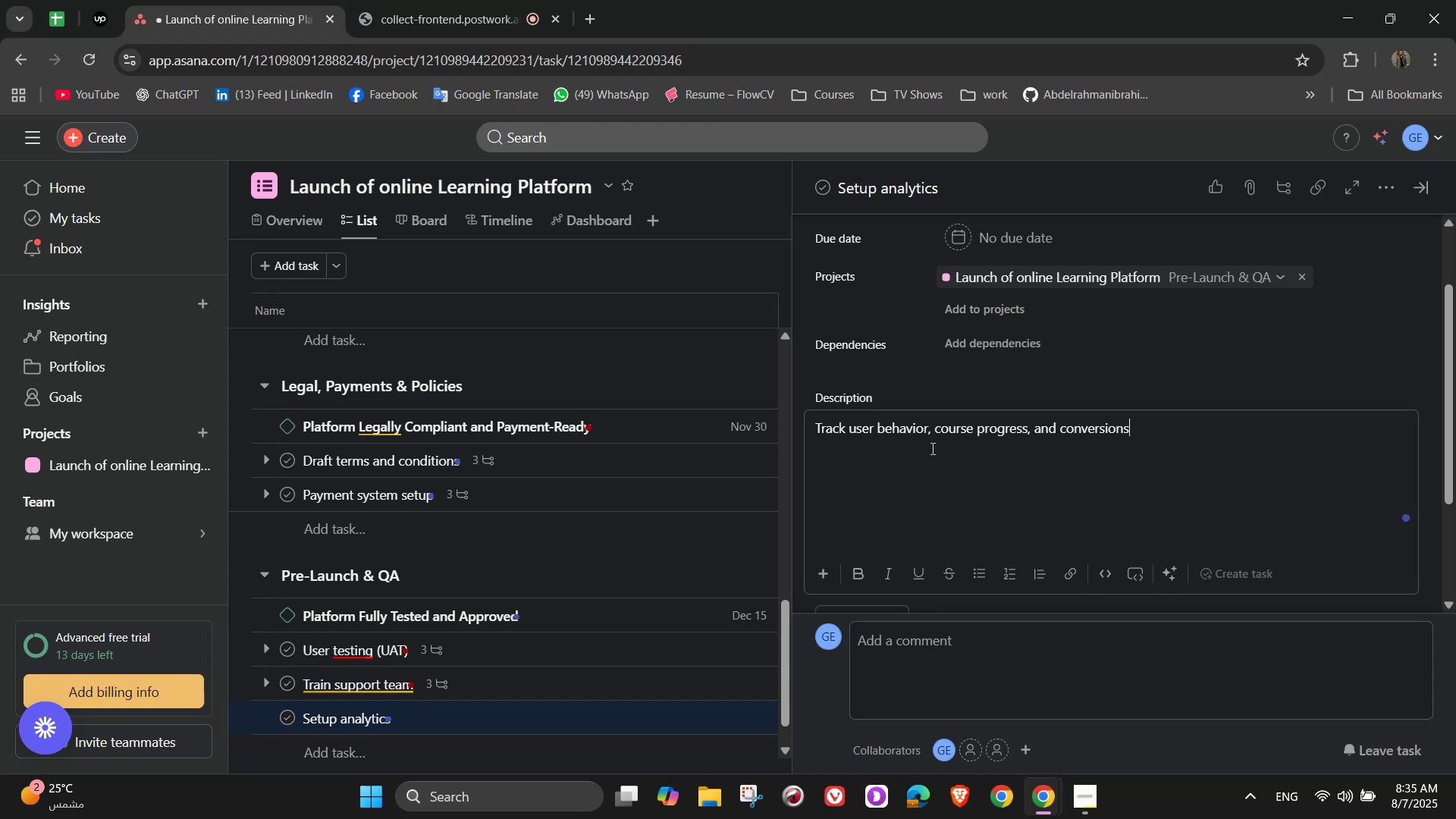 
scroll: coordinate [1067, 456], scroll_direction: down, amount: 2.0
 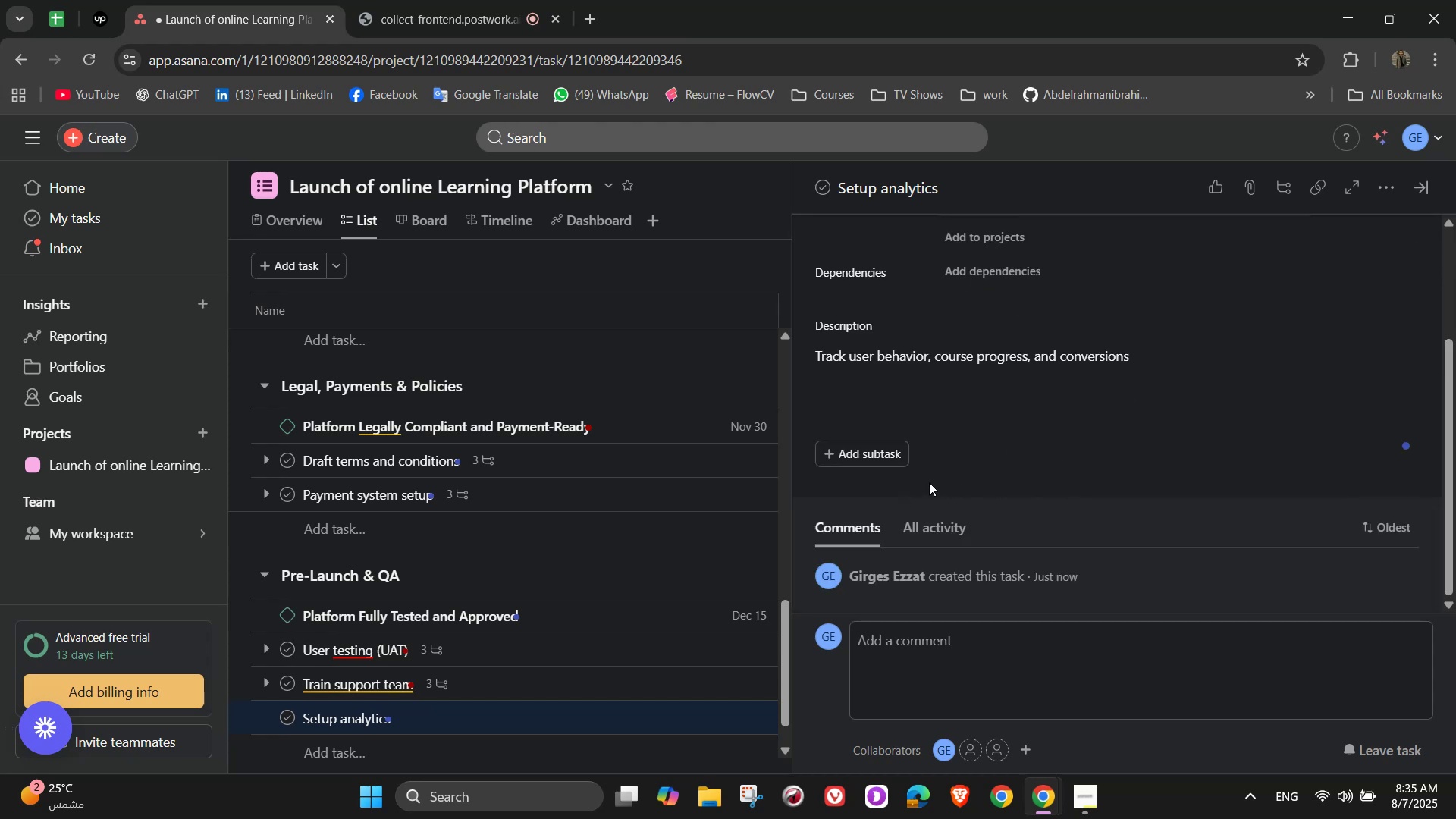 
double_click([890, 454])
 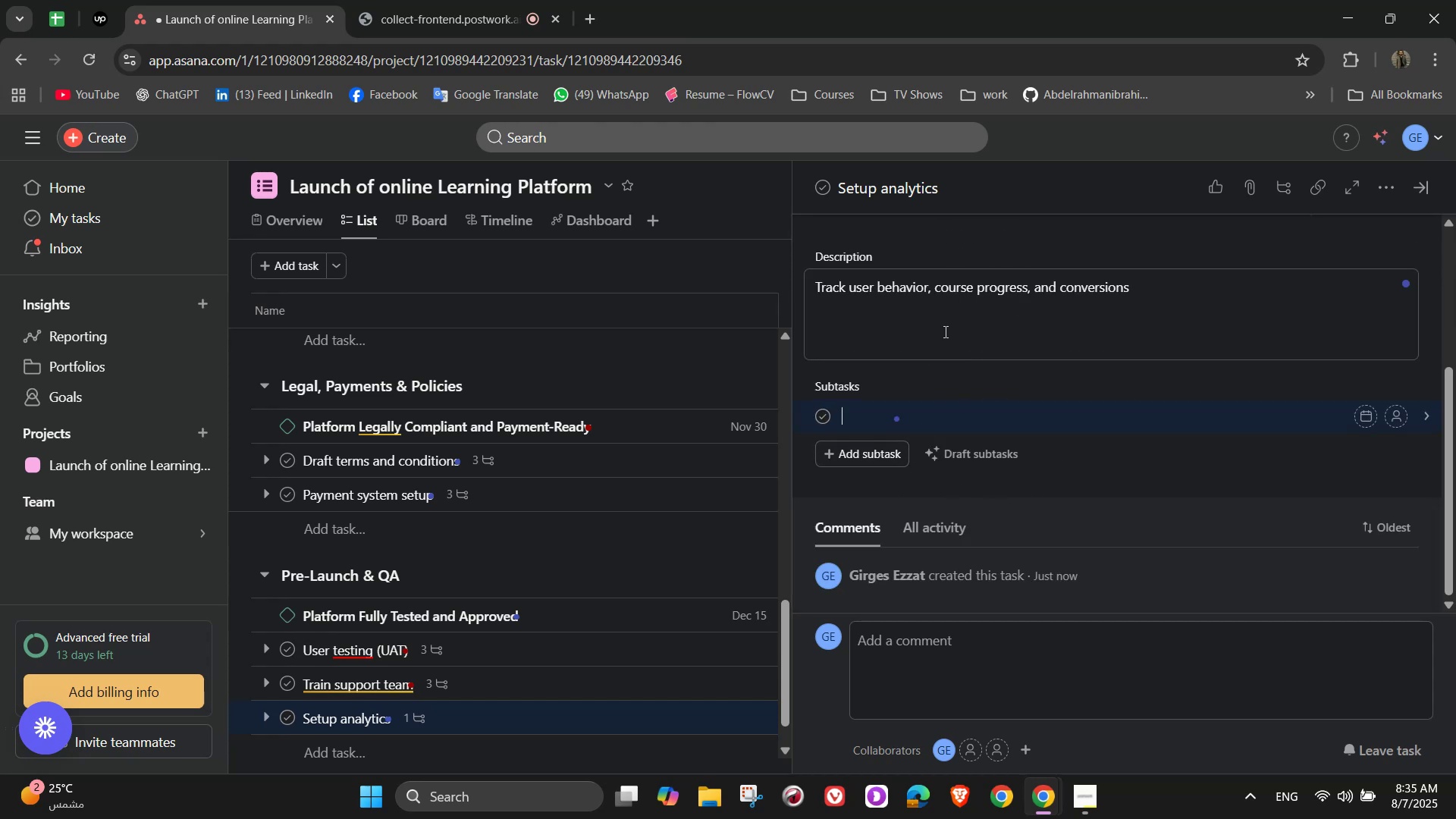 
type(Connect Google Analytics and Mixpanek)
key(Backspace)
type(l)
key(NumpadEnter)
 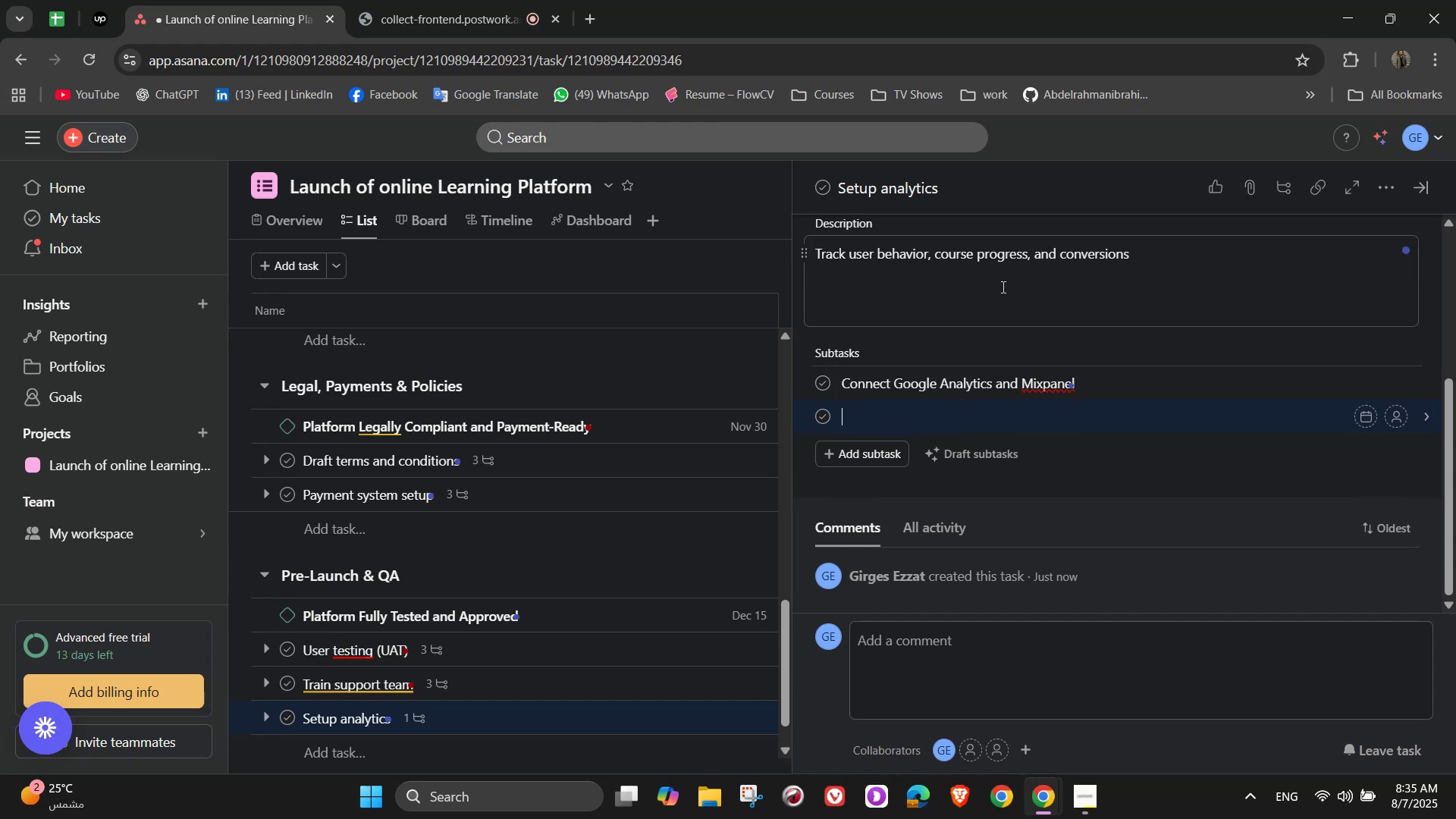 
 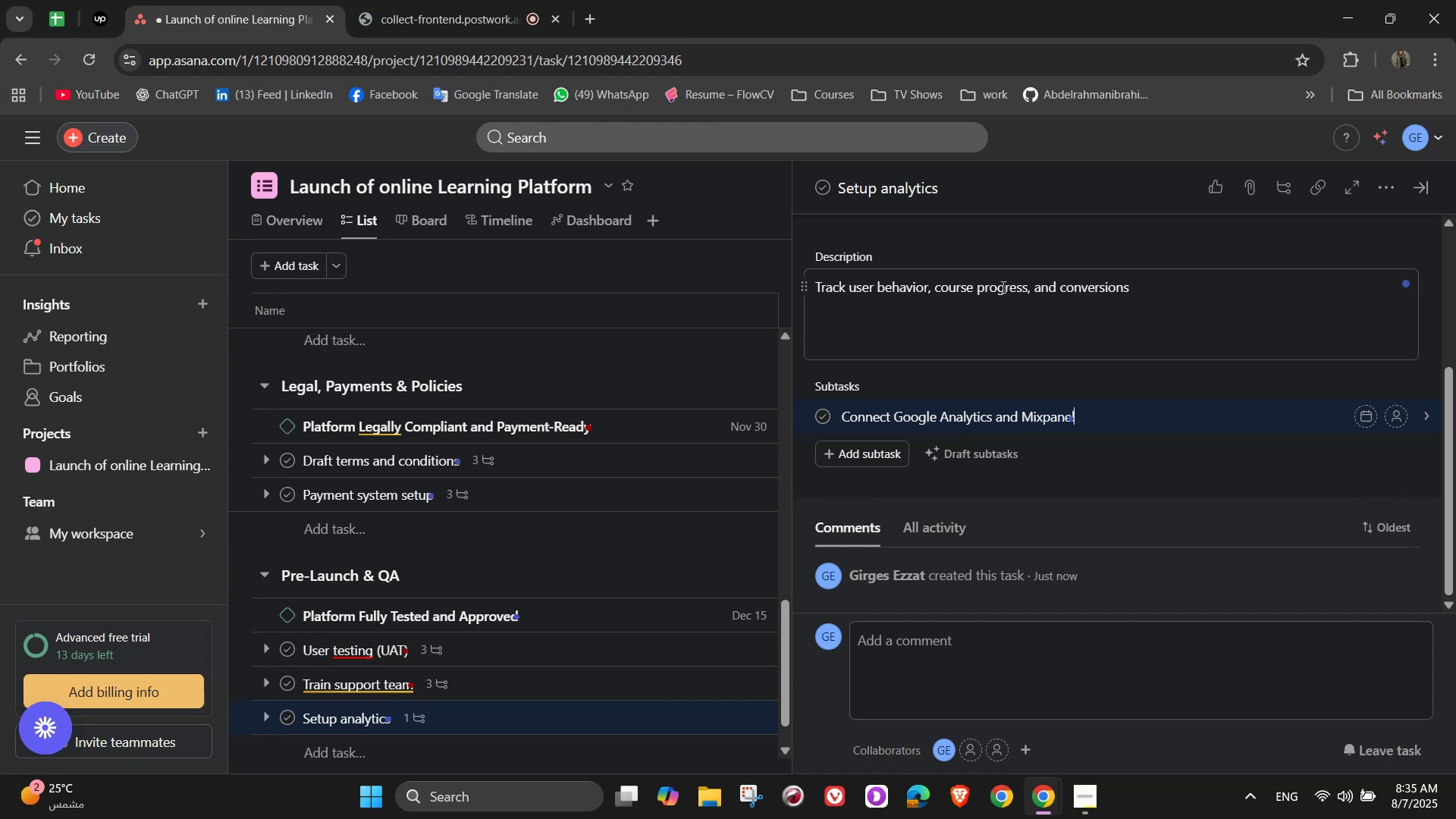 
hold_key(key=ShiftLeft, duration=0.58)
 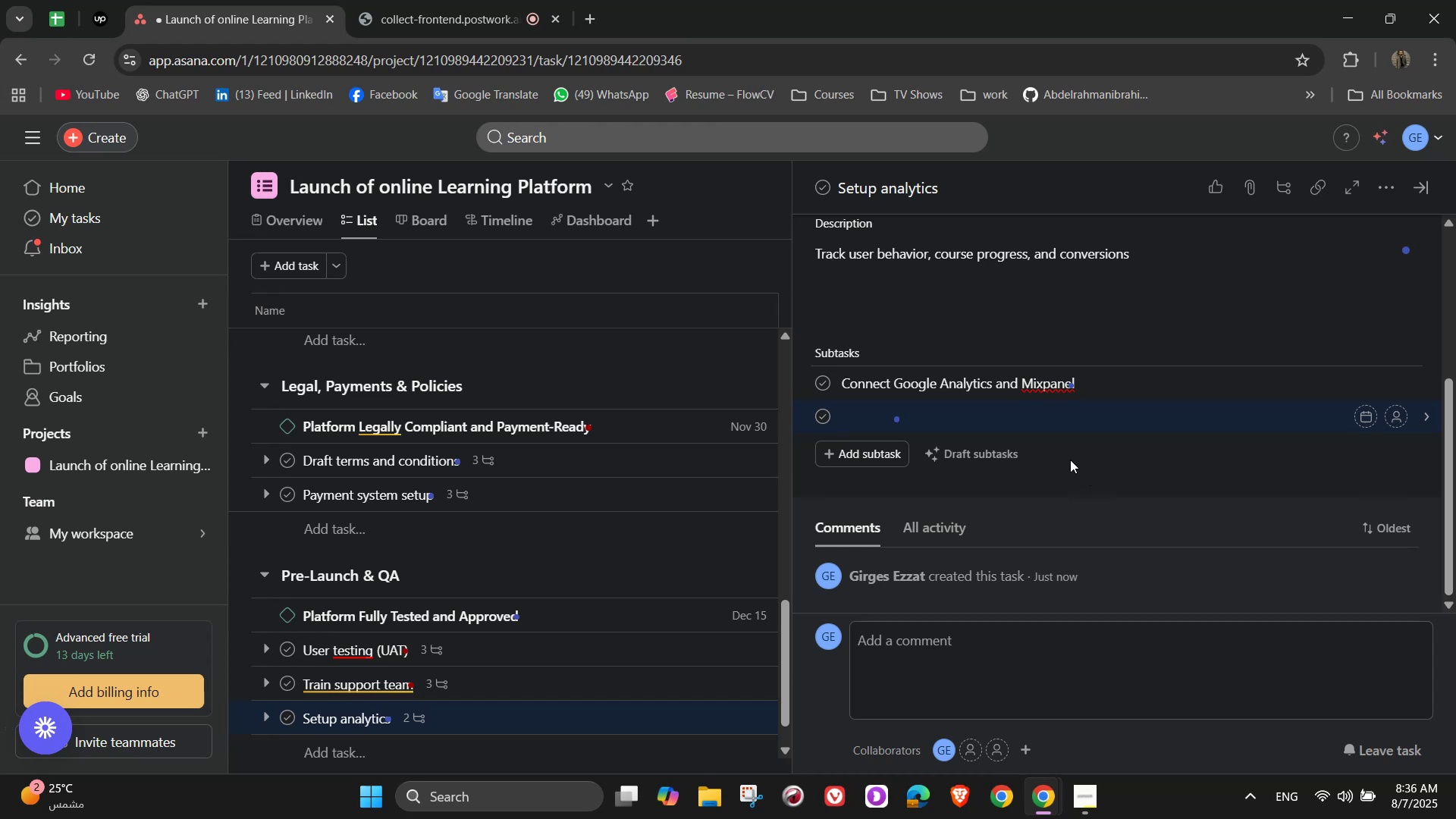 
wait(6.06)
 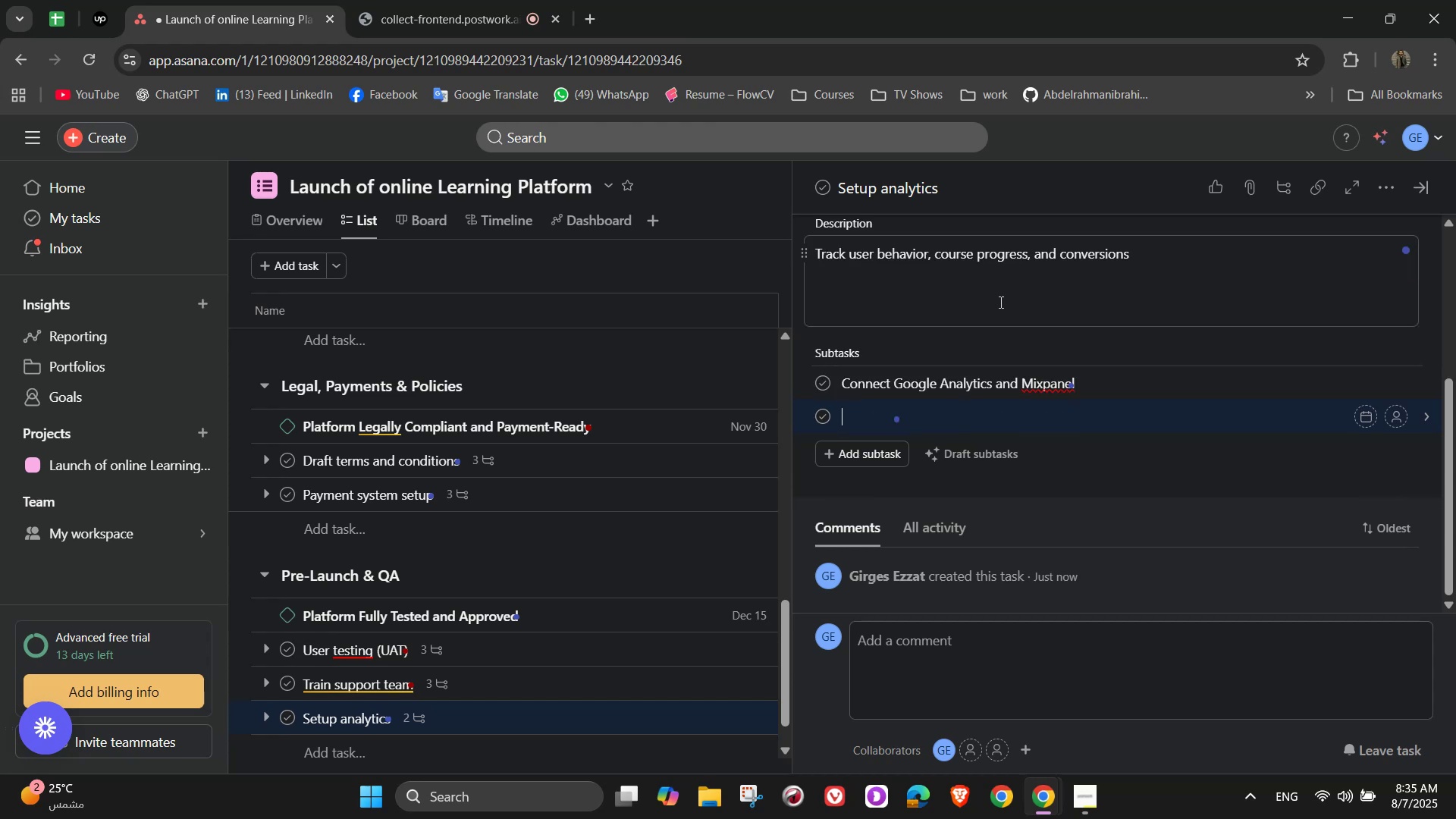 
type(En)
 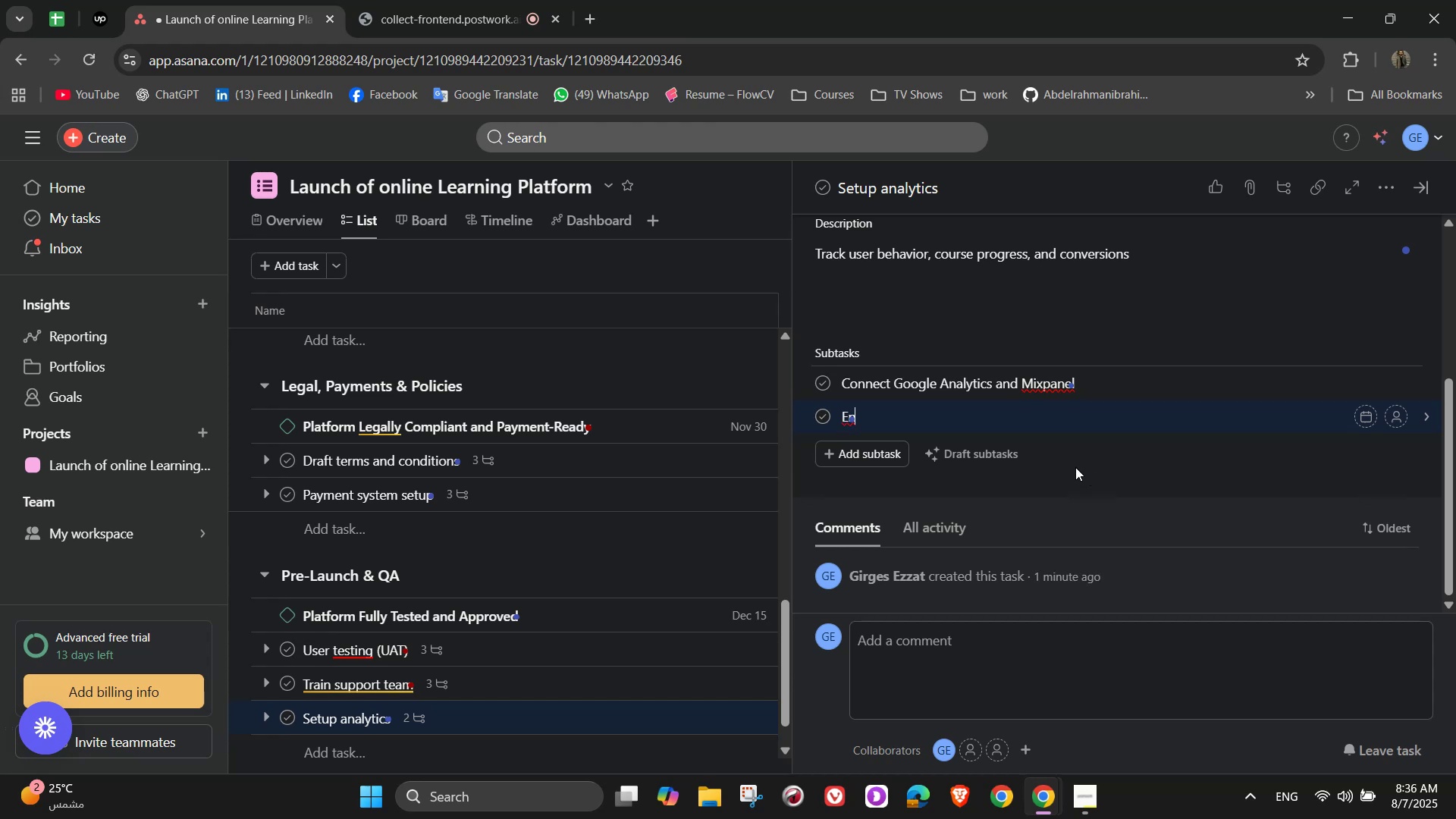 
wait(10.59)
 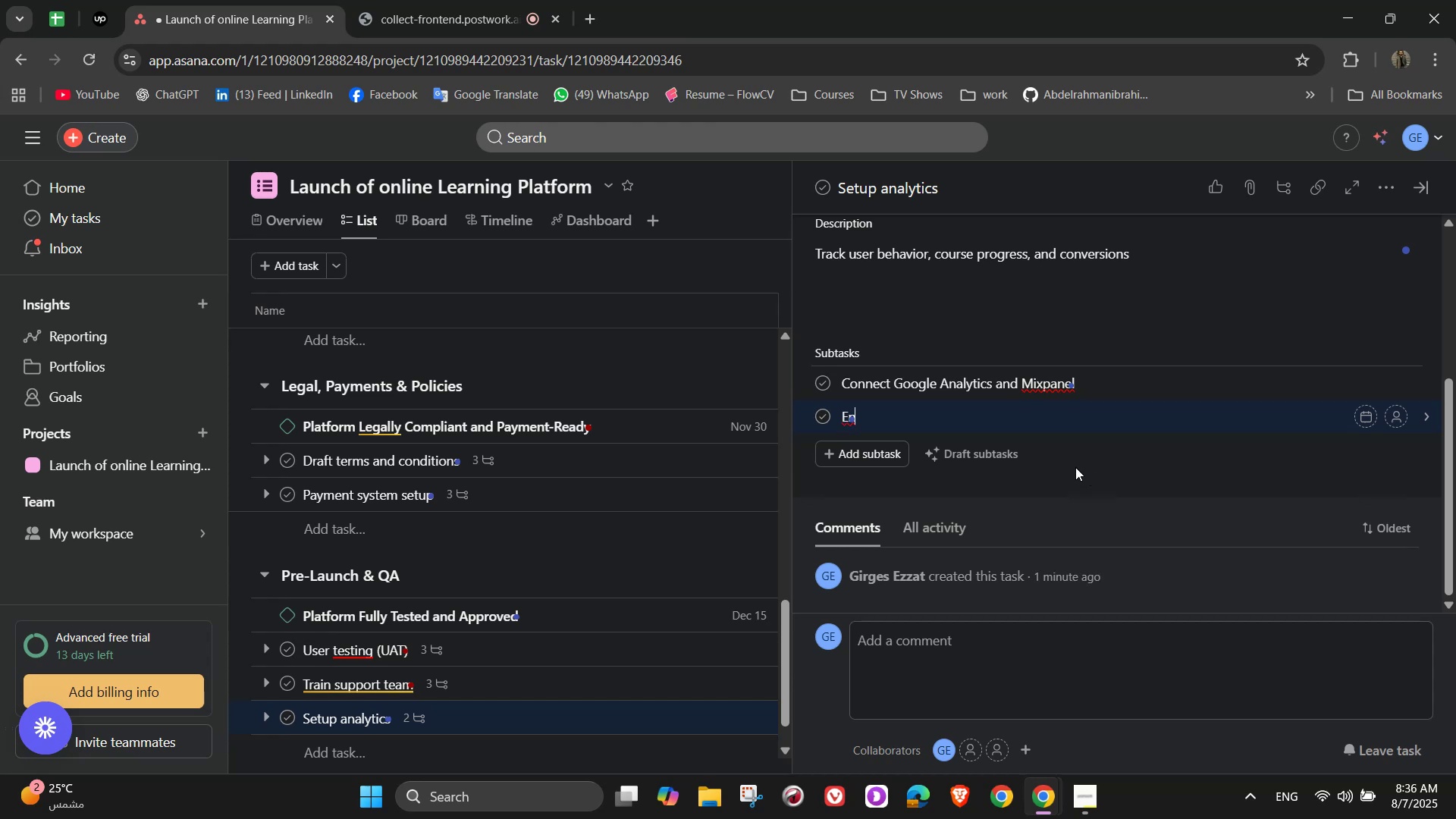 
type(able)
 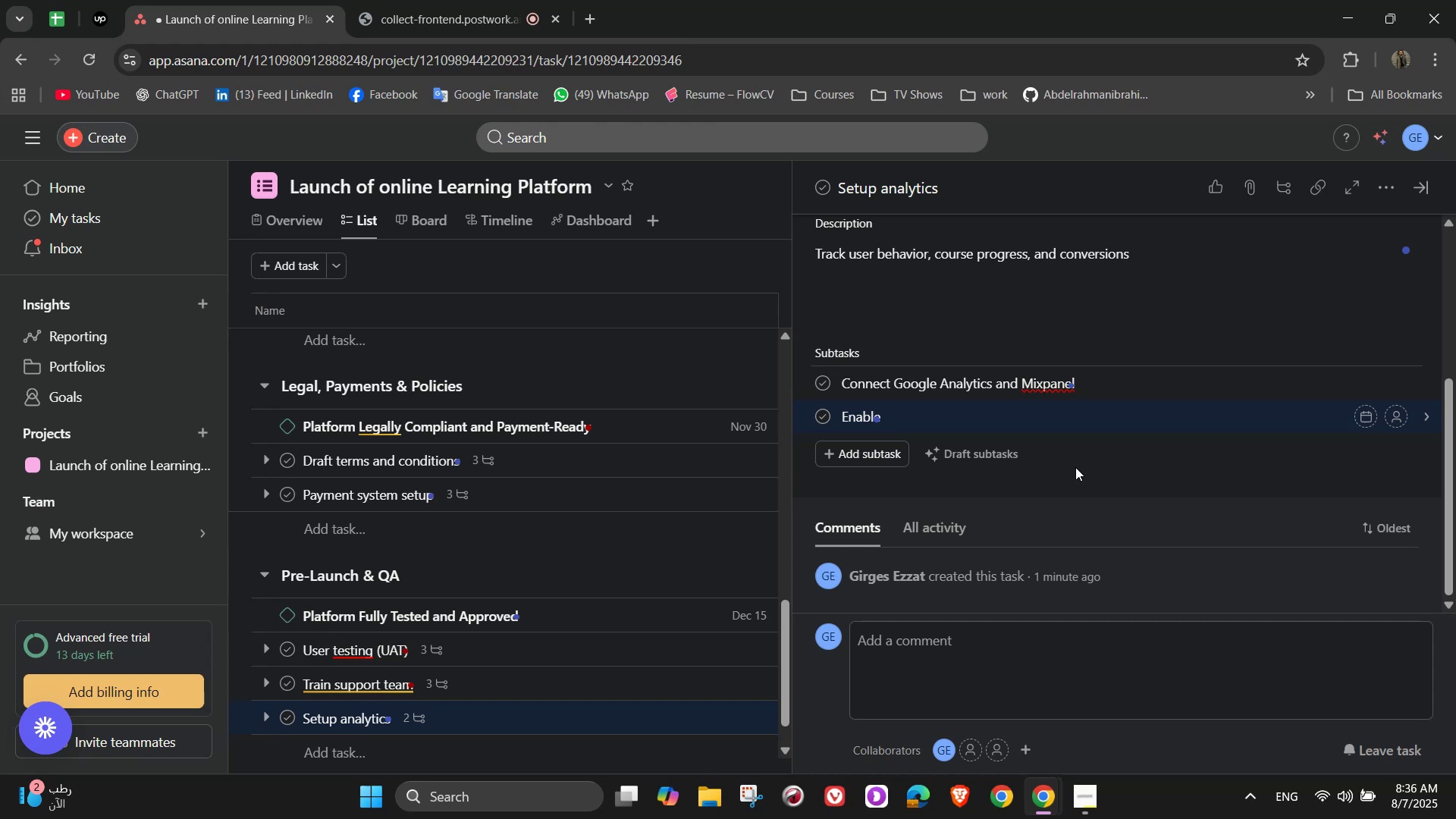 
wait(13.2)
 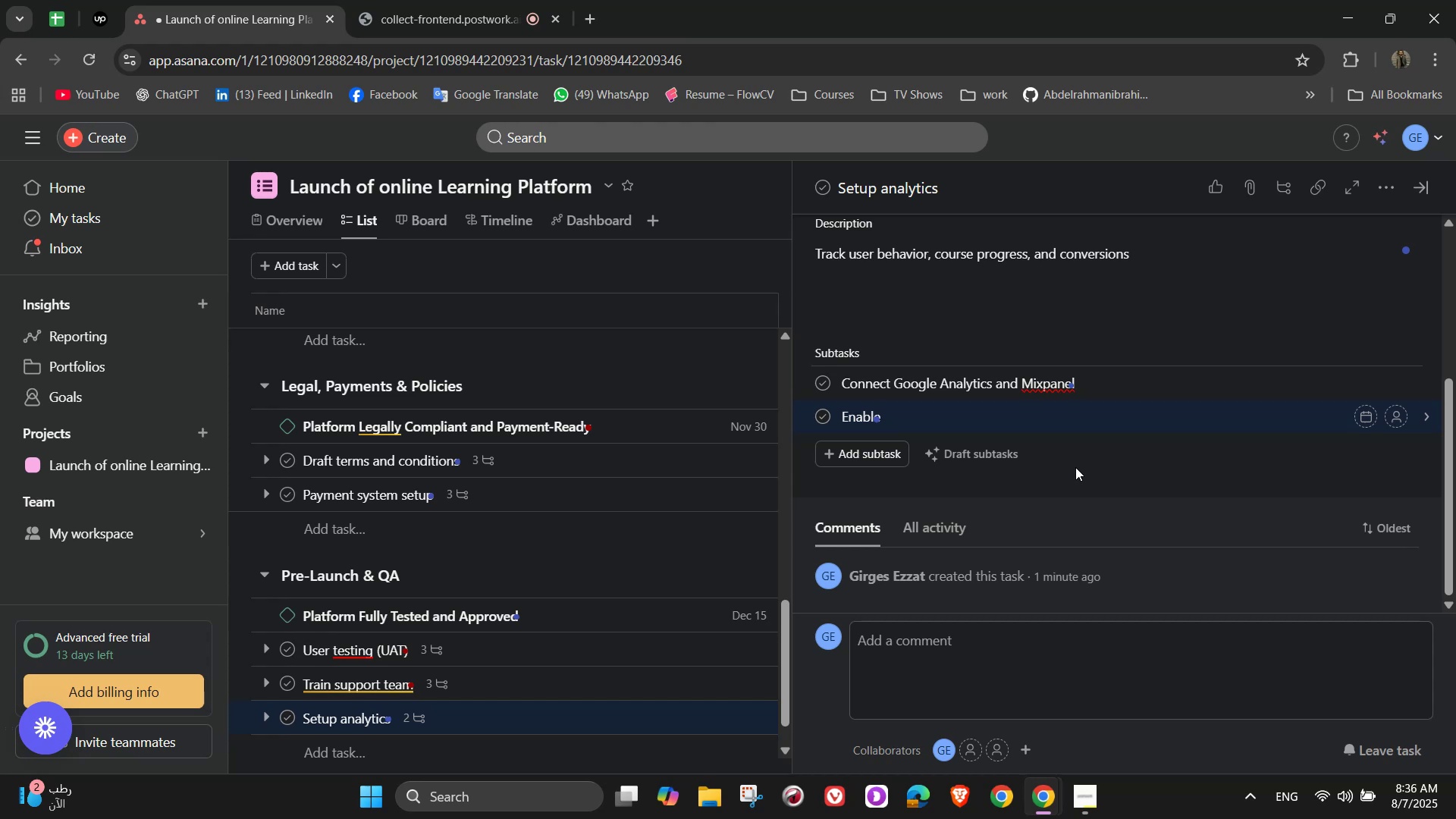 
type( funnel trav)
key(Backspace)
type(cking )
key(Backspace)
 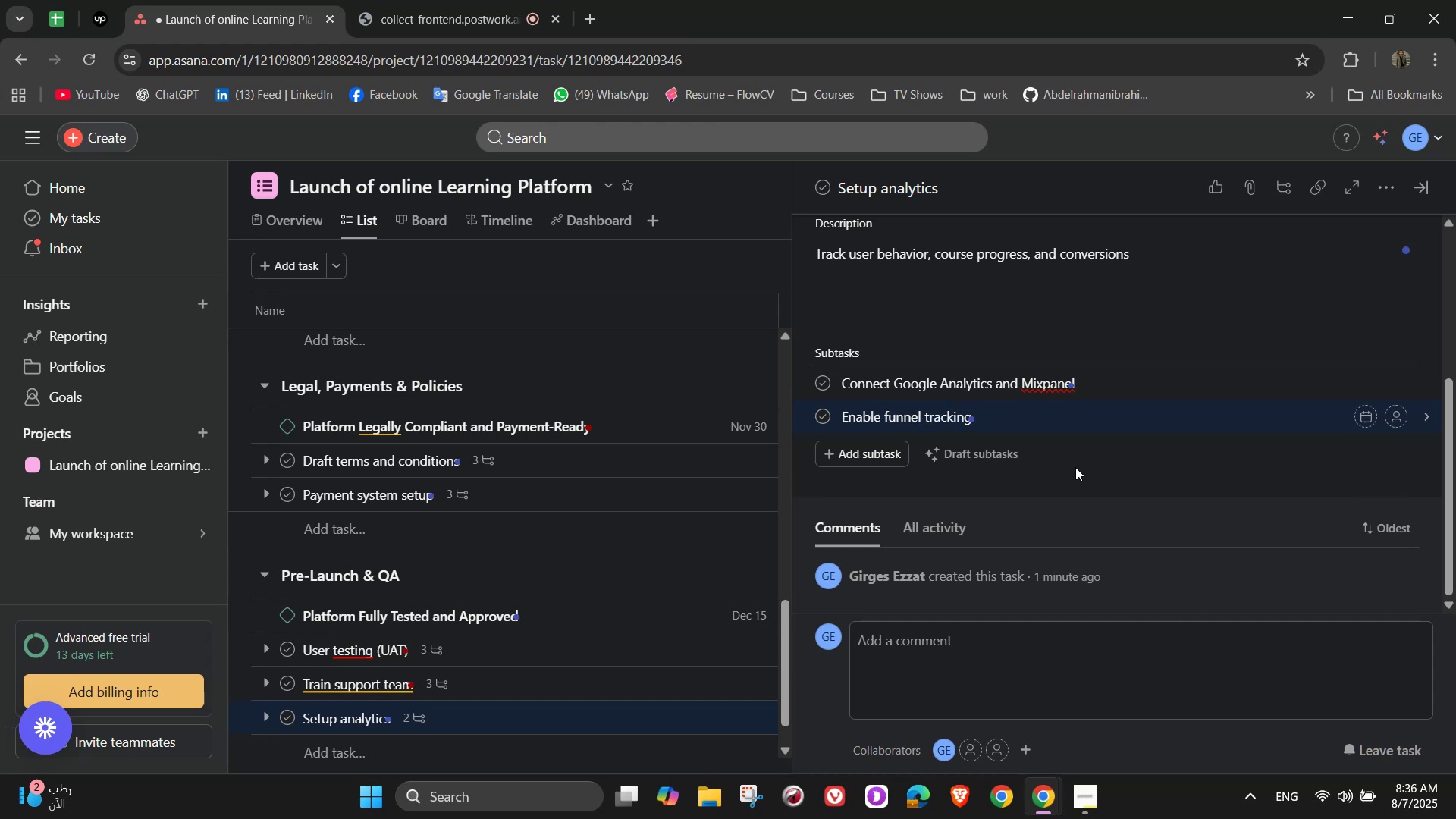 
key(Enter)
 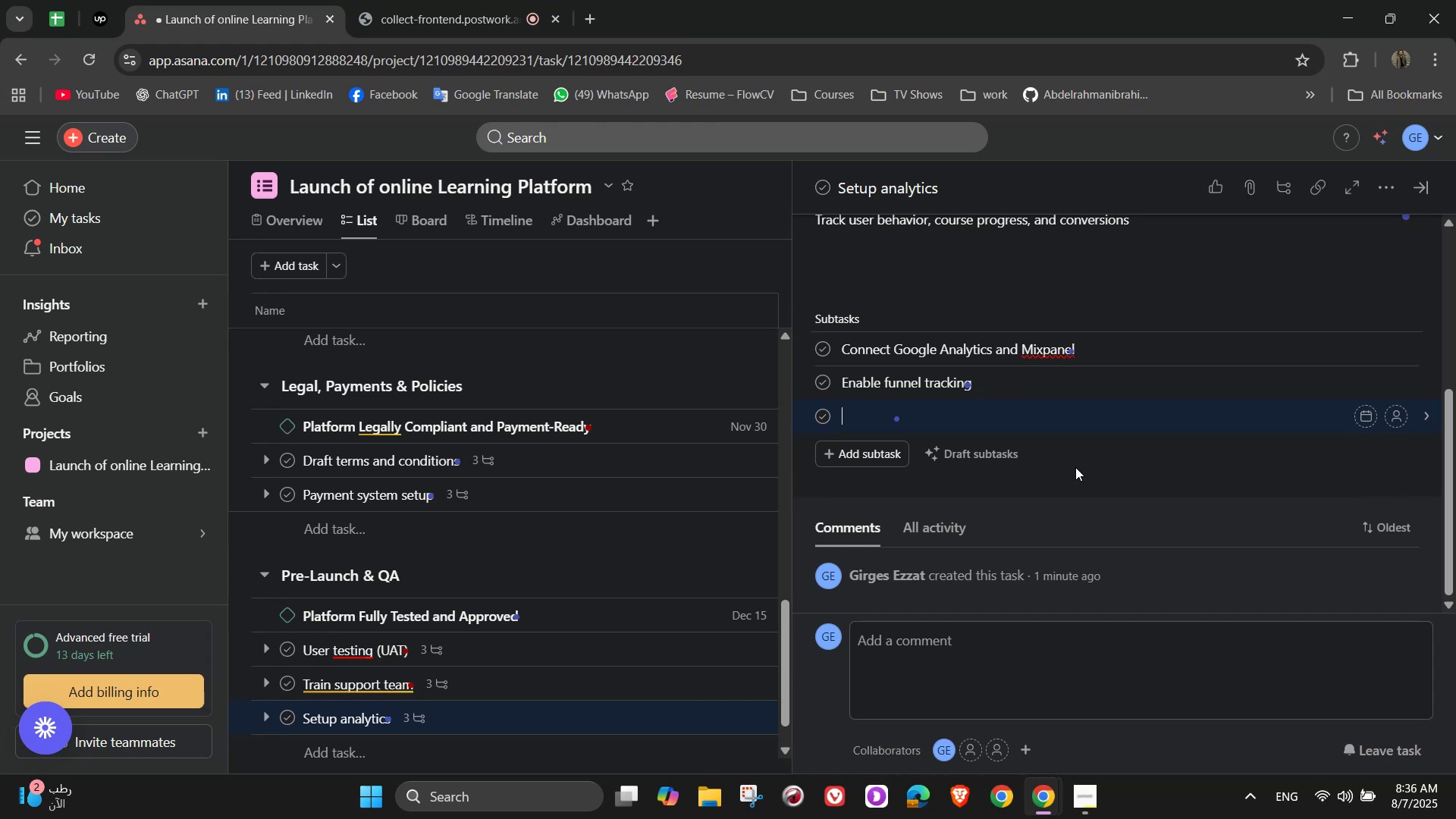 
wait(5.3)
 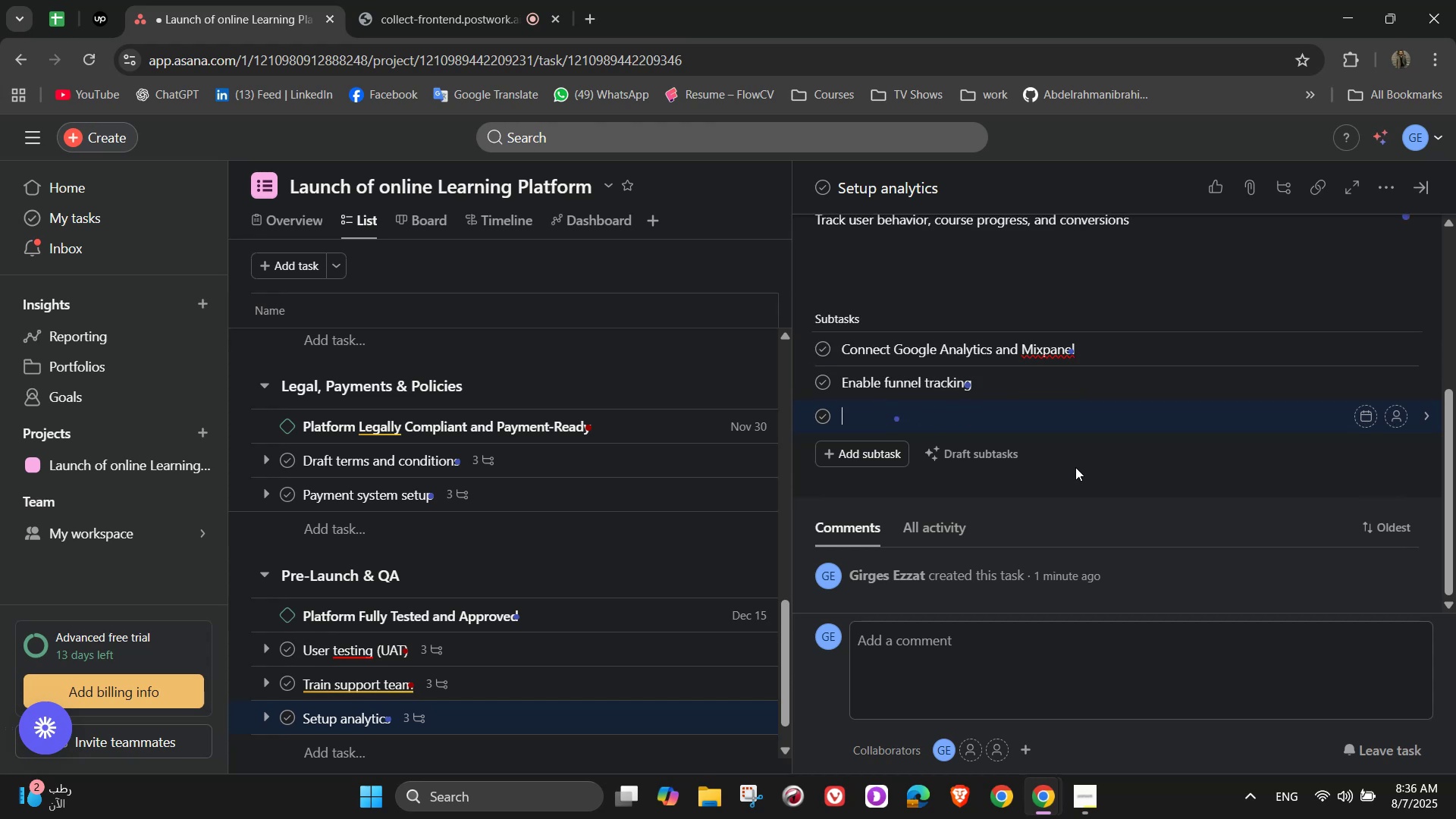 
type(Create weekly performance dashboards)
 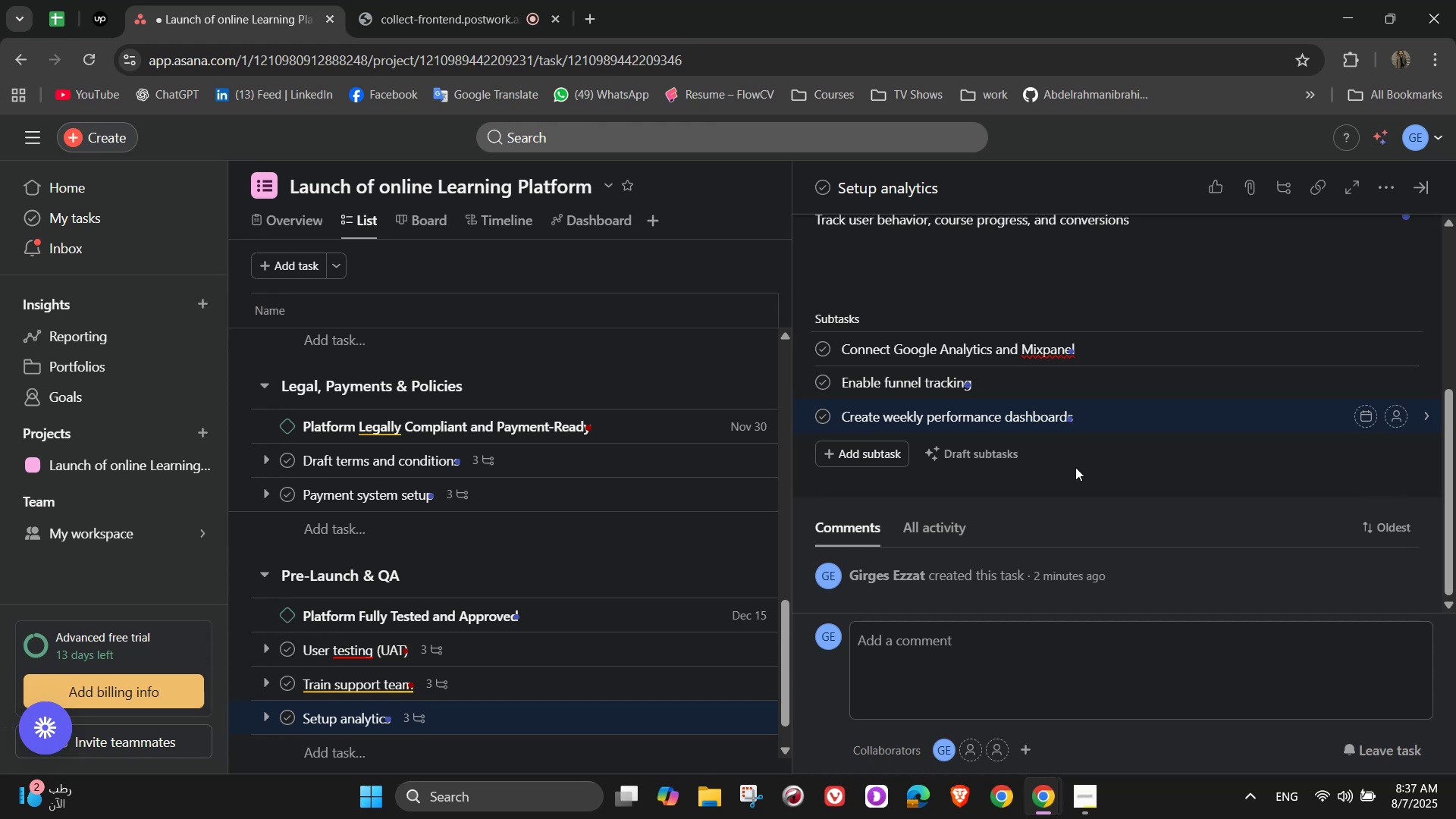 
wait(12.57)
 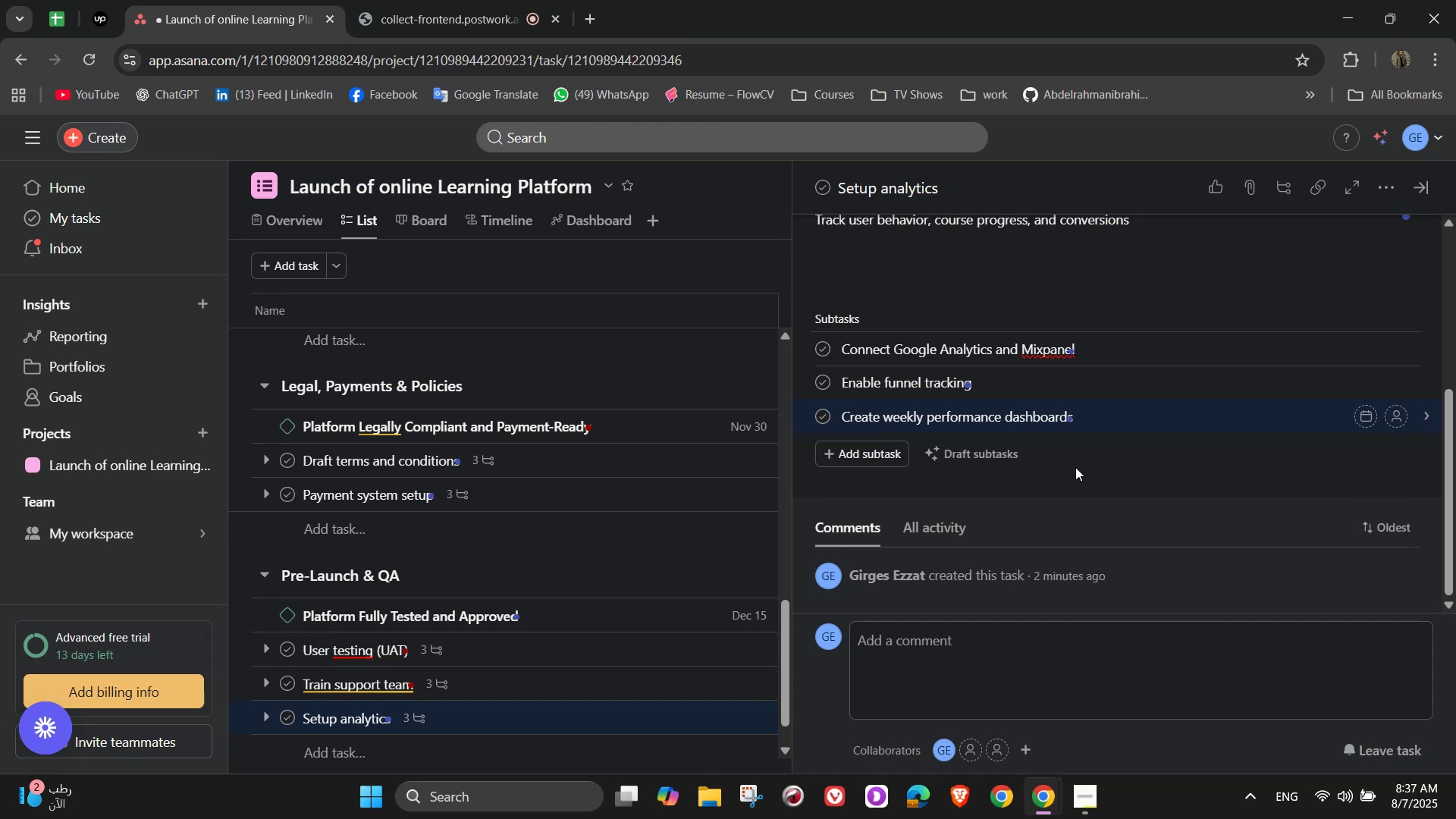 
left_click([1130, 310])
 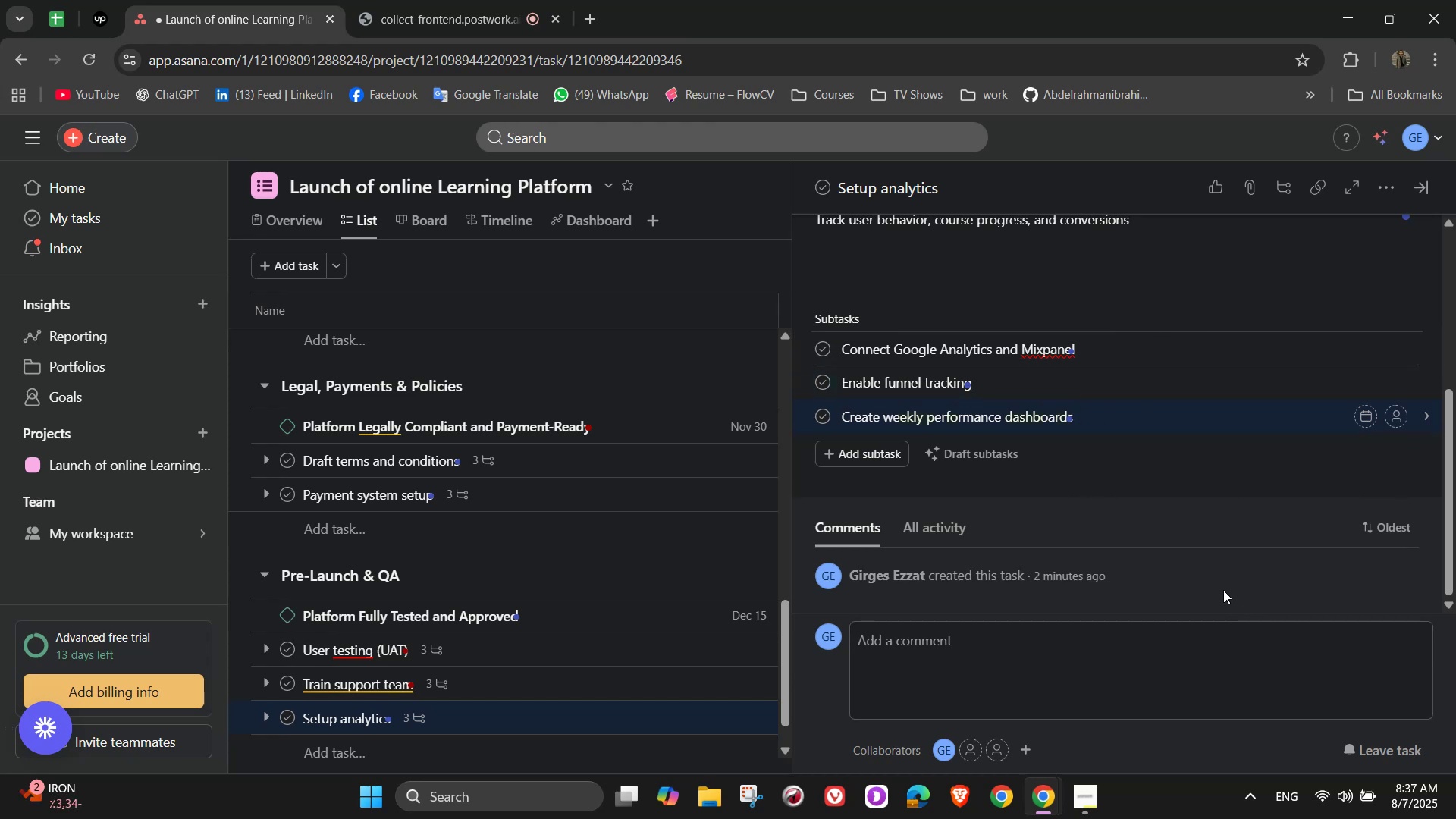 
scroll: coordinate [1158, 551], scroll_direction: up, amount: 5.0
 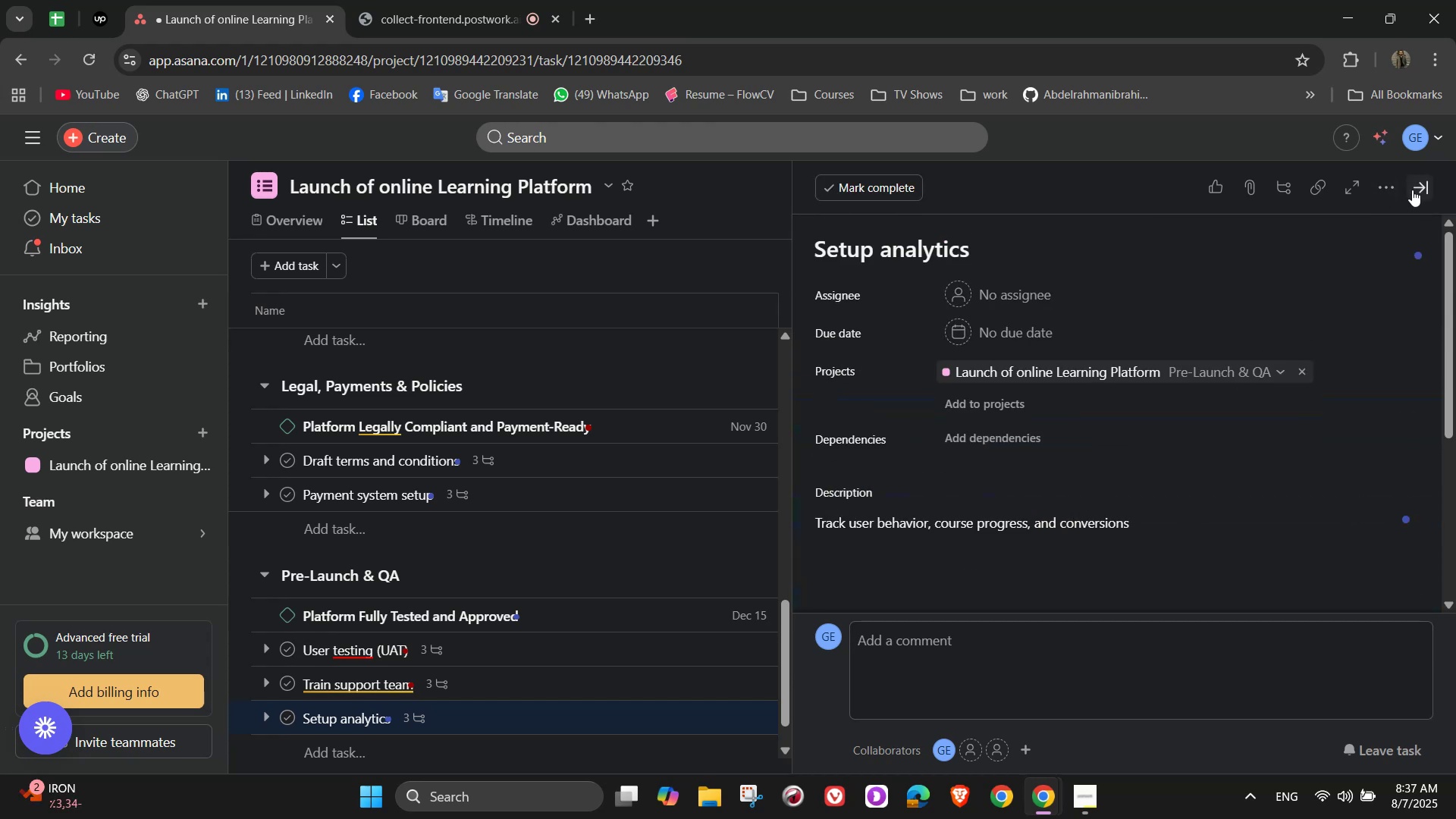 
left_click([1420, 190])
 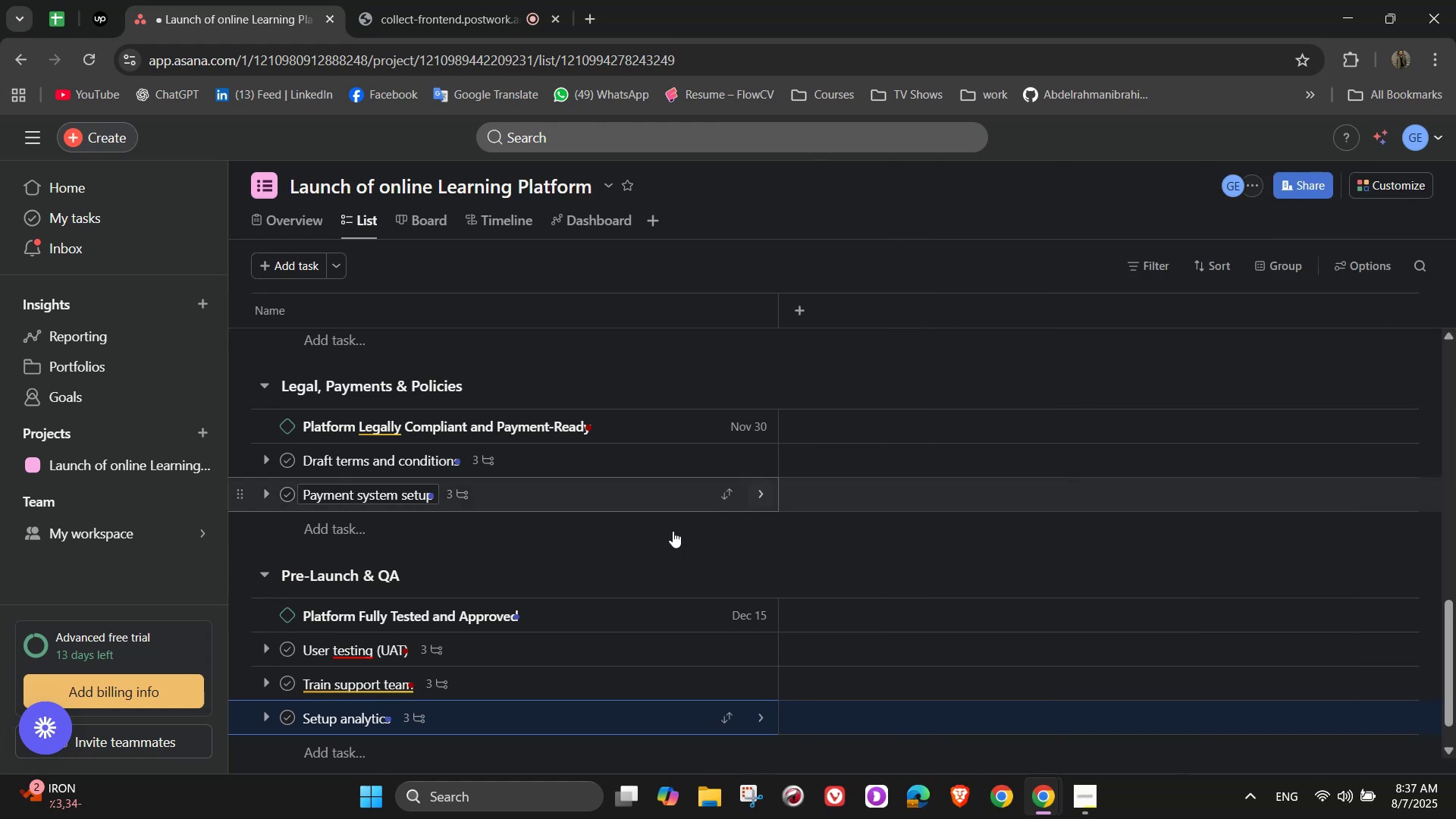 
scroll: coordinate [491, 629], scroll_direction: down, amount: 5.0
 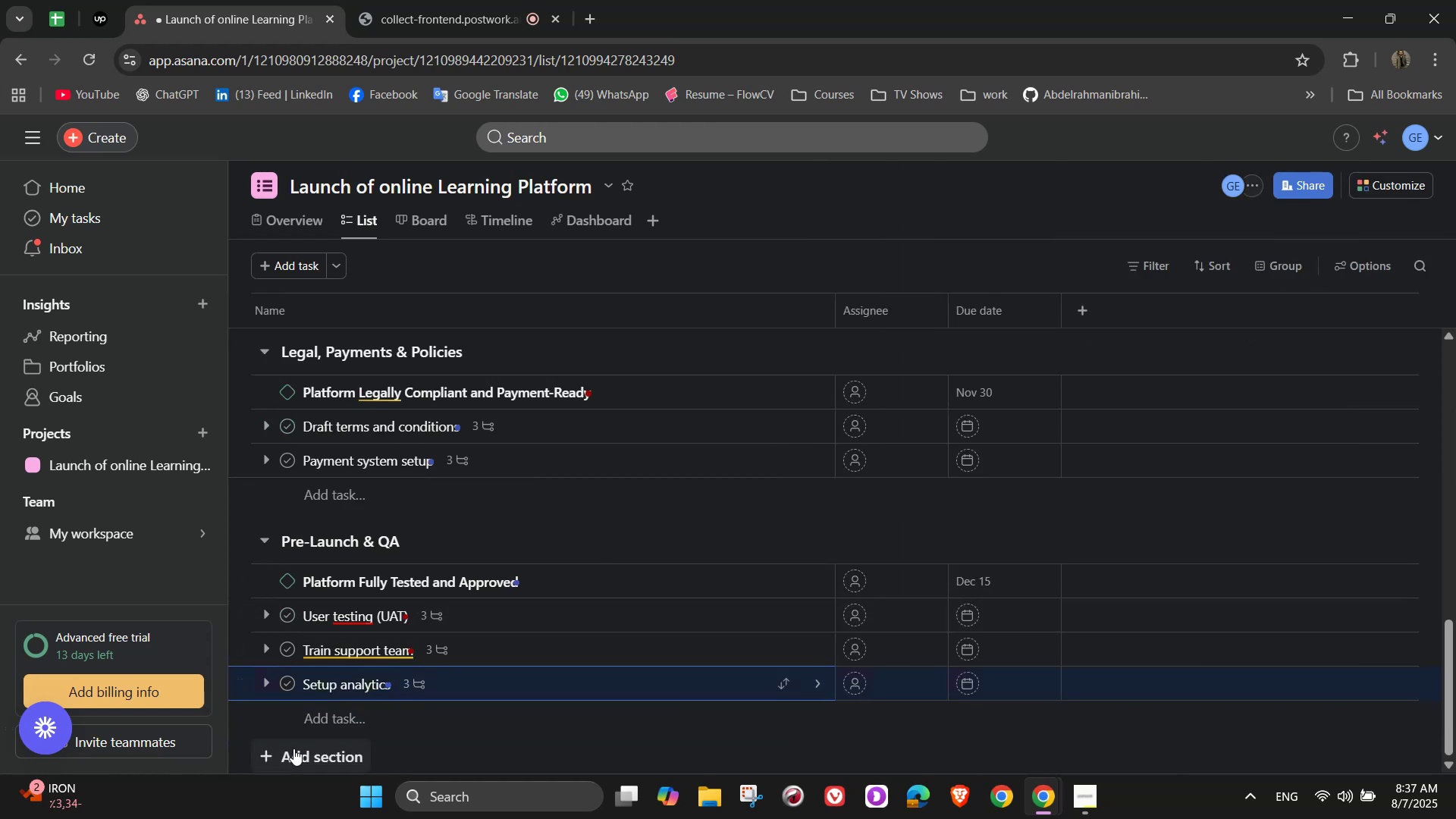 
left_click([293, 750])
 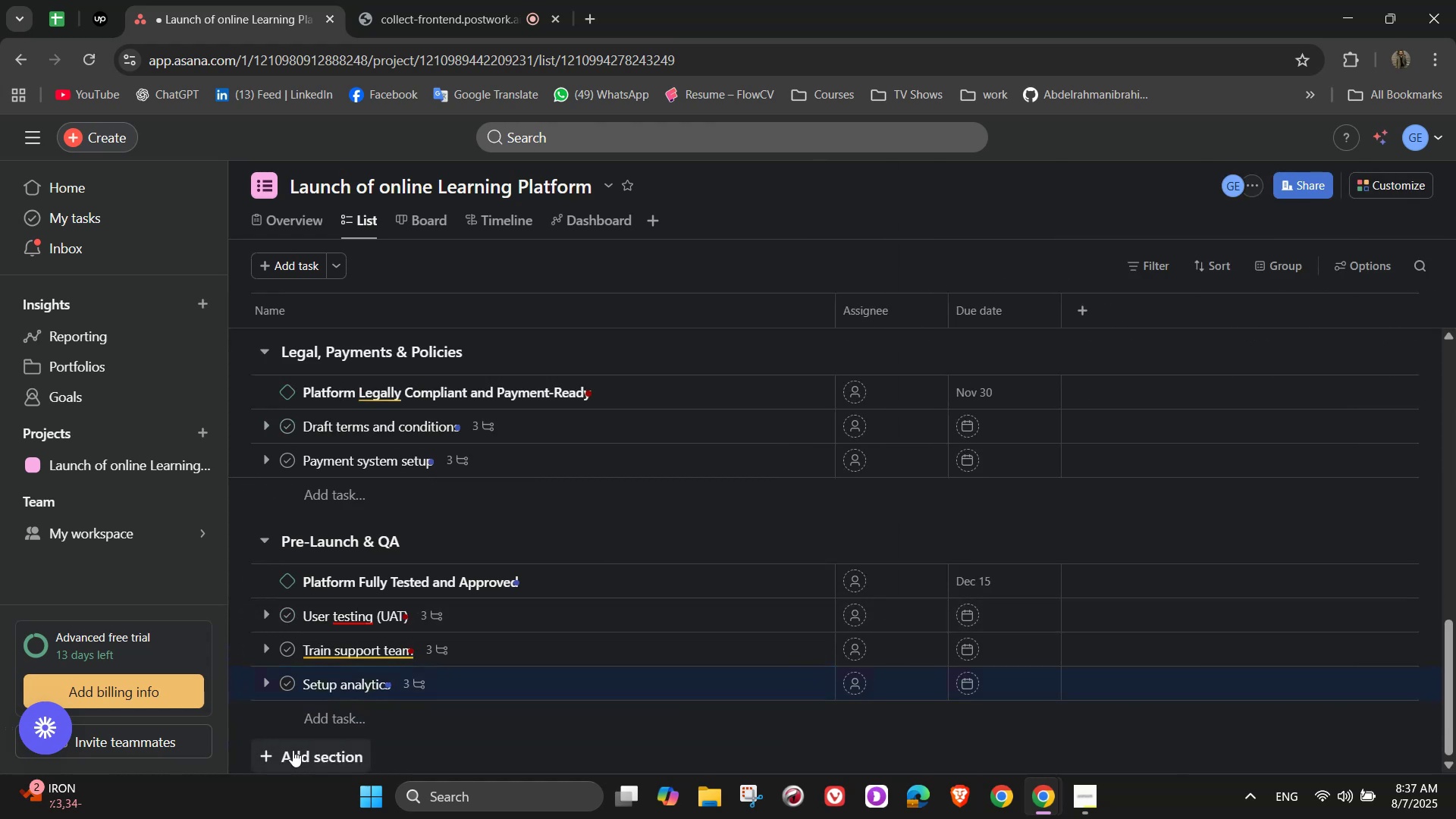 
right_click([293, 750])
 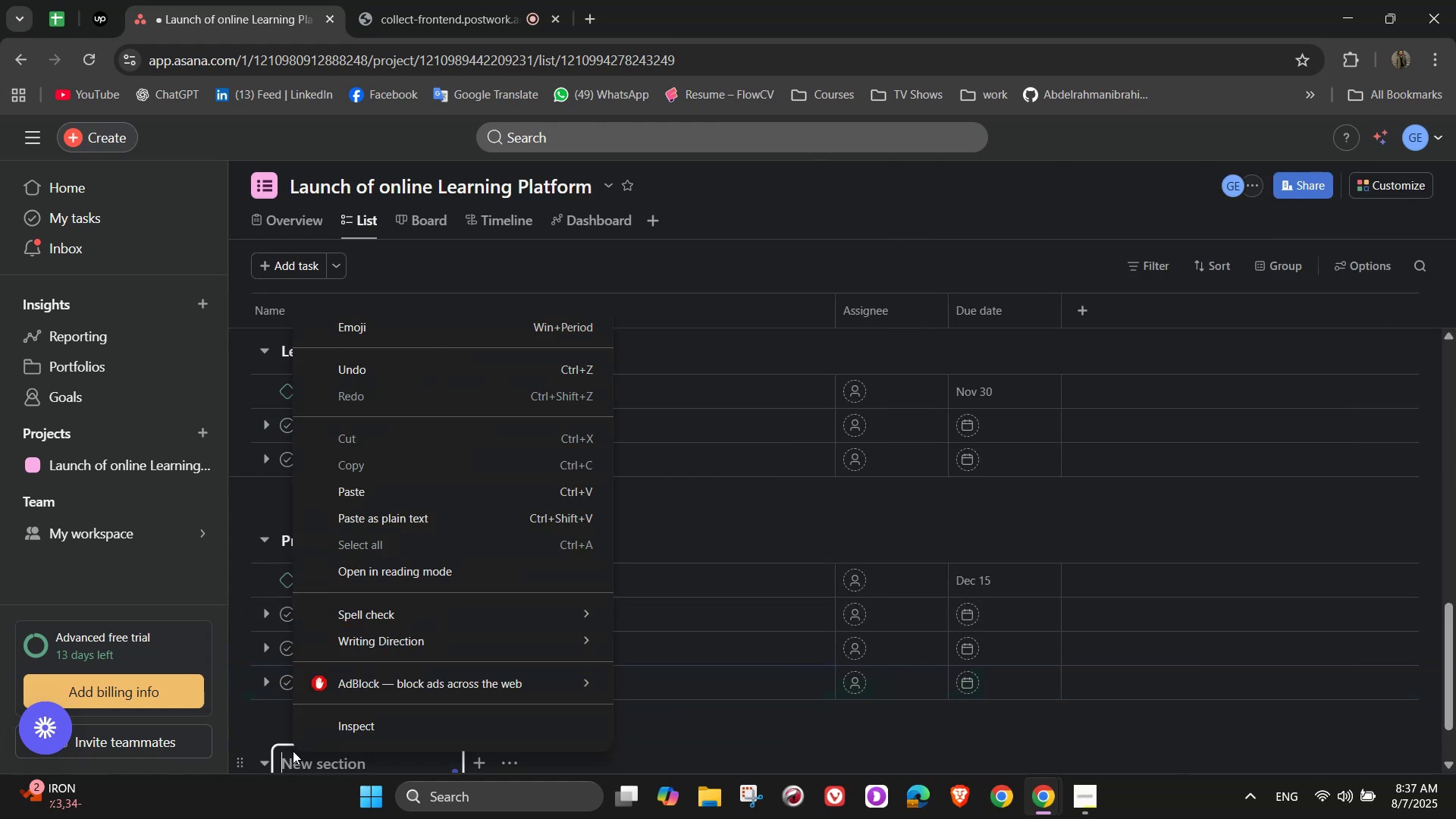 
left_click([294, 751])
 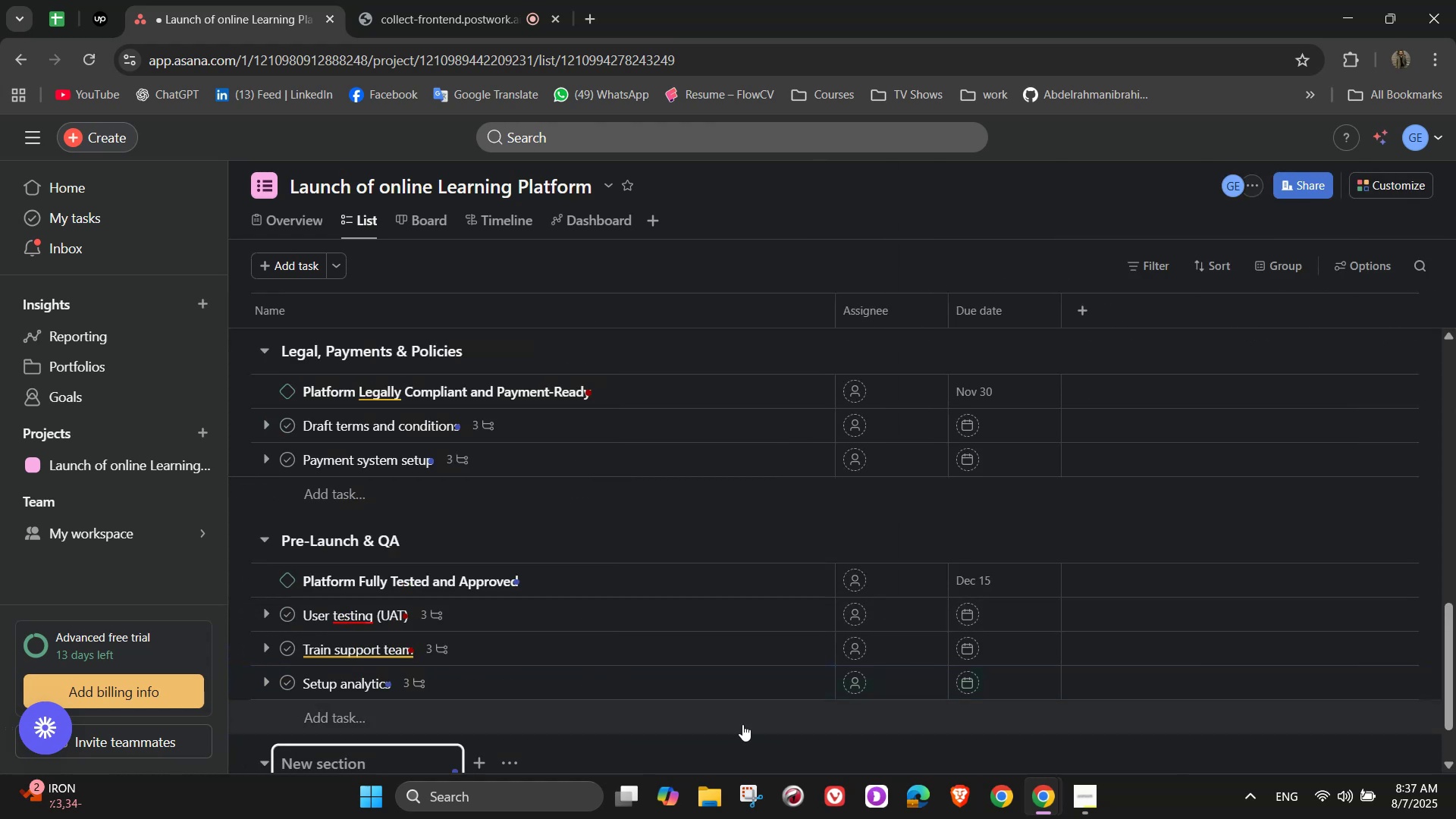 
type(Launch Executions=)
key(Backspace)
key(Backspace)
type( & Op)
key(Backspace)
key(Backspace)
type(Post-Launch)
 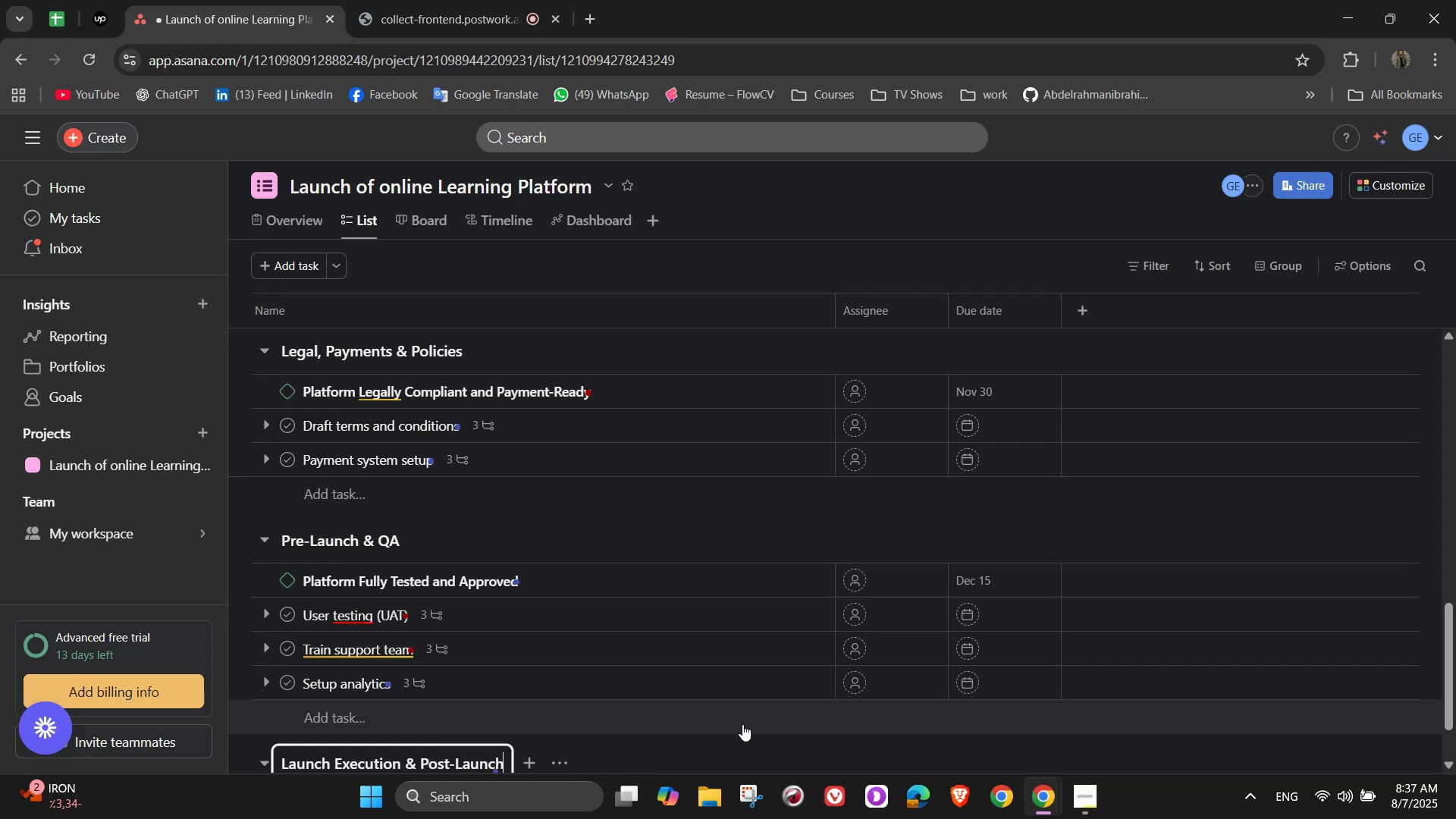 
wait(10.15)
 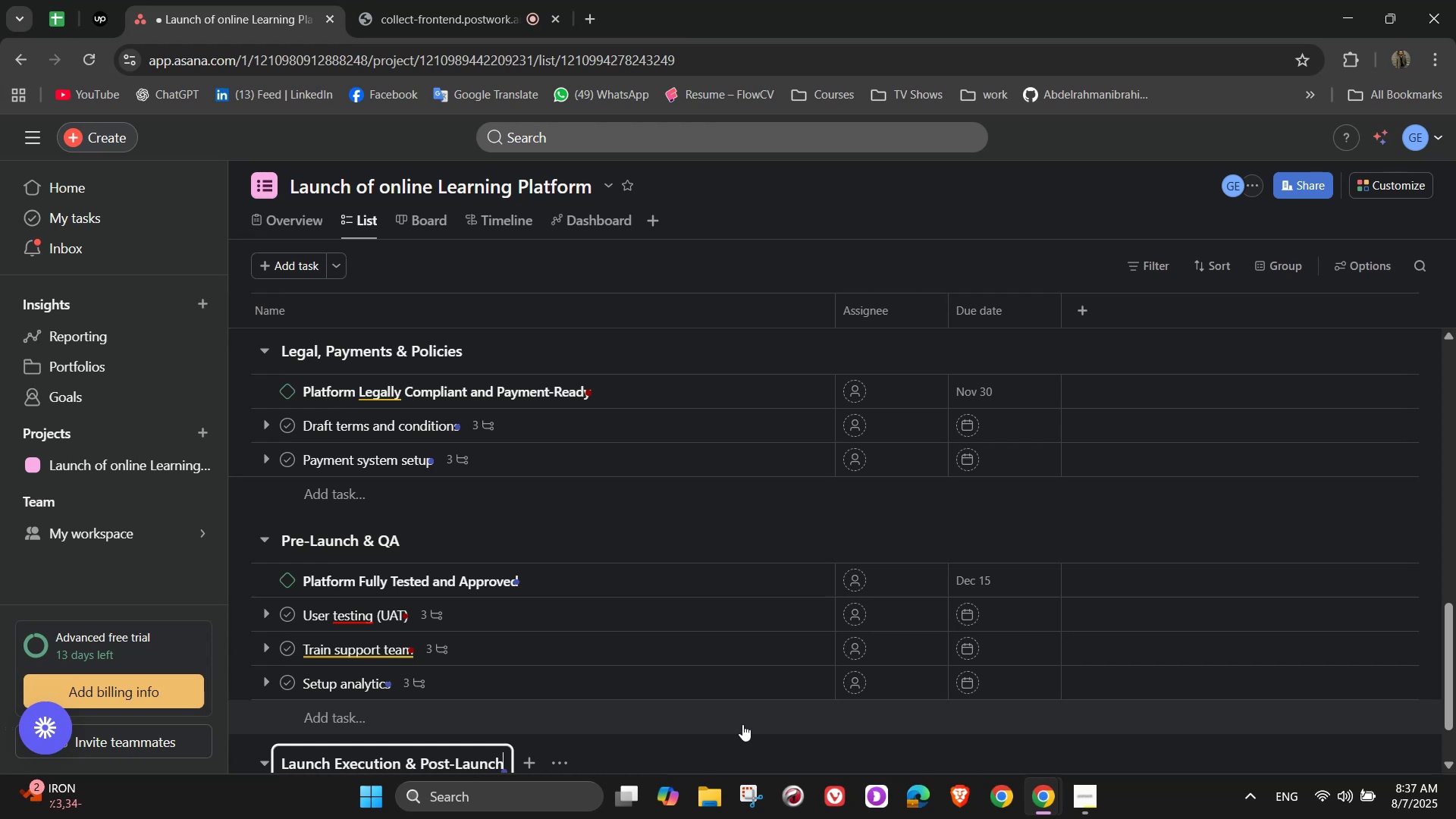 
scroll: coordinate [747, 702], scroll_direction: down, amount: 5.0
 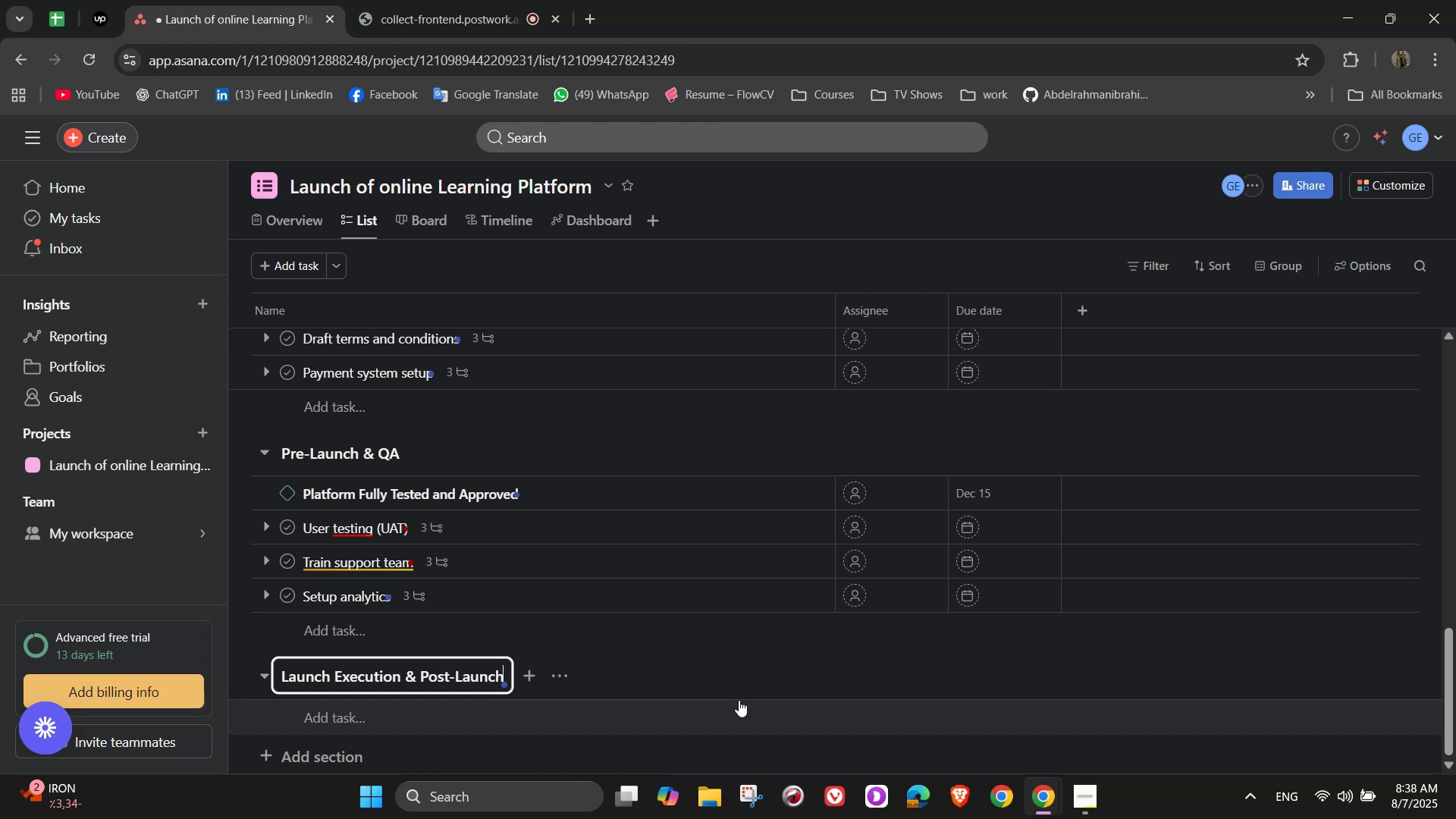 
scroll: coordinate [739, 700], scroll_direction: up, amount: 1.0
 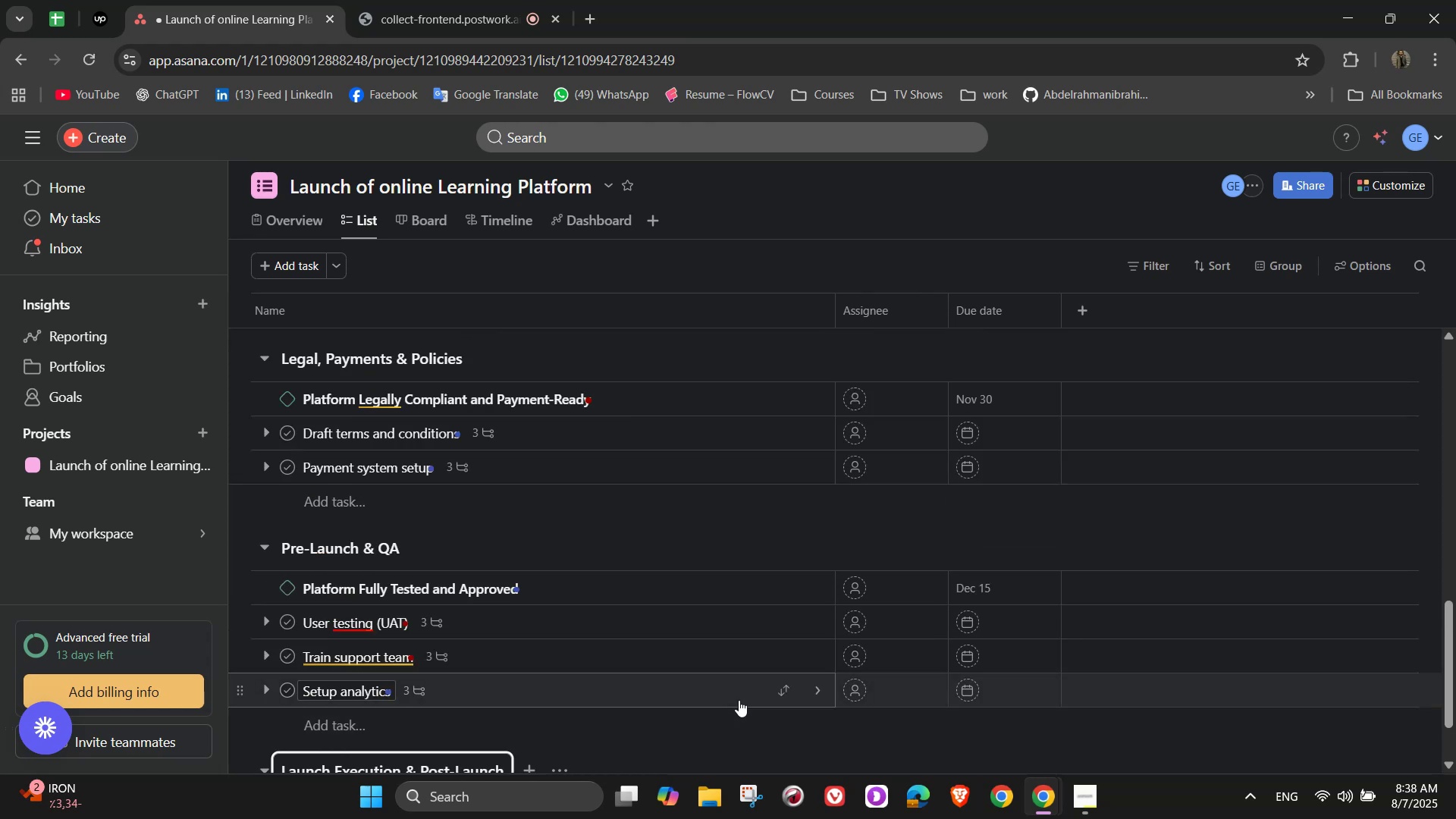 
scroll: coordinate [739, 700], scroll_direction: down, amount: 1.0
 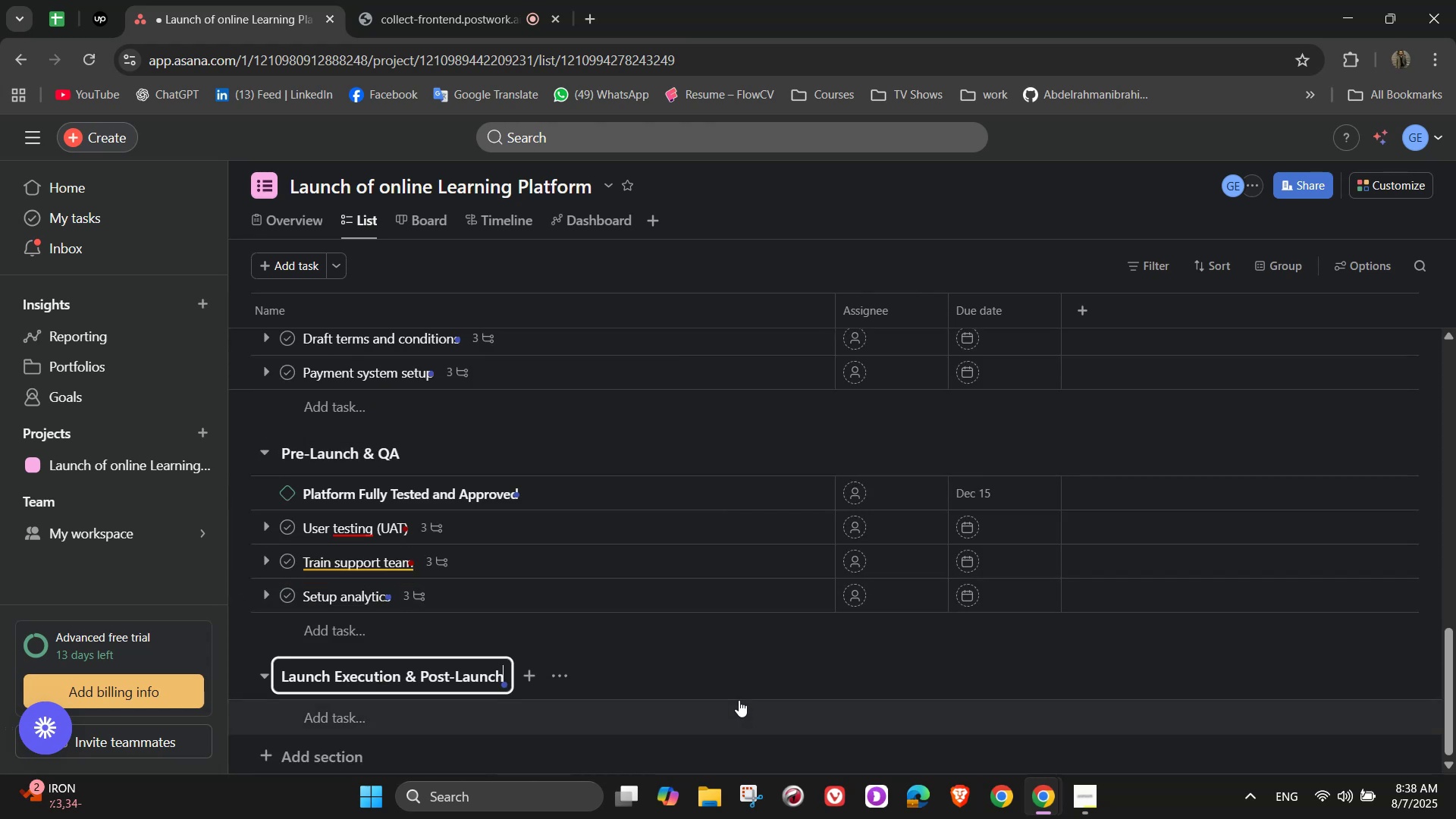 
key(NumpadEnter)
 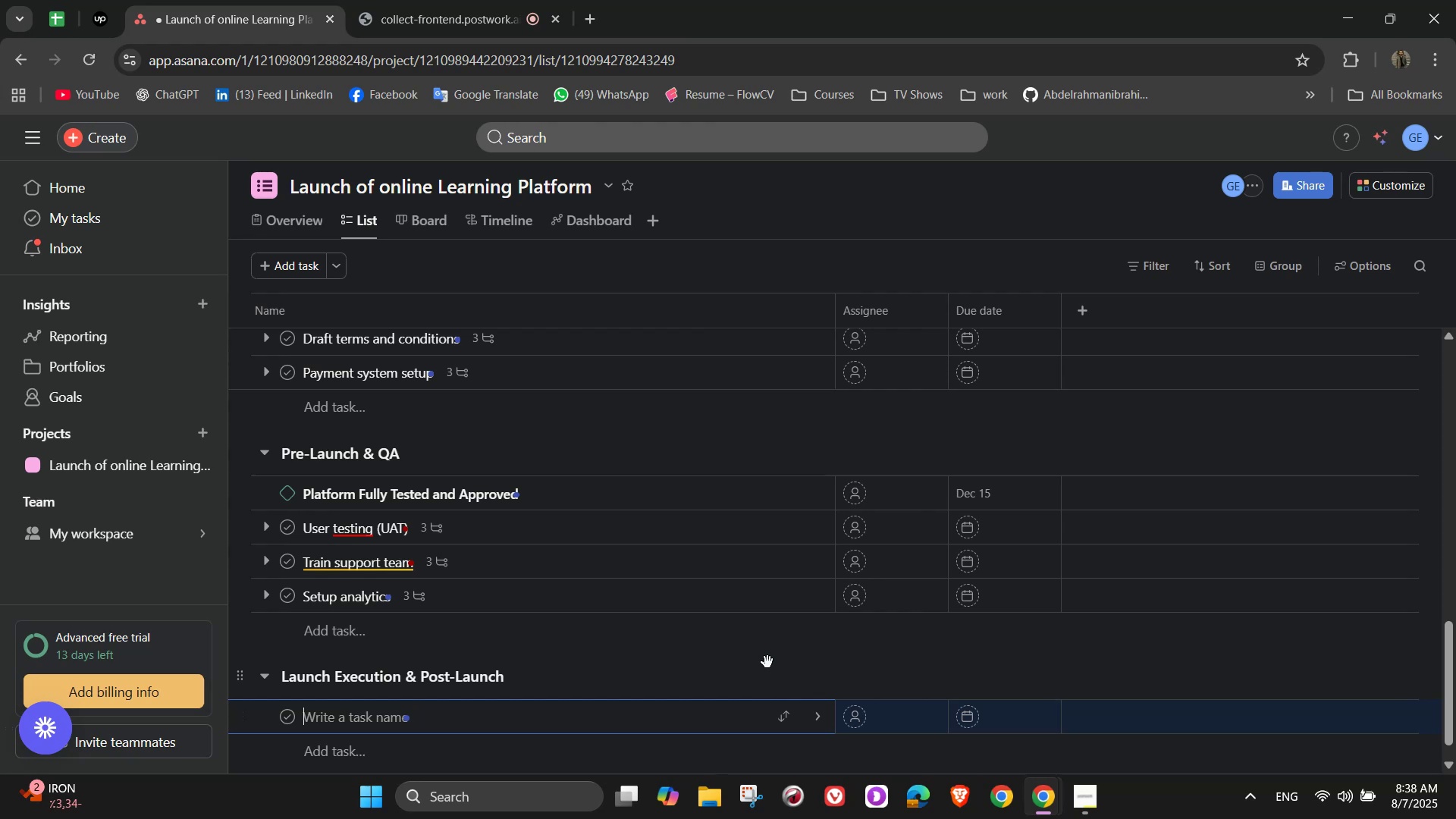 
wait(5.06)
 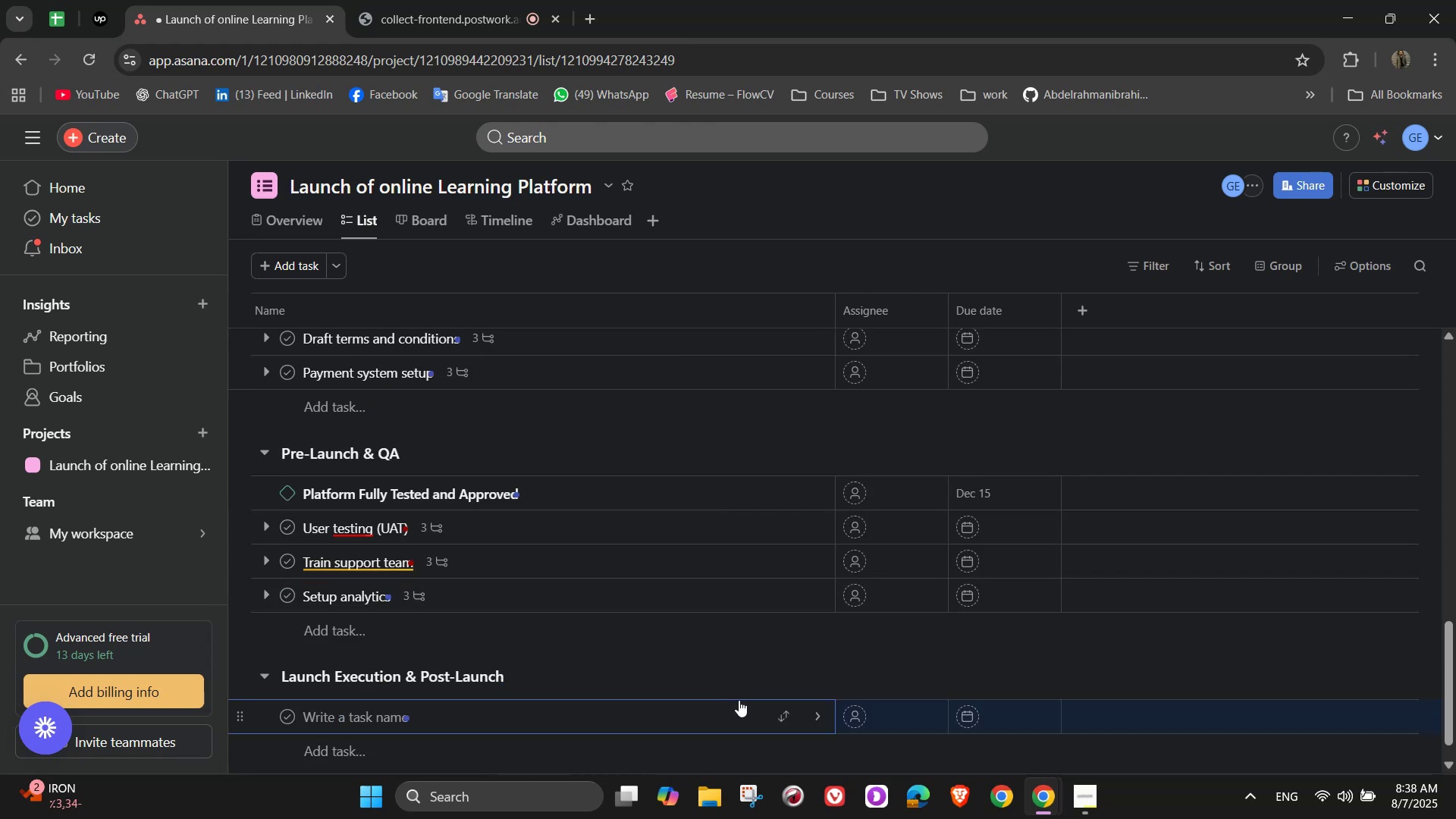 
type(Platform Launched and First 100 Users Onboarded)
 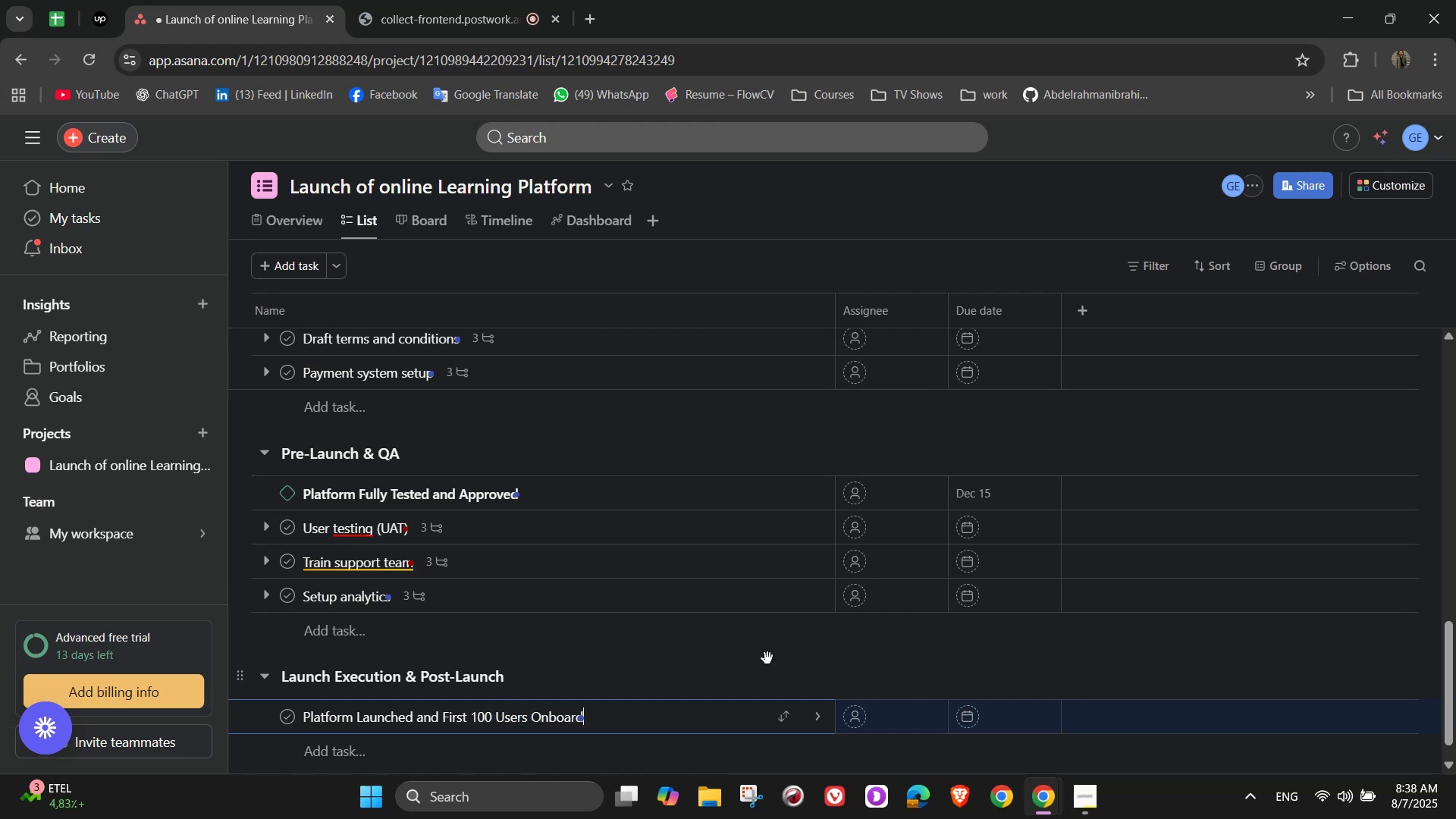 
left_click([815, 716])
 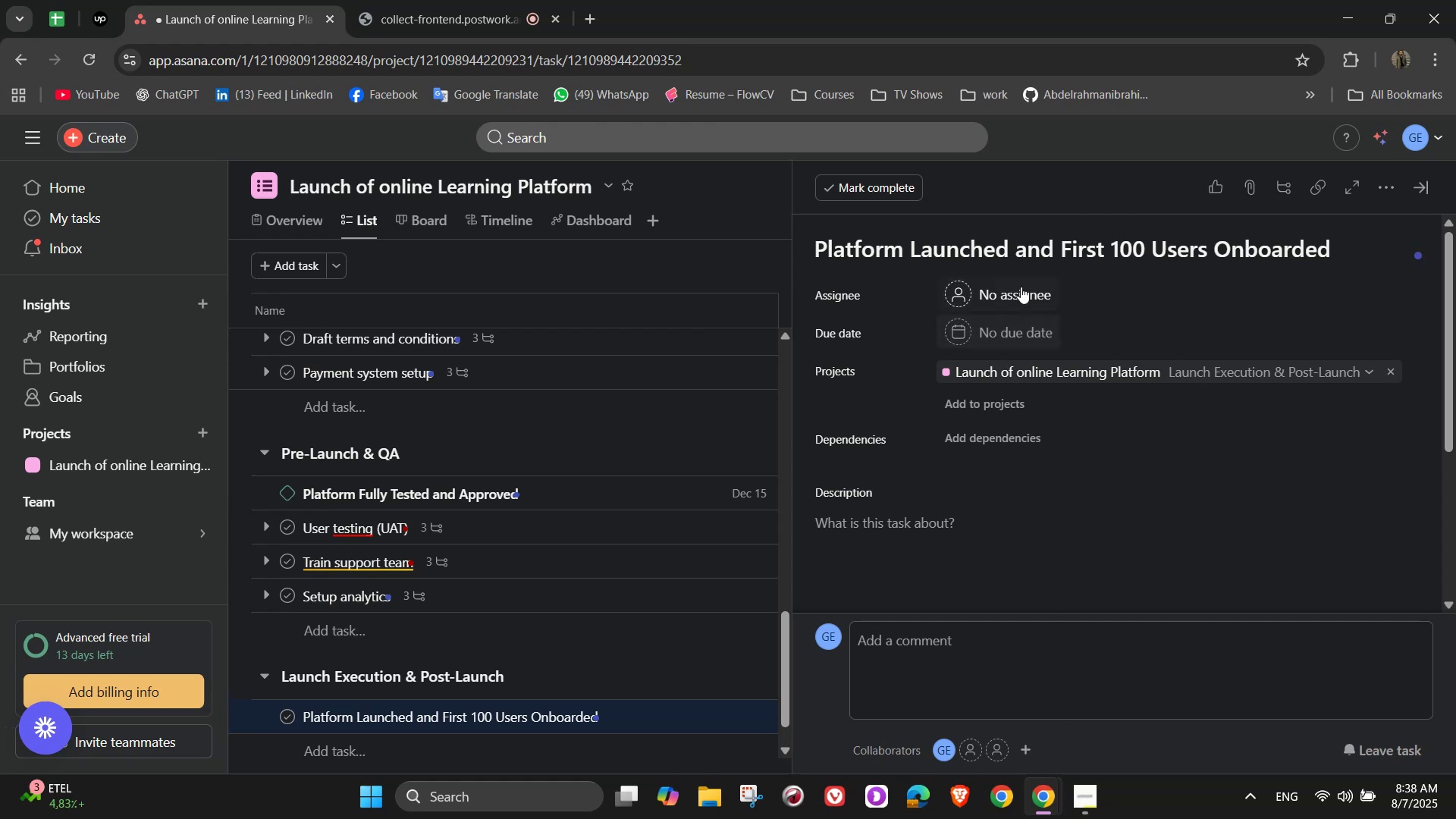 
wait(8.51)
 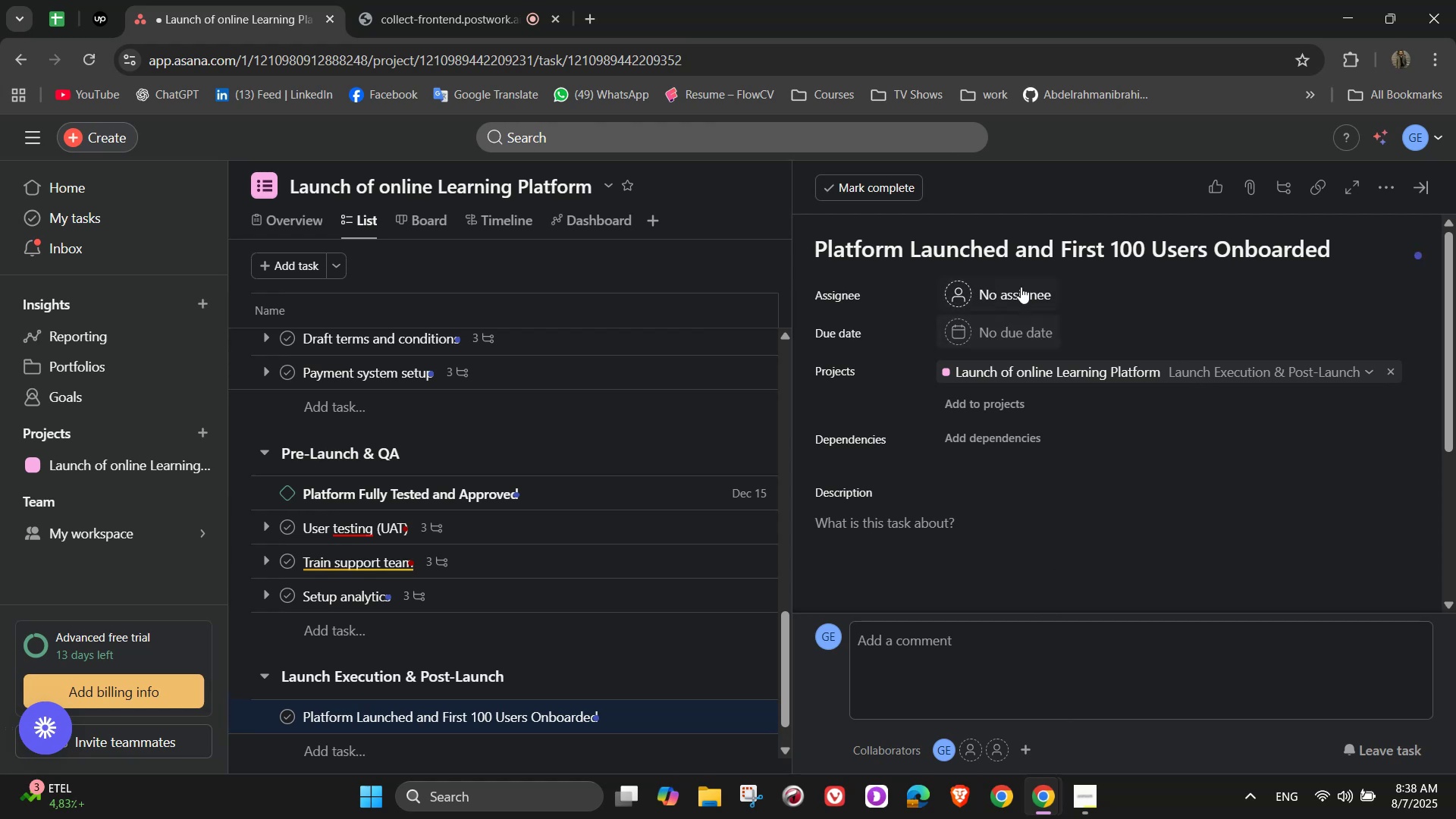 
left_click([1033, 322])
 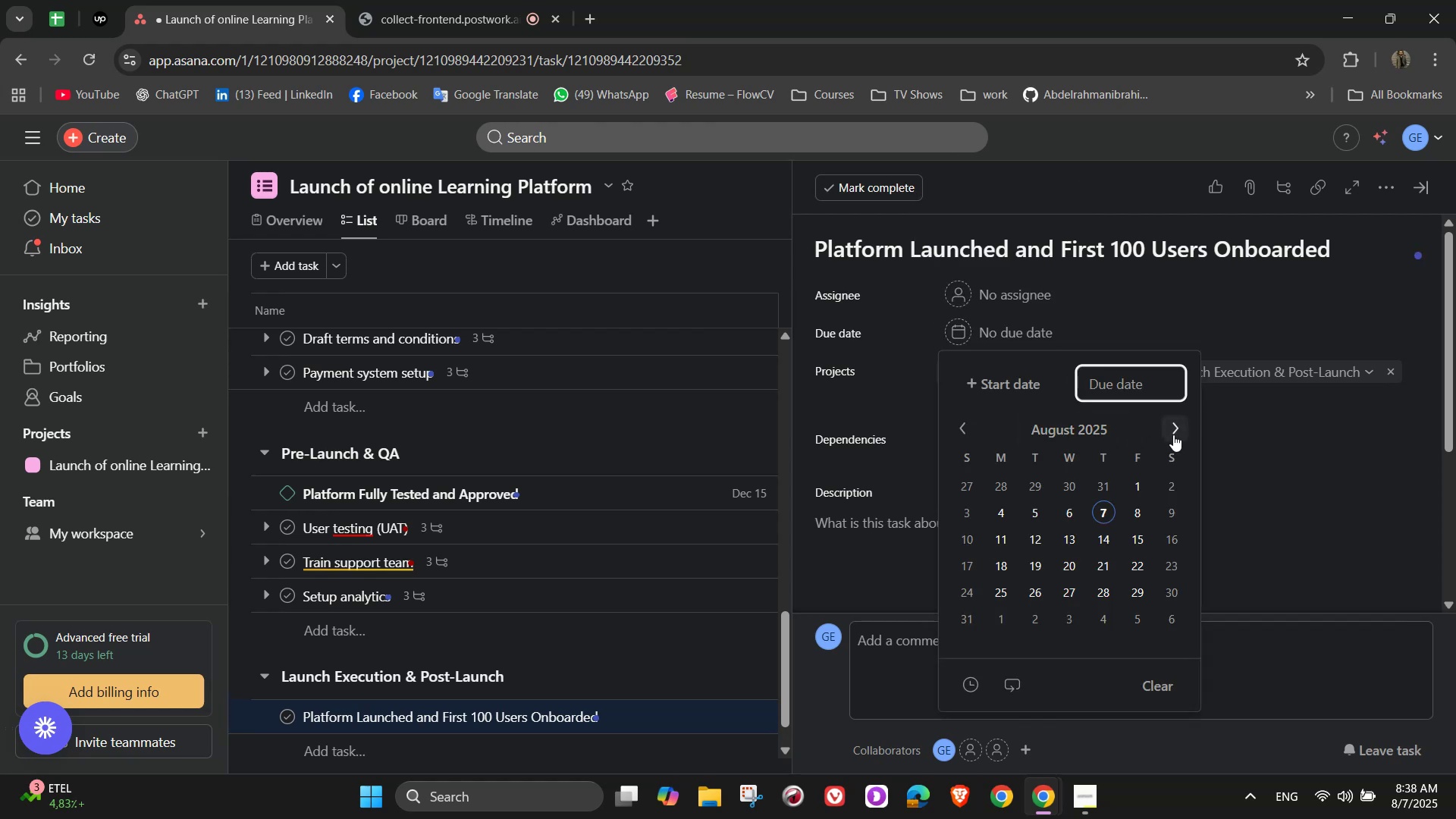 
double_click([1173, 434])
 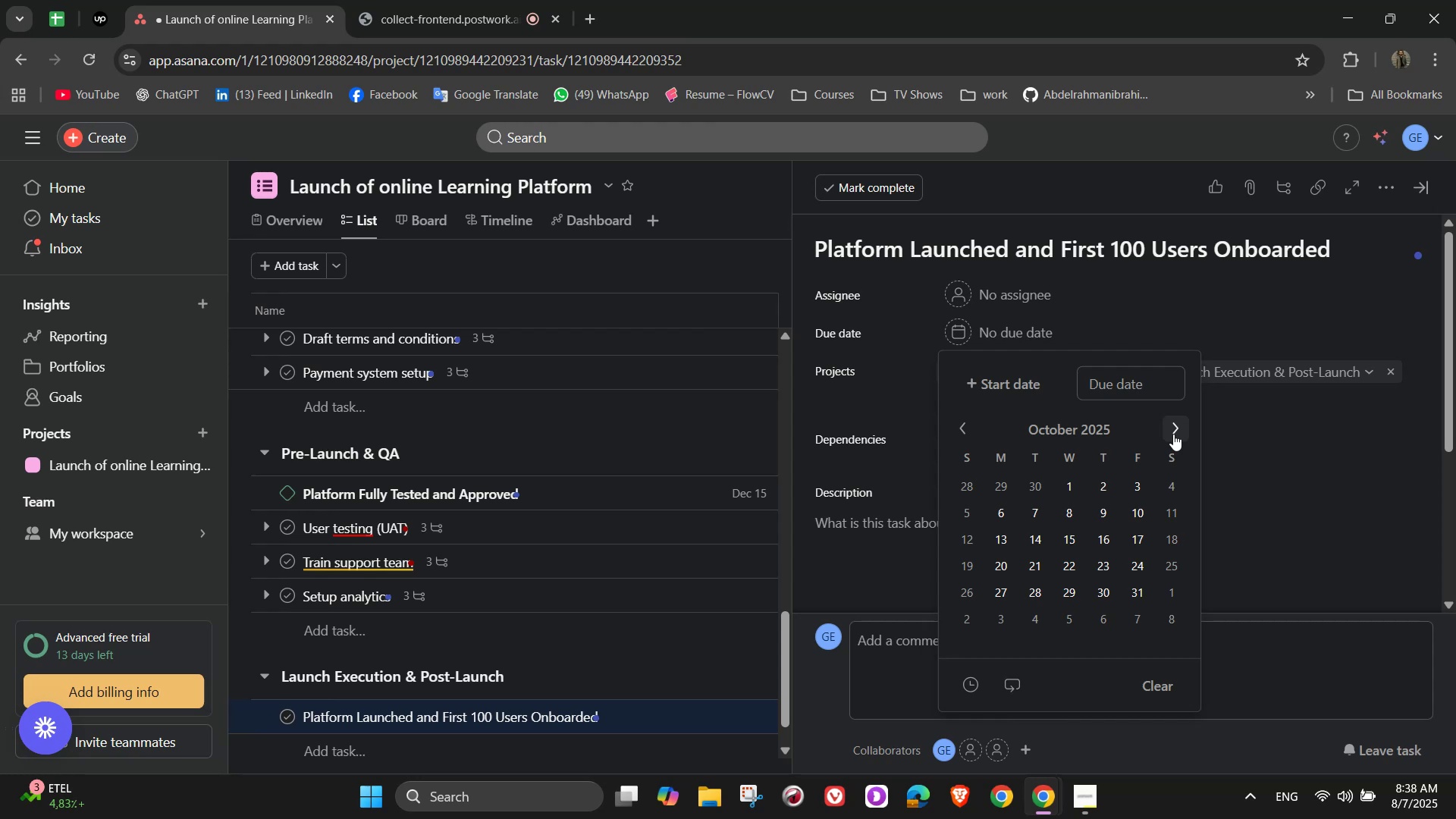 
left_click([1173, 434])
 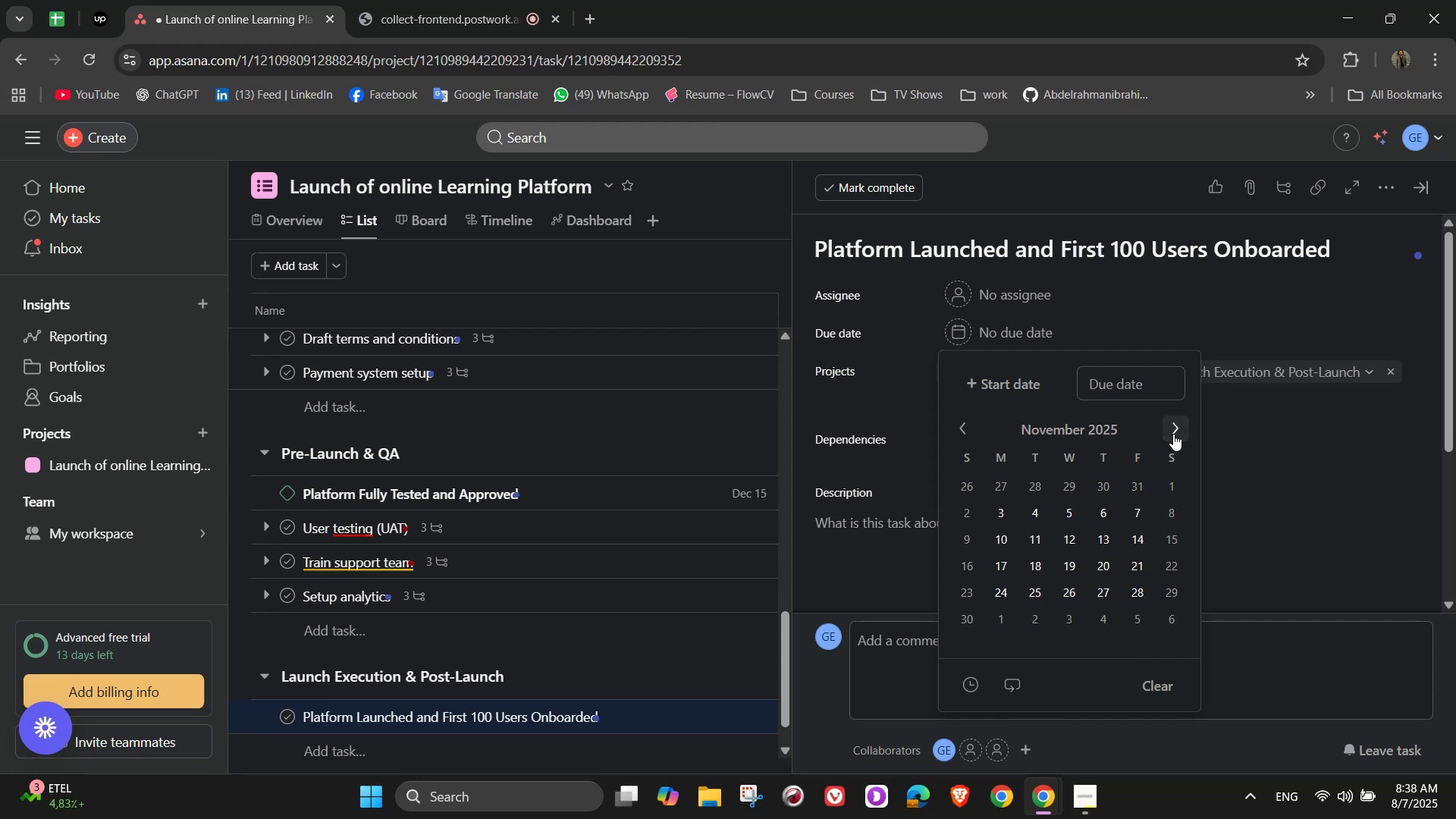 
left_click([1173, 434])
 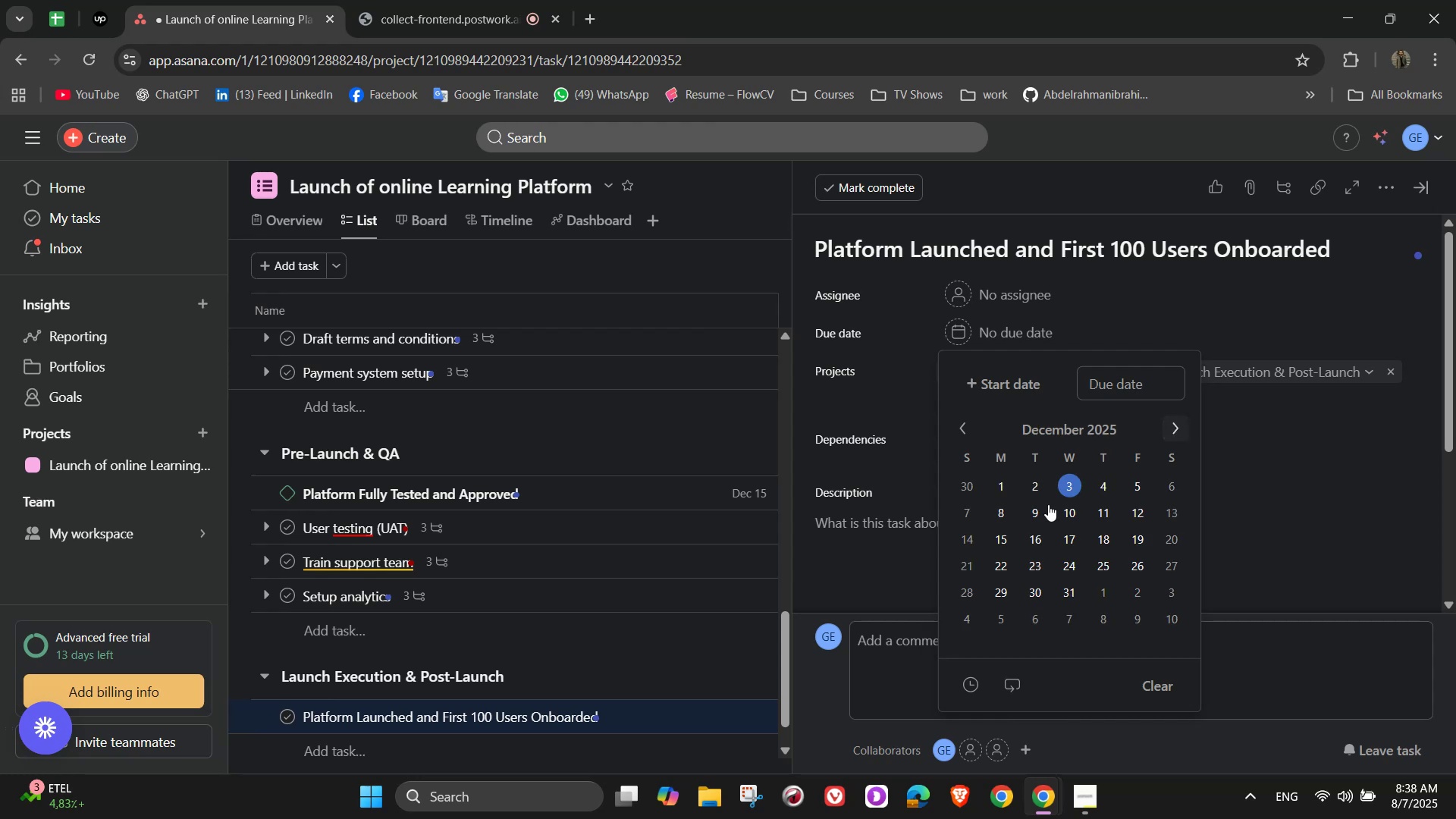 
left_click([1179, 428])
 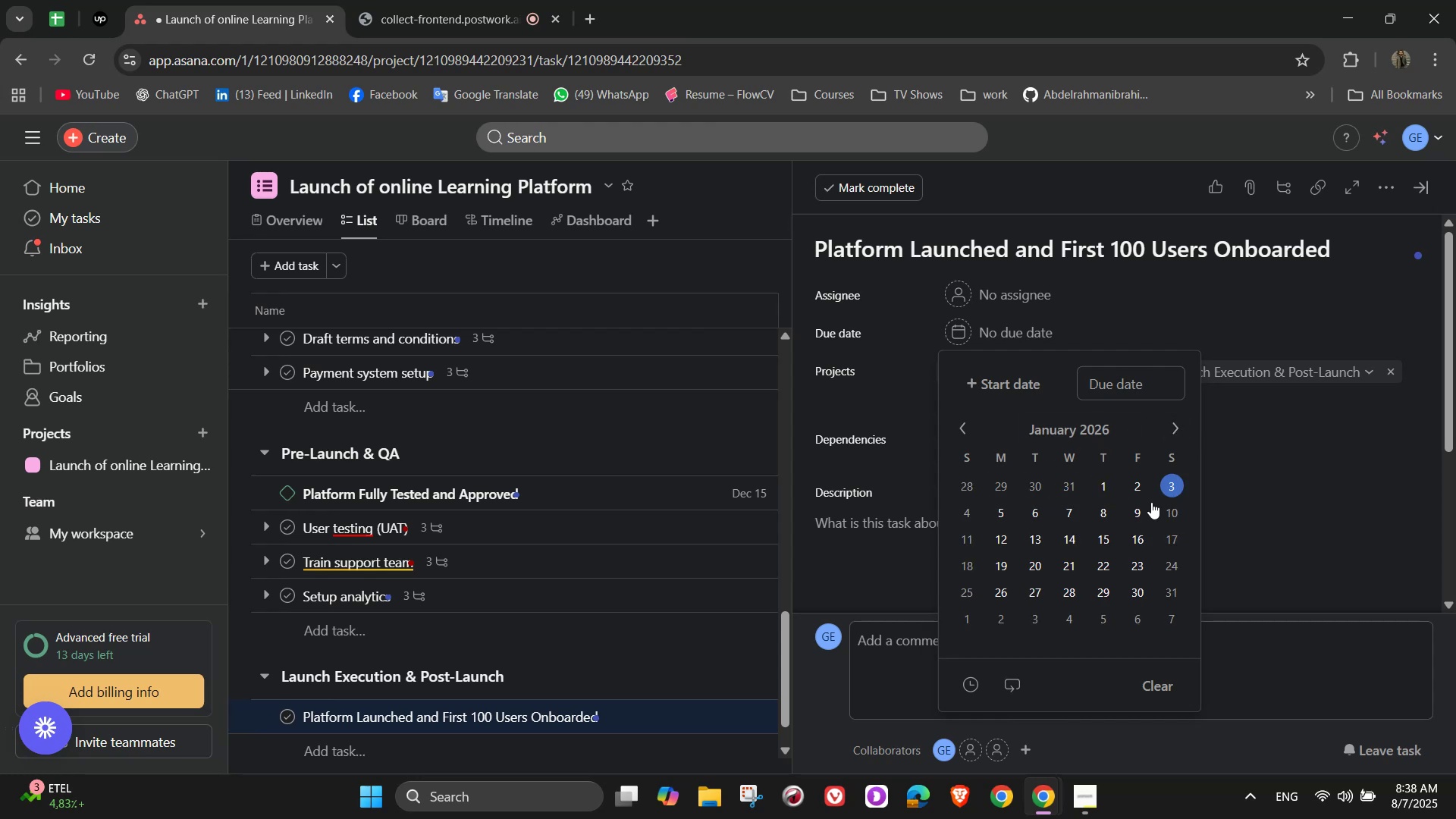 
left_click([1097, 485])
 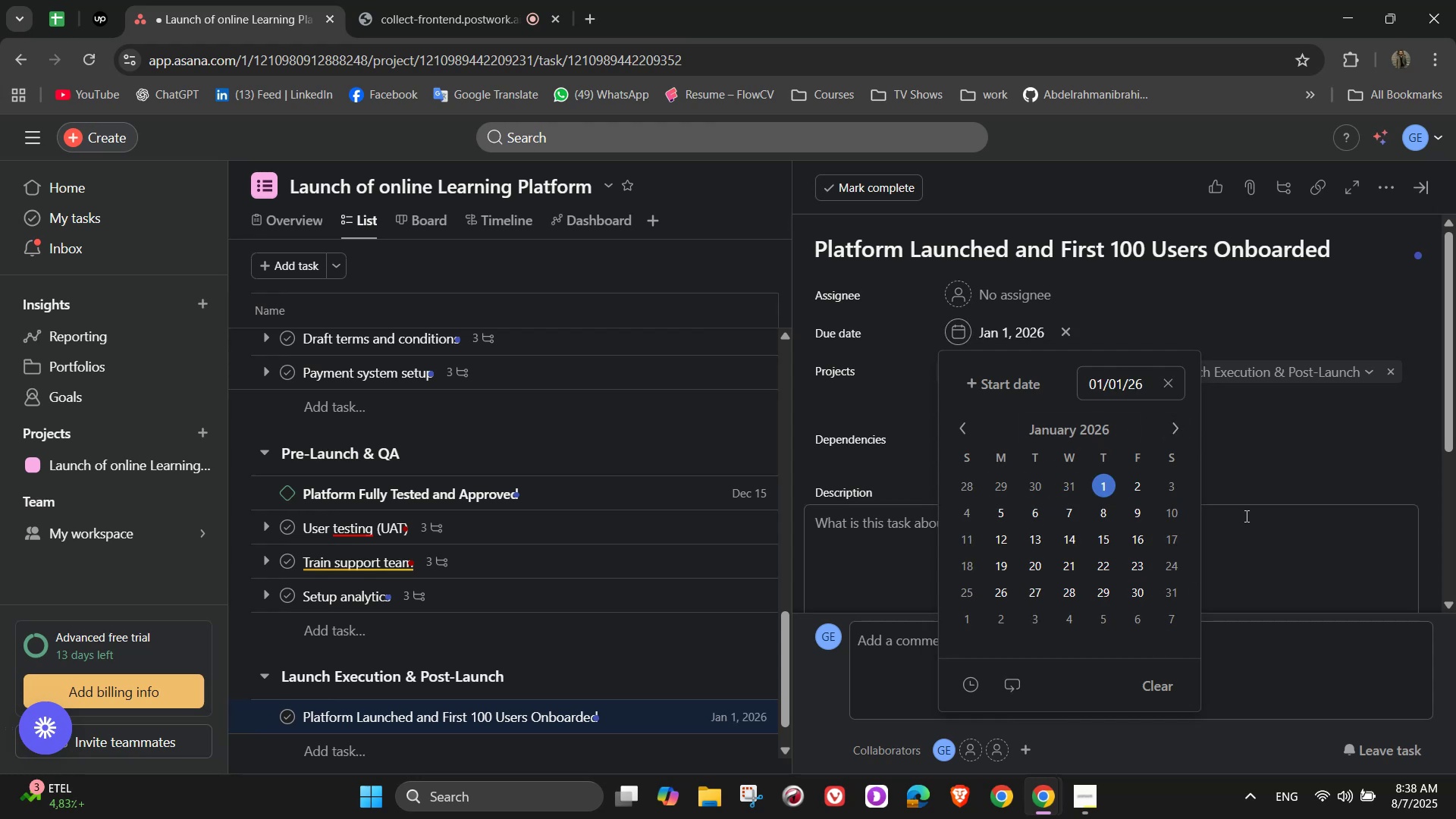 
left_click([1273, 466])
 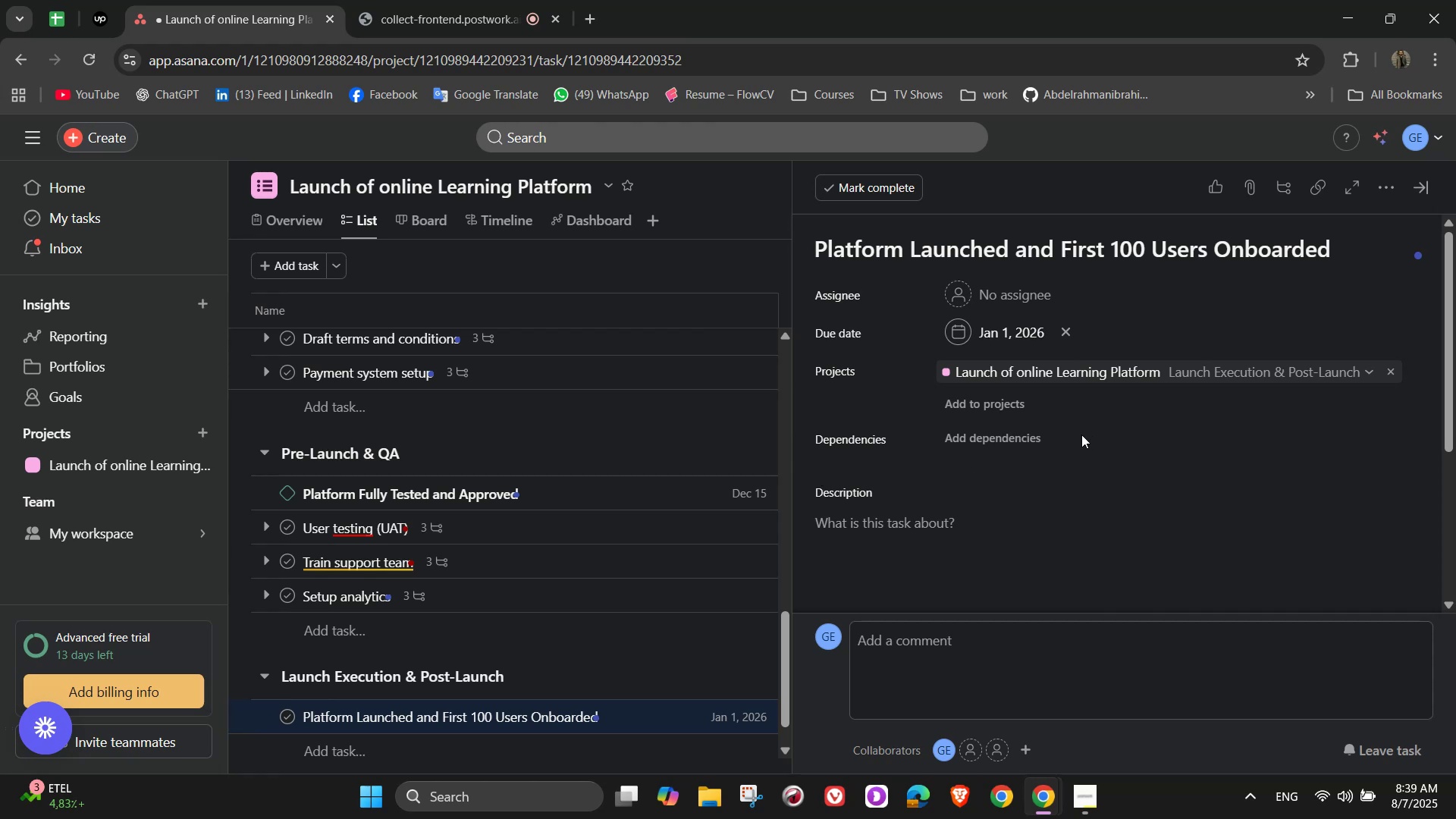 
wait(8.02)
 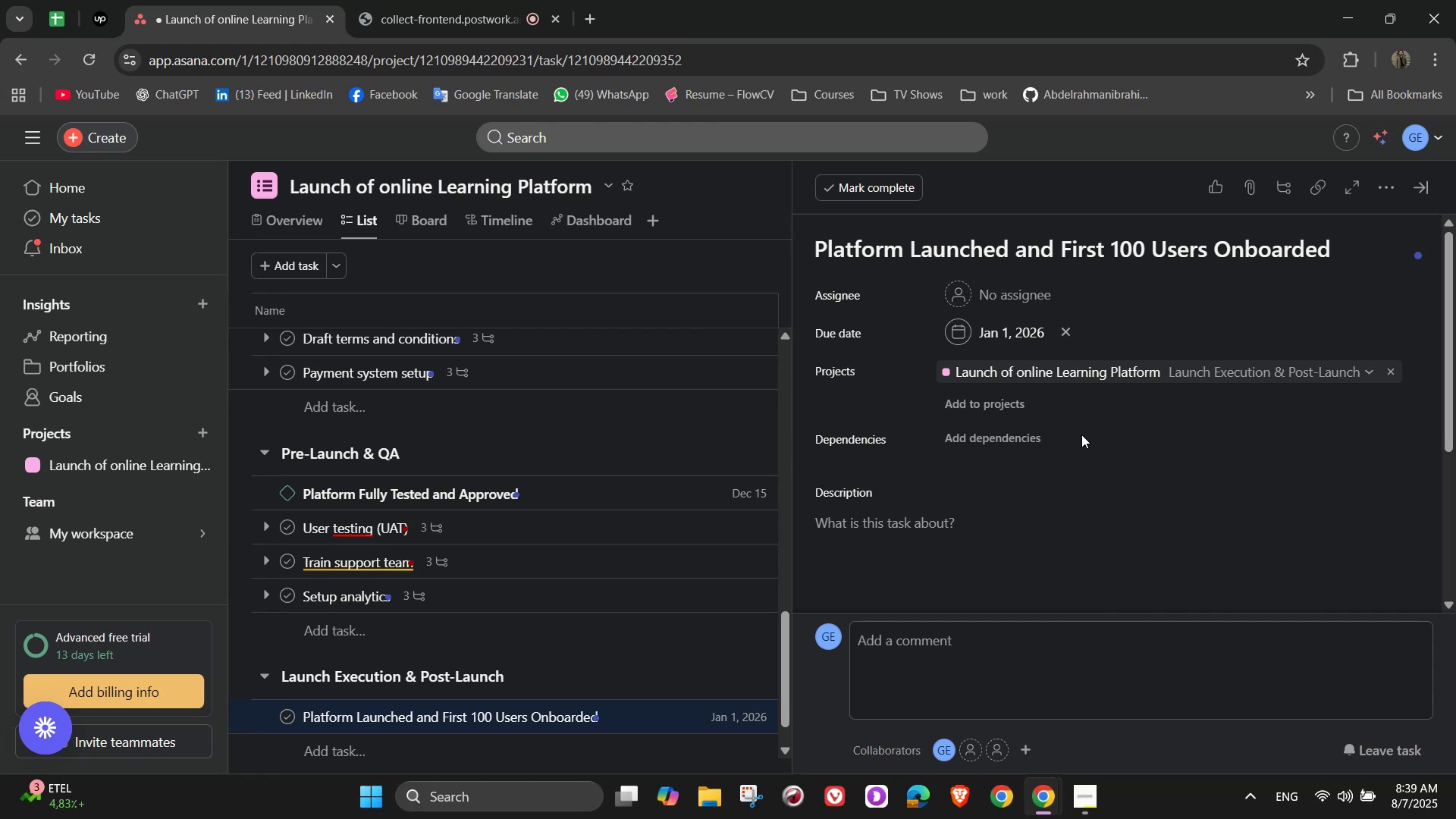 
scroll: coordinate [1092, 419], scroll_direction: down, amount: 2.0
 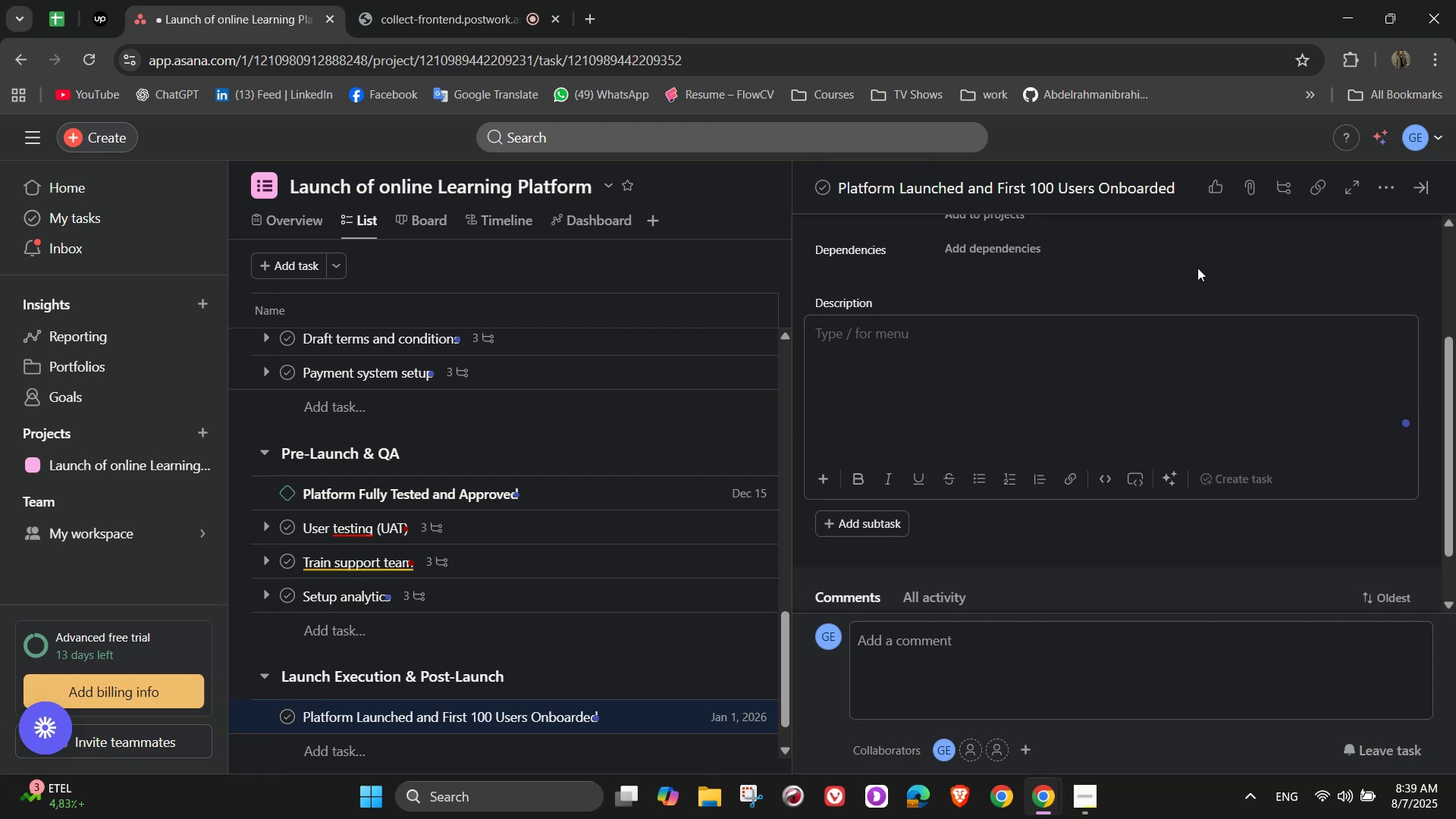 
type(Platform is live, and initial traction has started)
 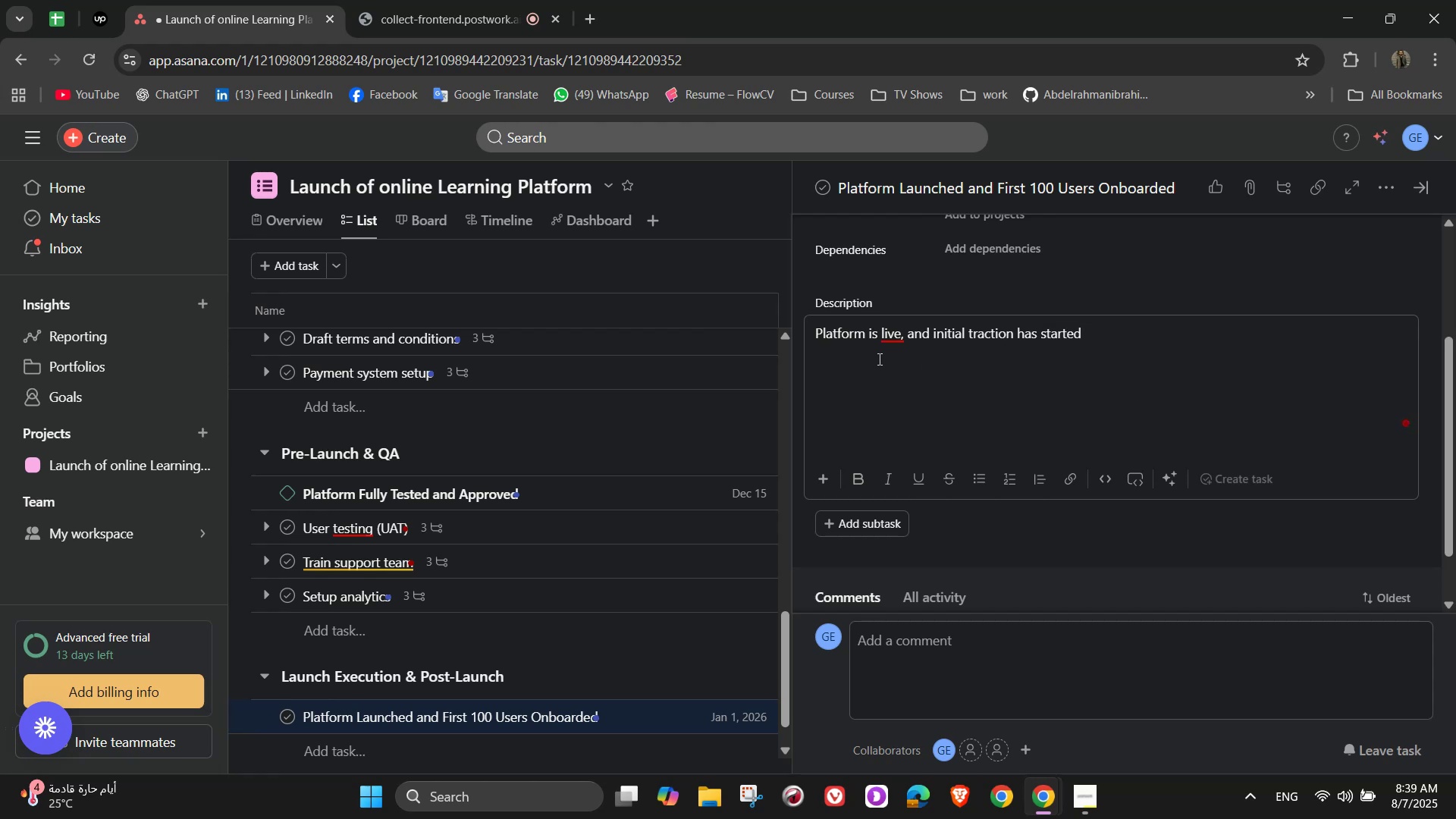 
wait(6.88)
 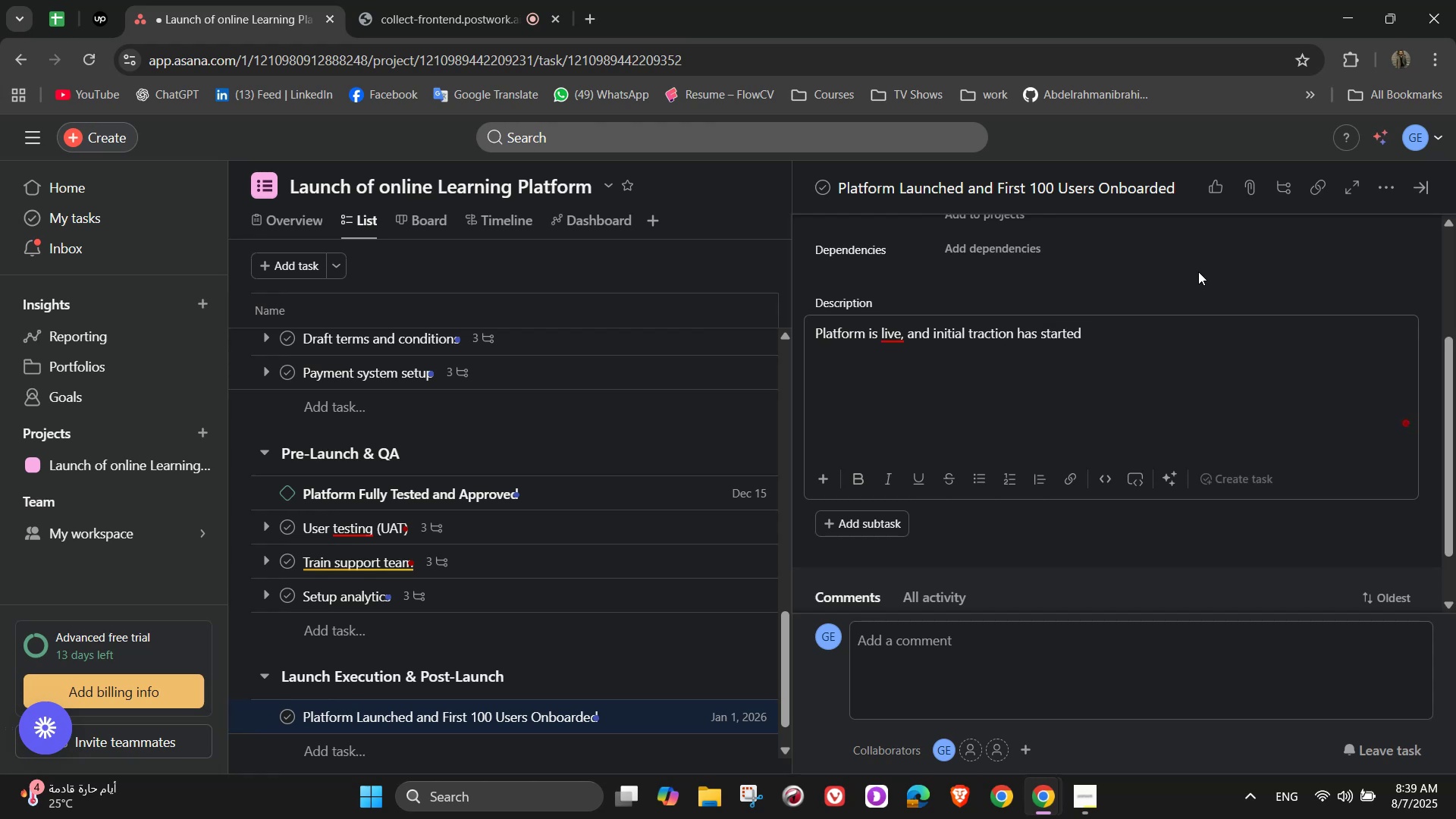 
left_click([888, 338])
 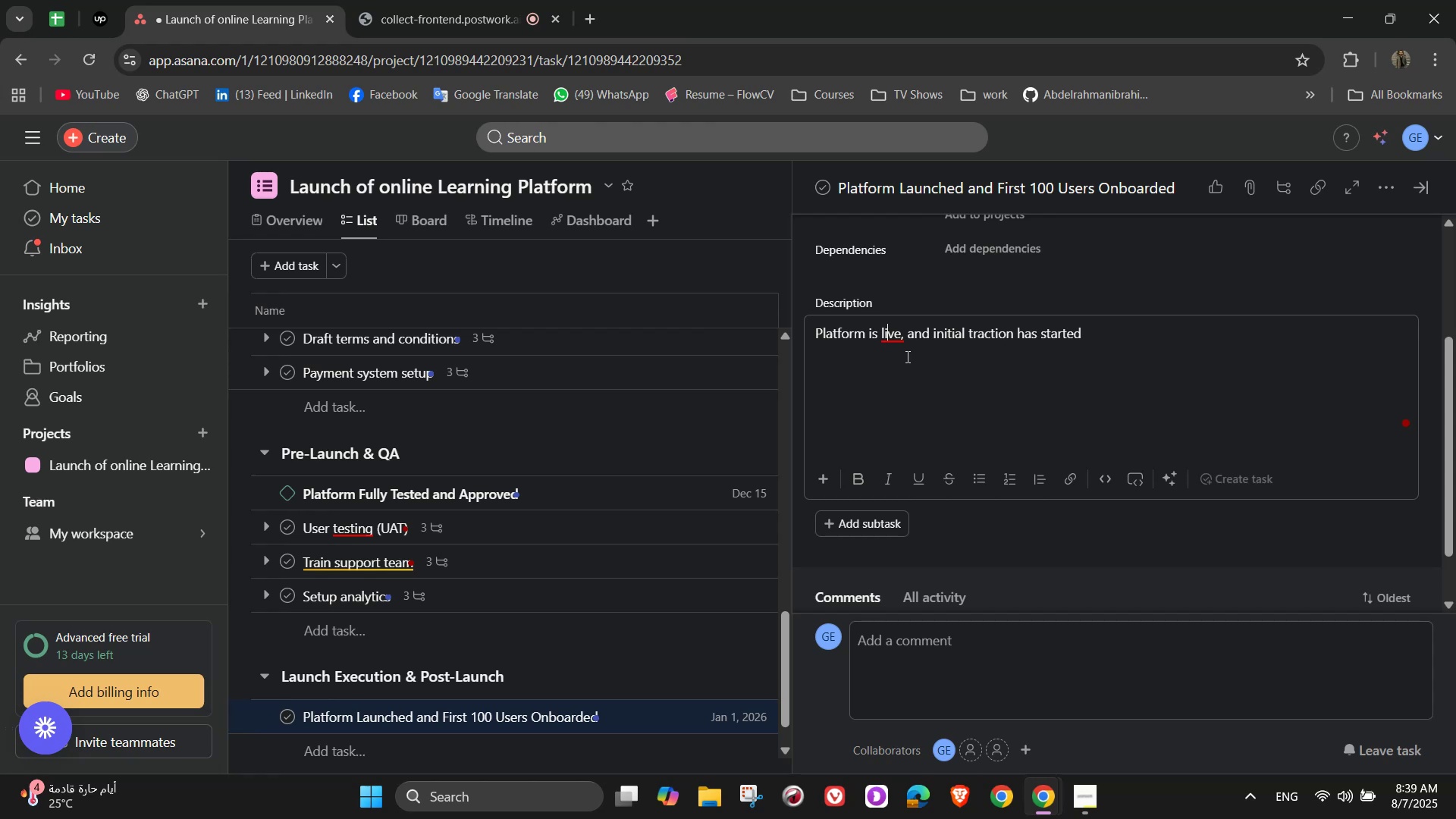 
left_click([892, 334])
 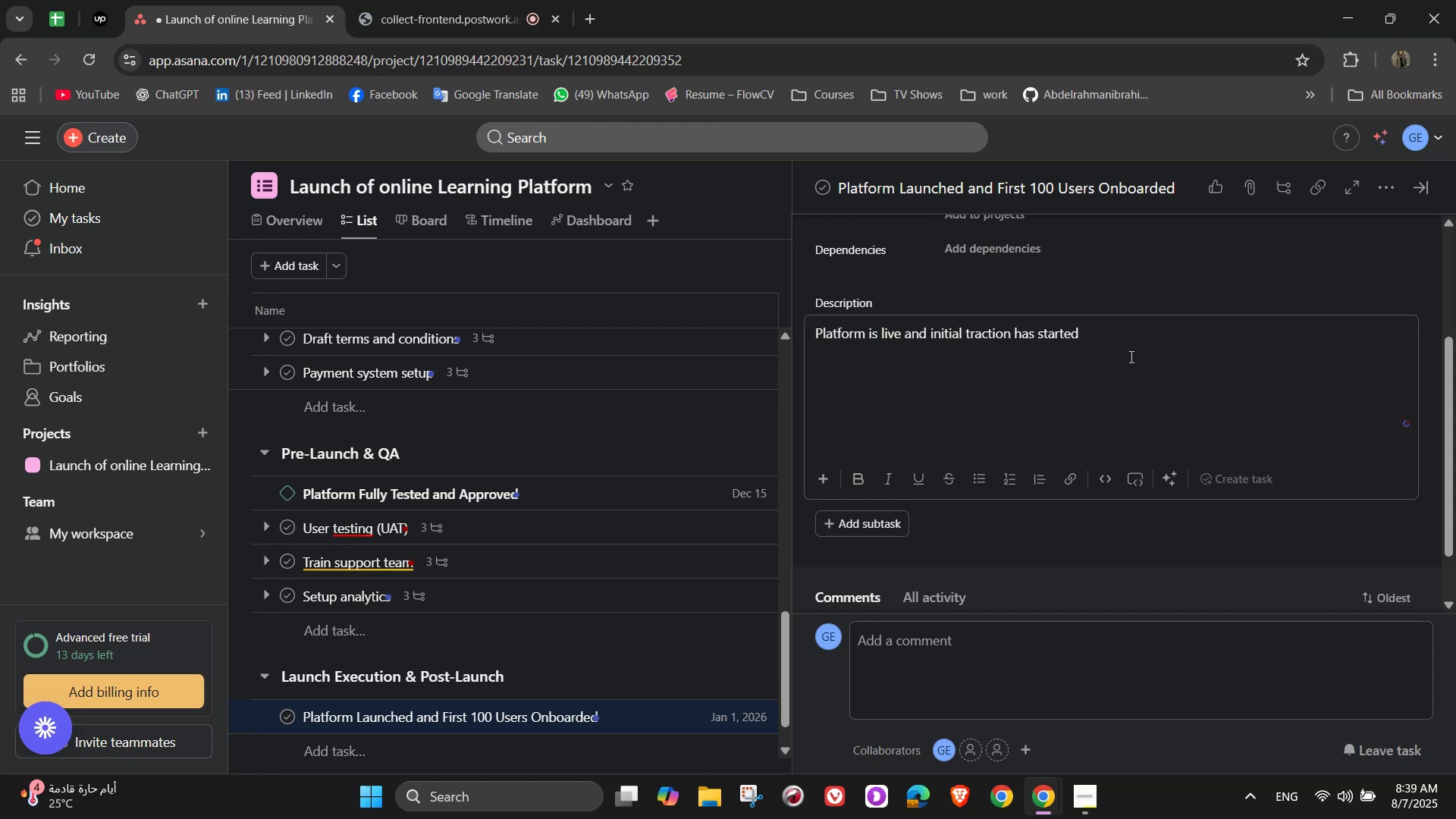 
left_click([1130, 356])
 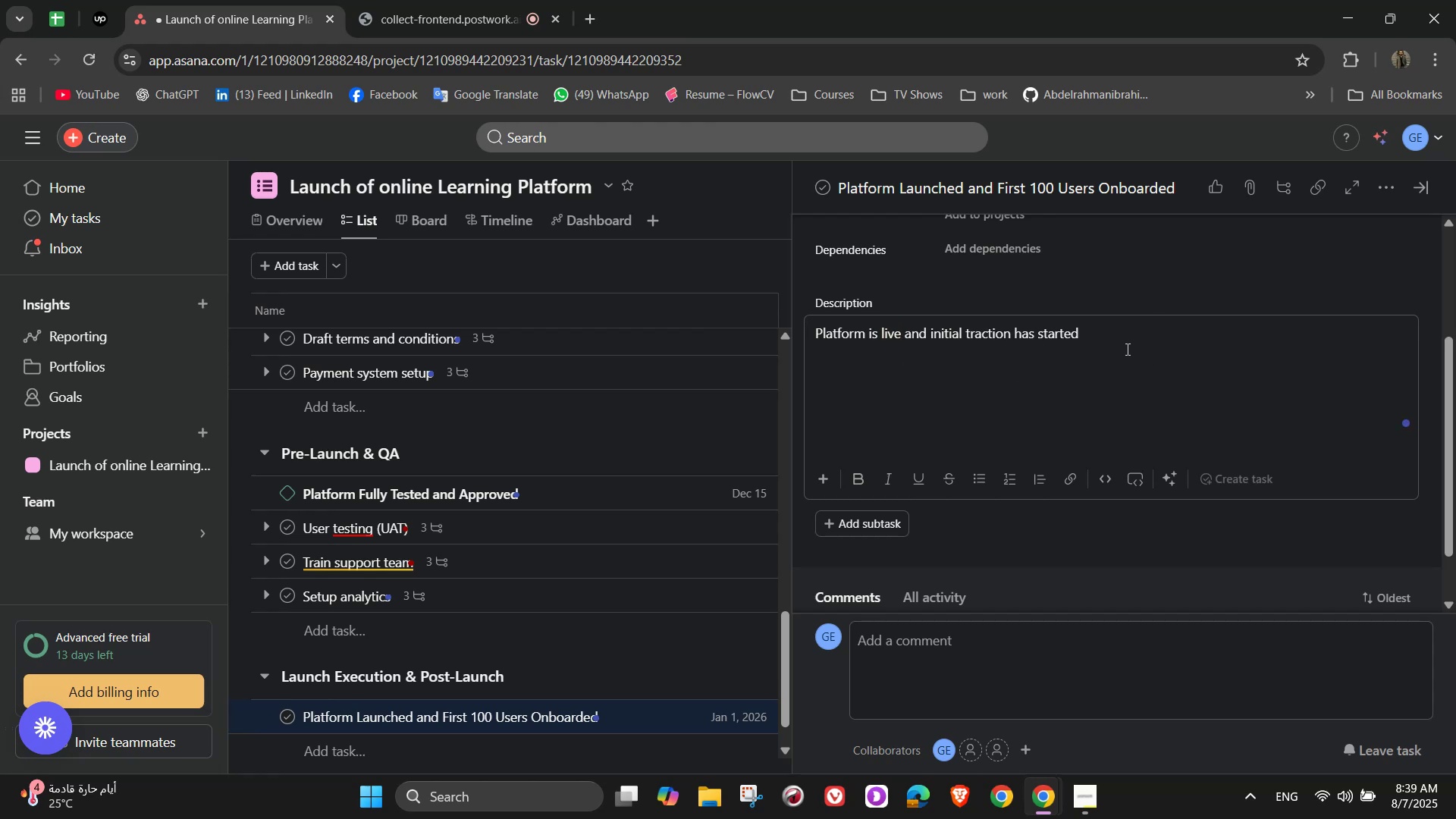 
scroll: coordinate [1159, 450], scroll_direction: down, amount: 1.0
 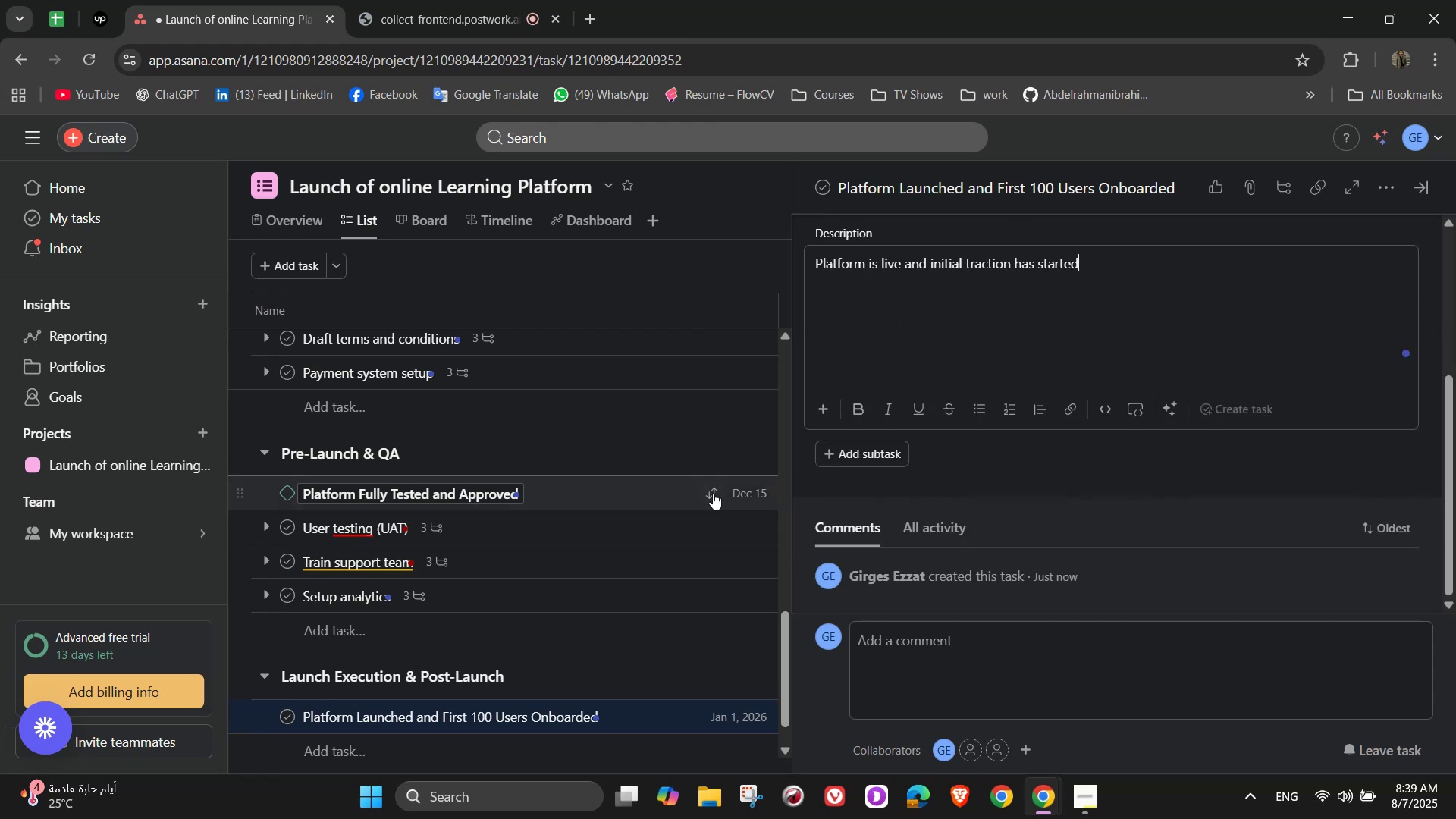 
scroll: coordinate [1329, 325], scroll_direction: up, amount: 8.0
 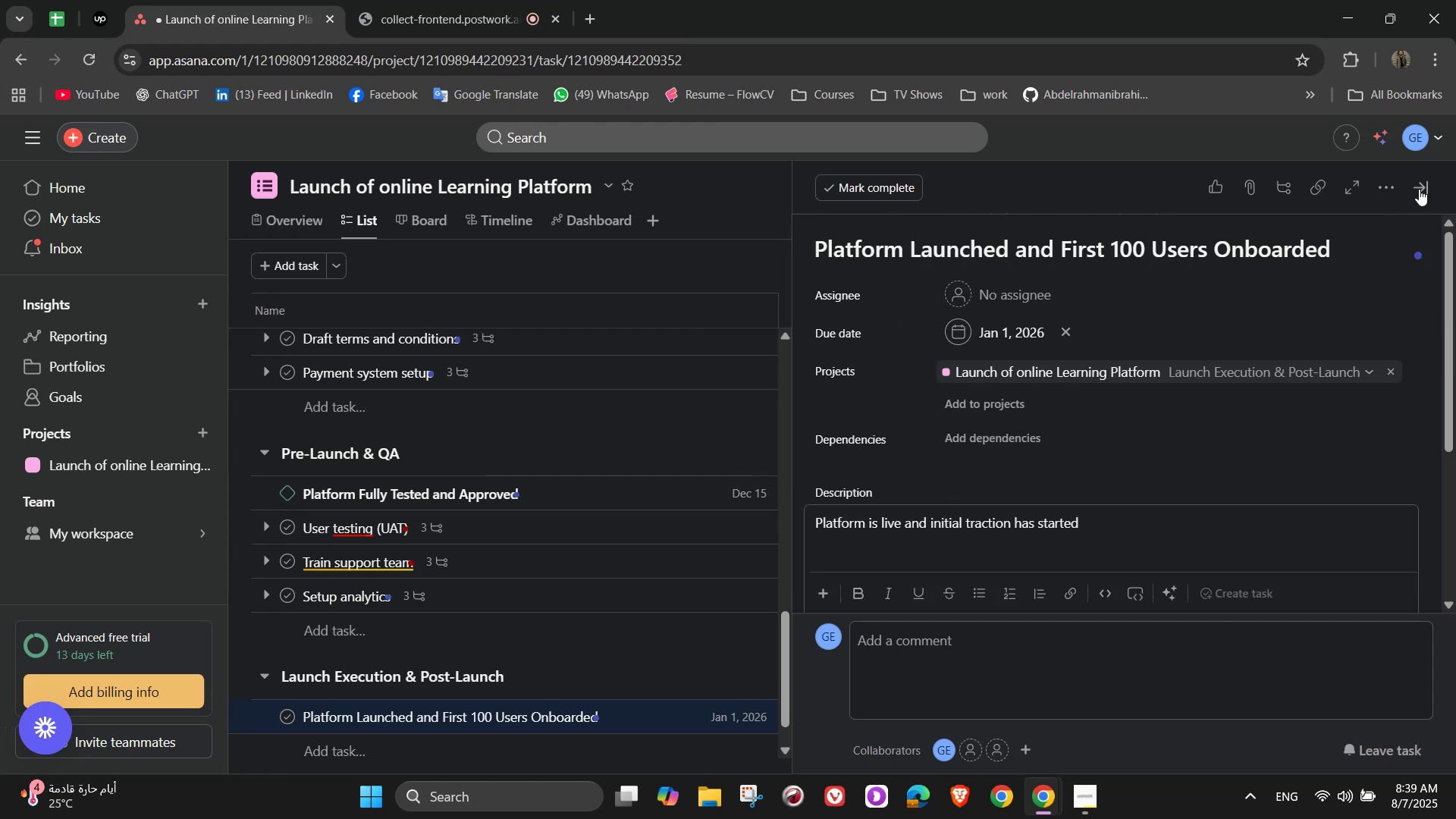 
left_click([1398, 186])
 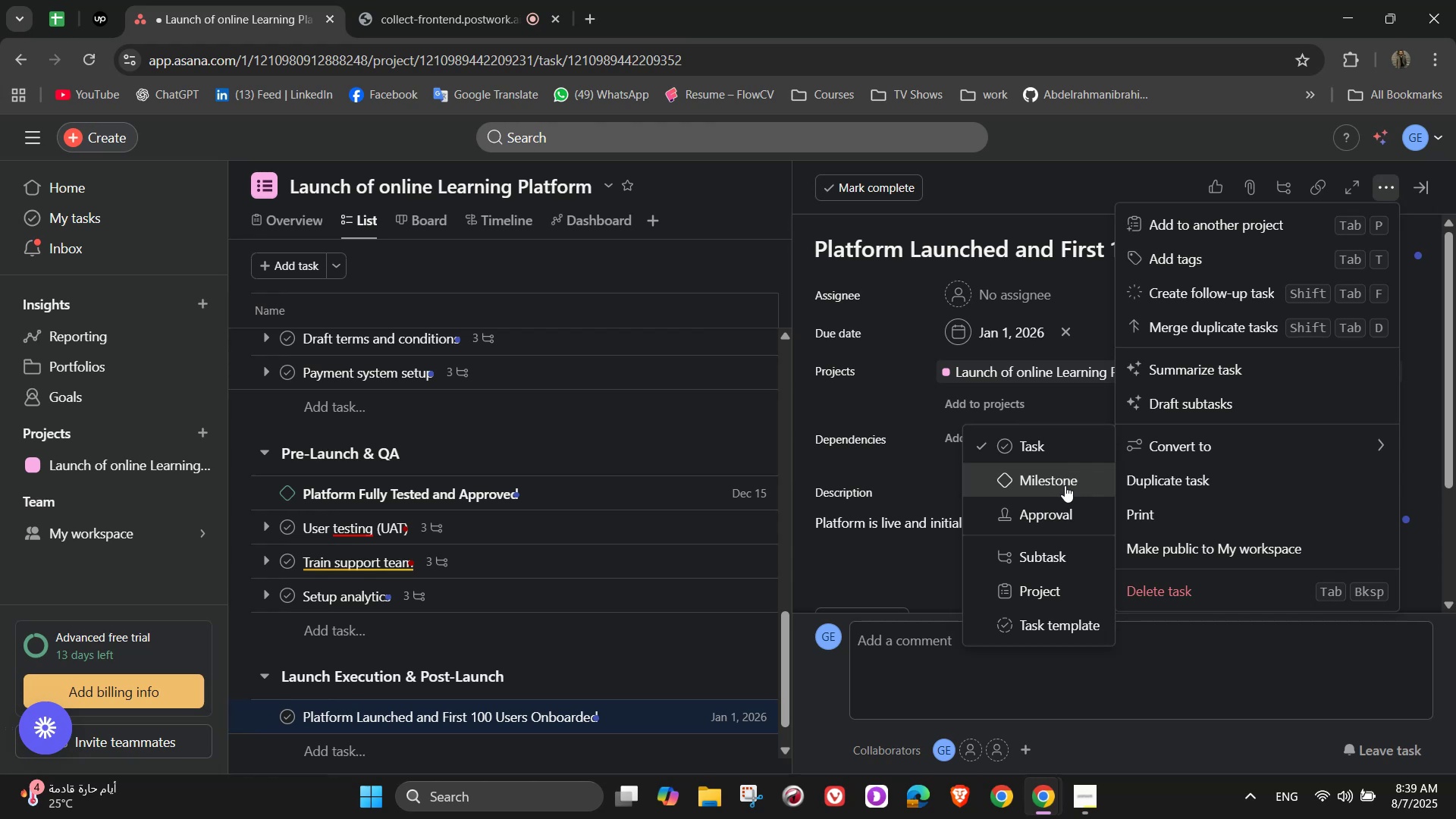 
left_click([1065, 486])
 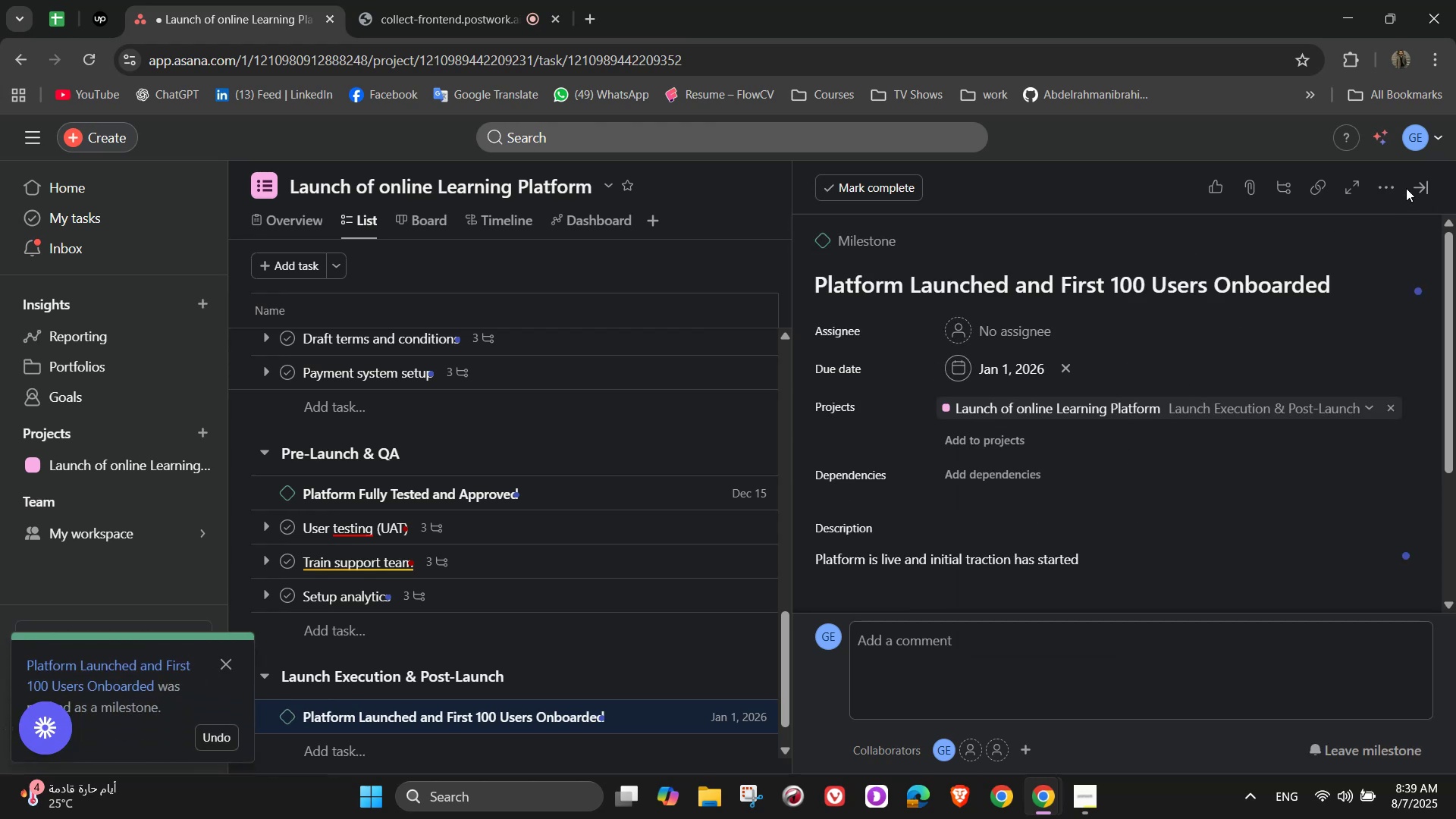 
left_click([1413, 186])
 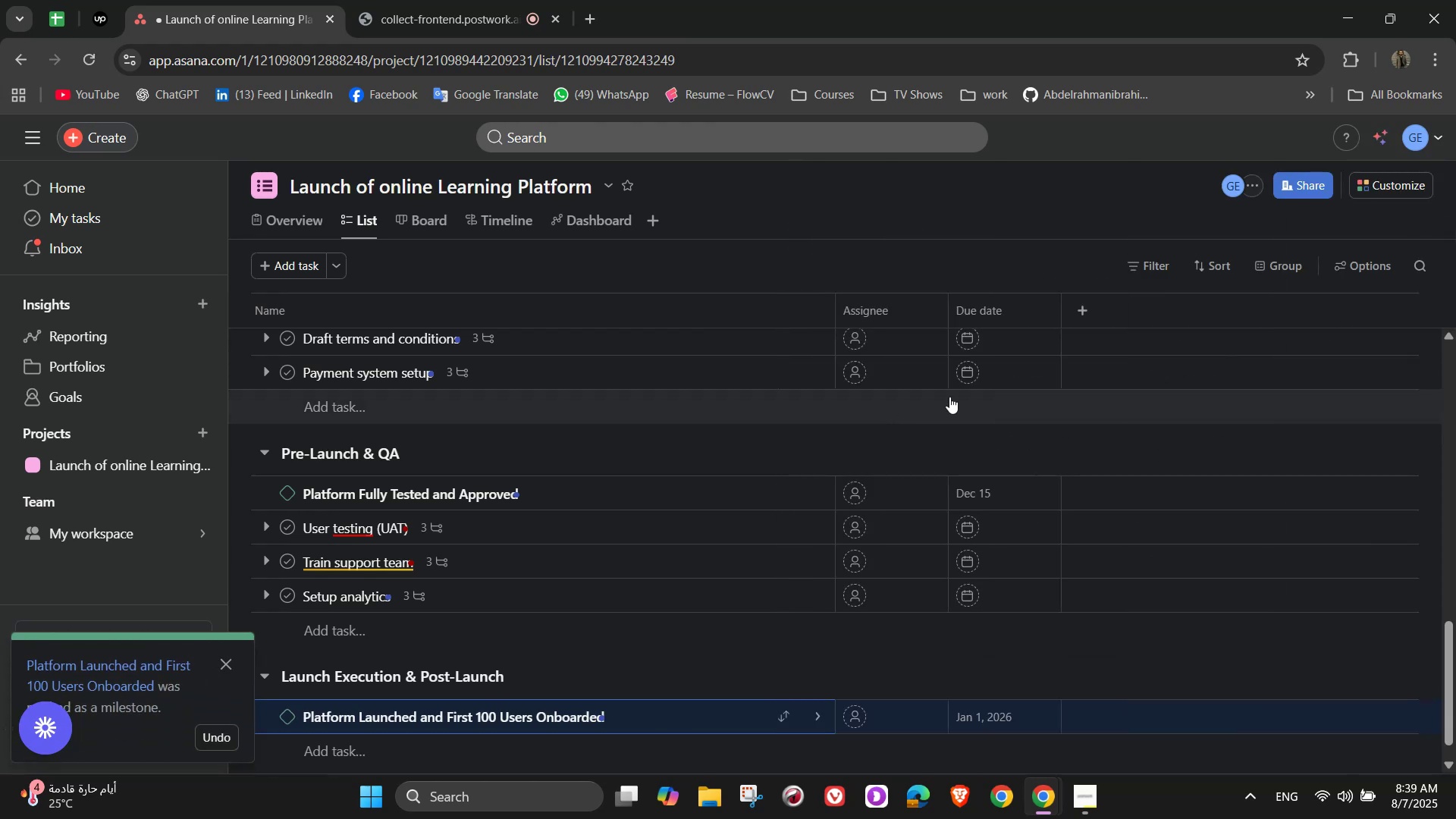 
mouse_move([893, 380])
 